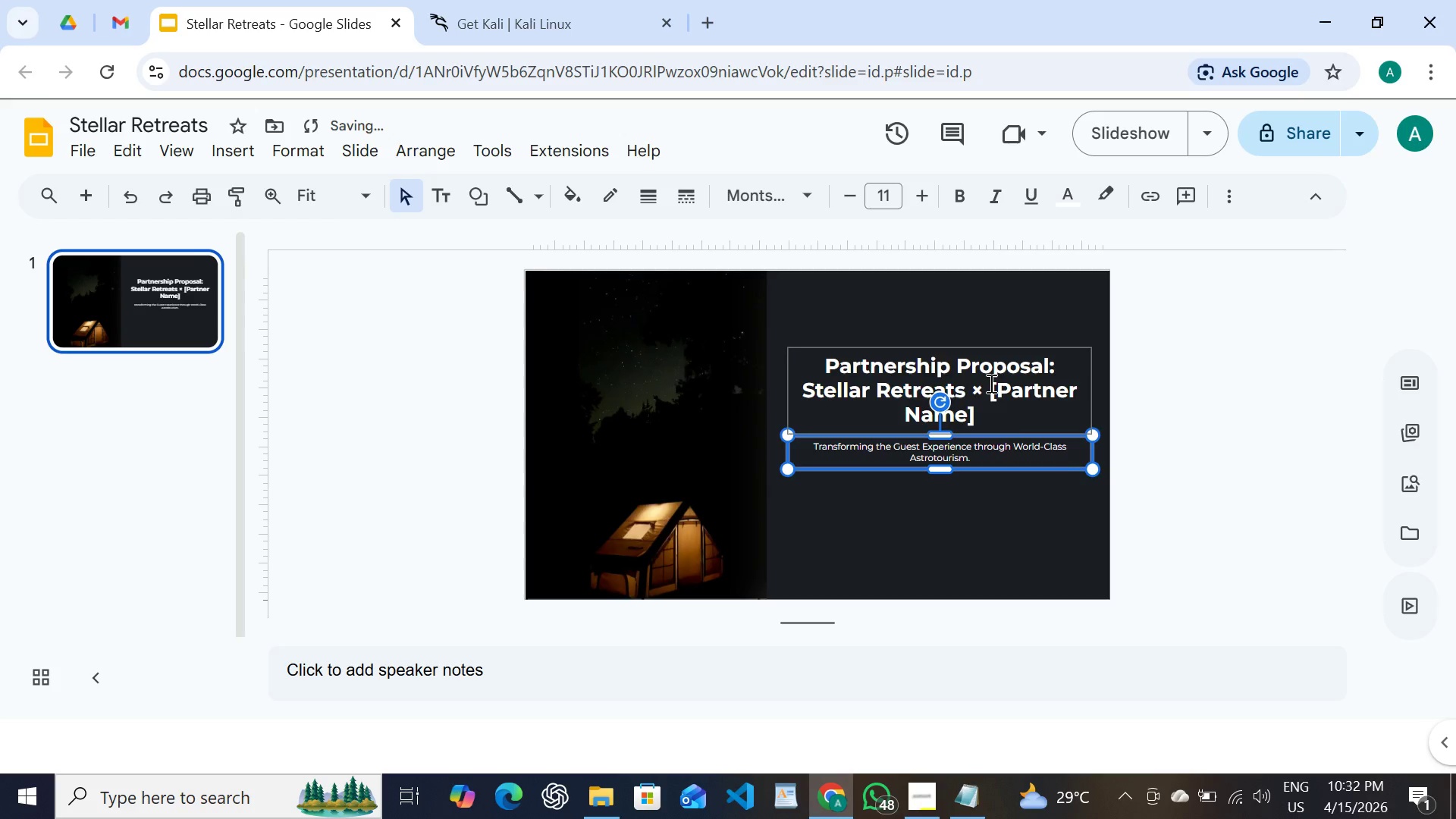 
left_click([837, 347])
 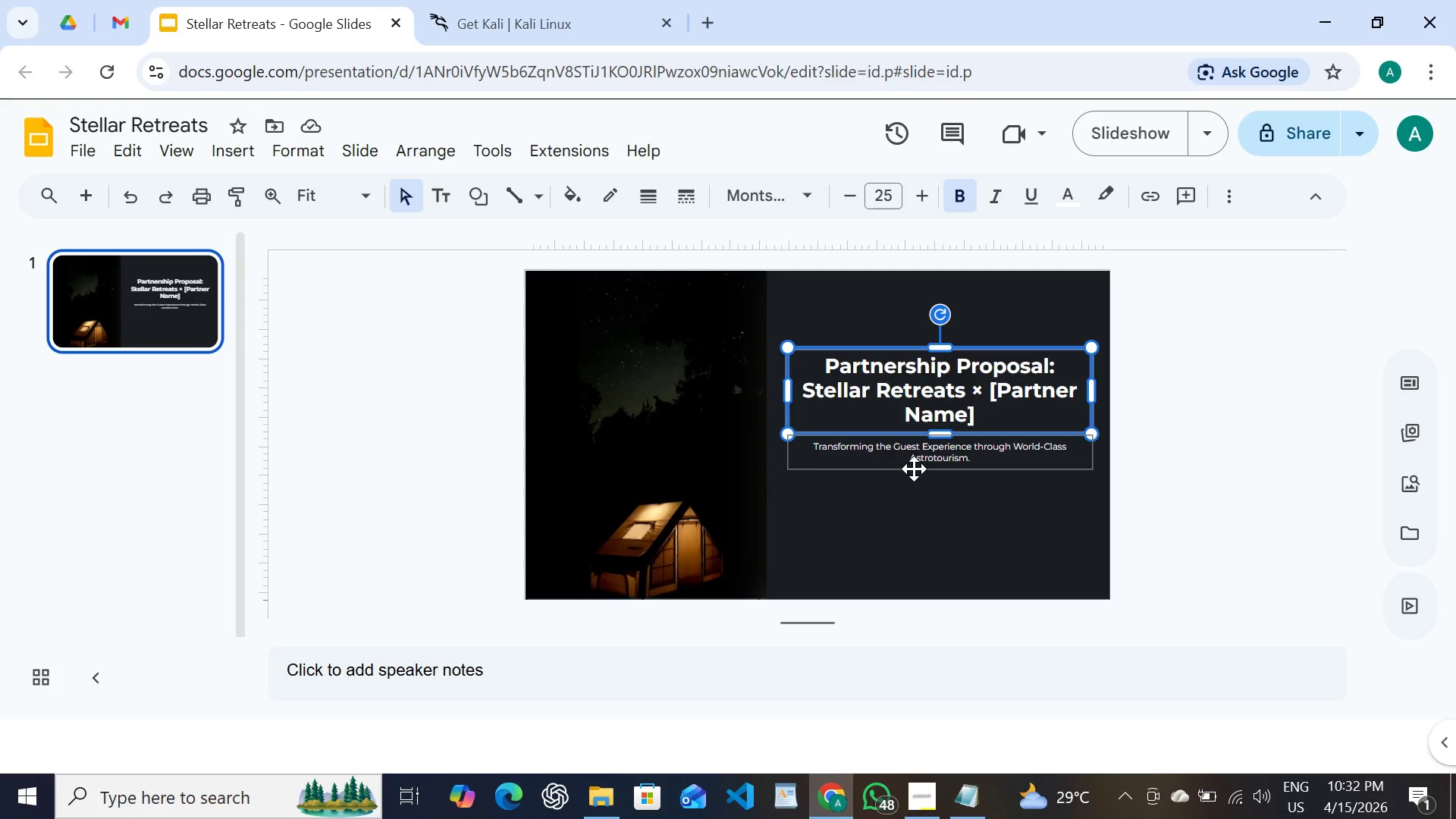 
hold_key(key=ShiftLeft, duration=0.62)
left_click([914, 469])
 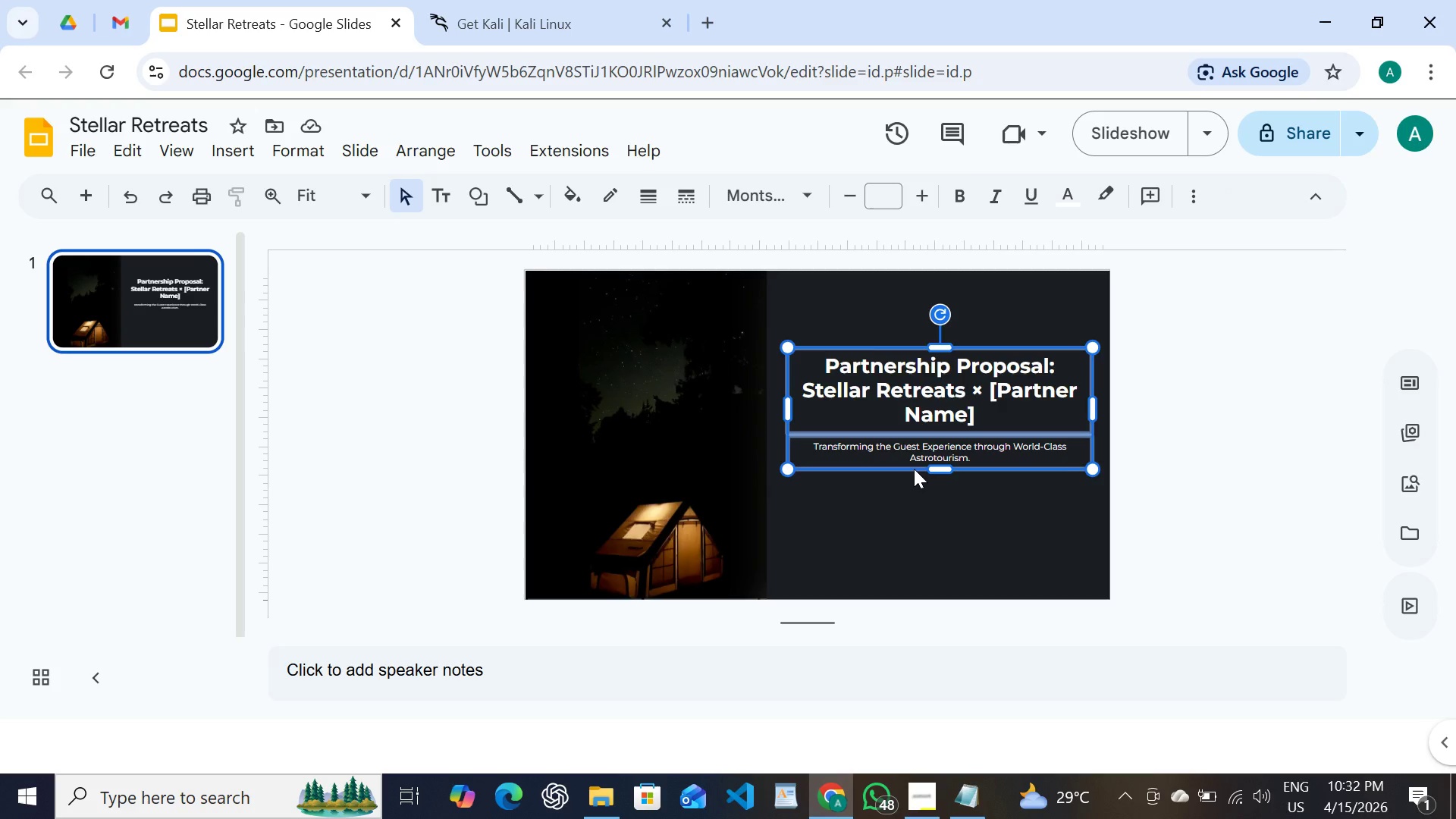 
key(Shift+ArrowDown)
 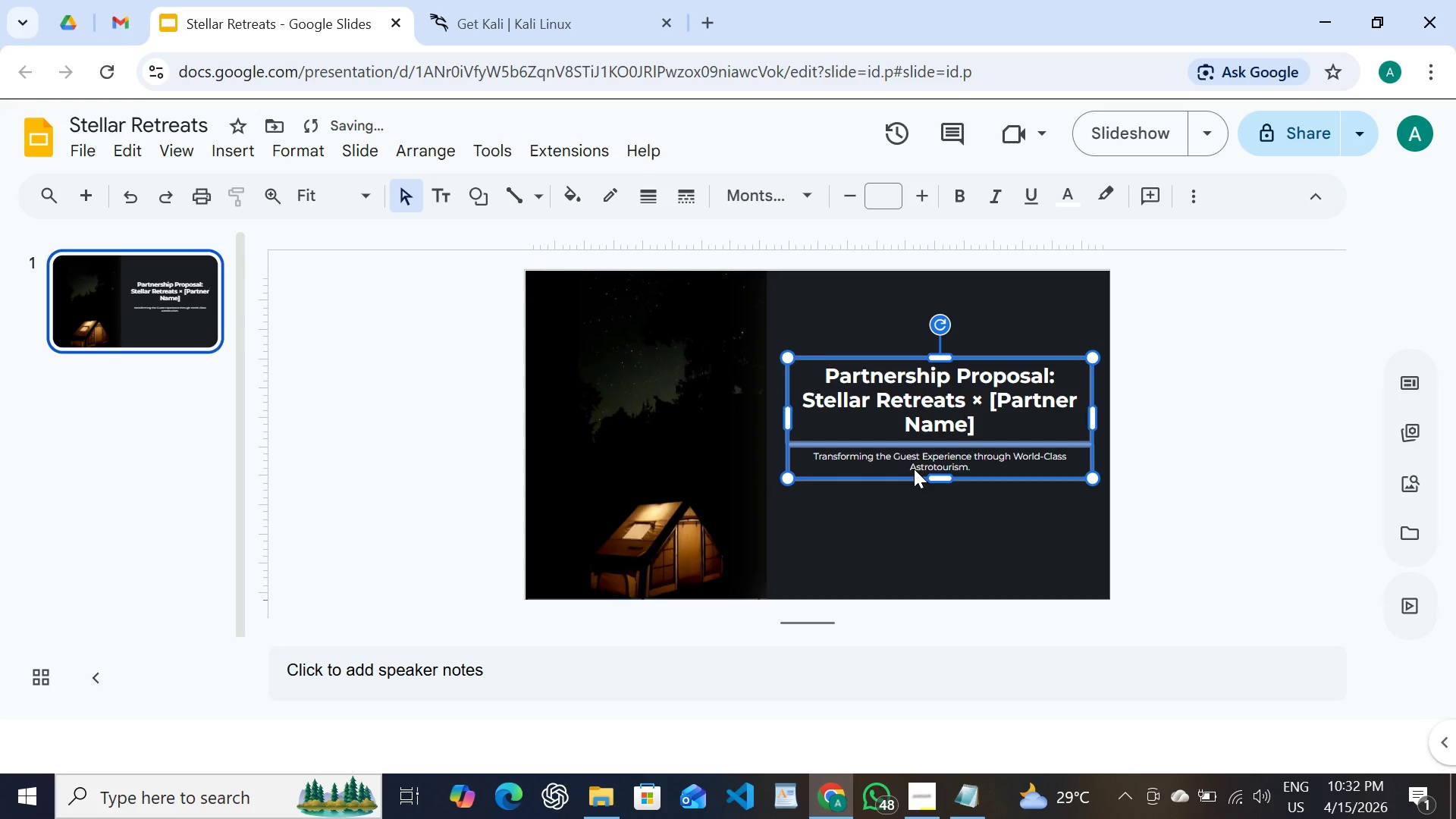 
key(Shift+ArrowDown)
 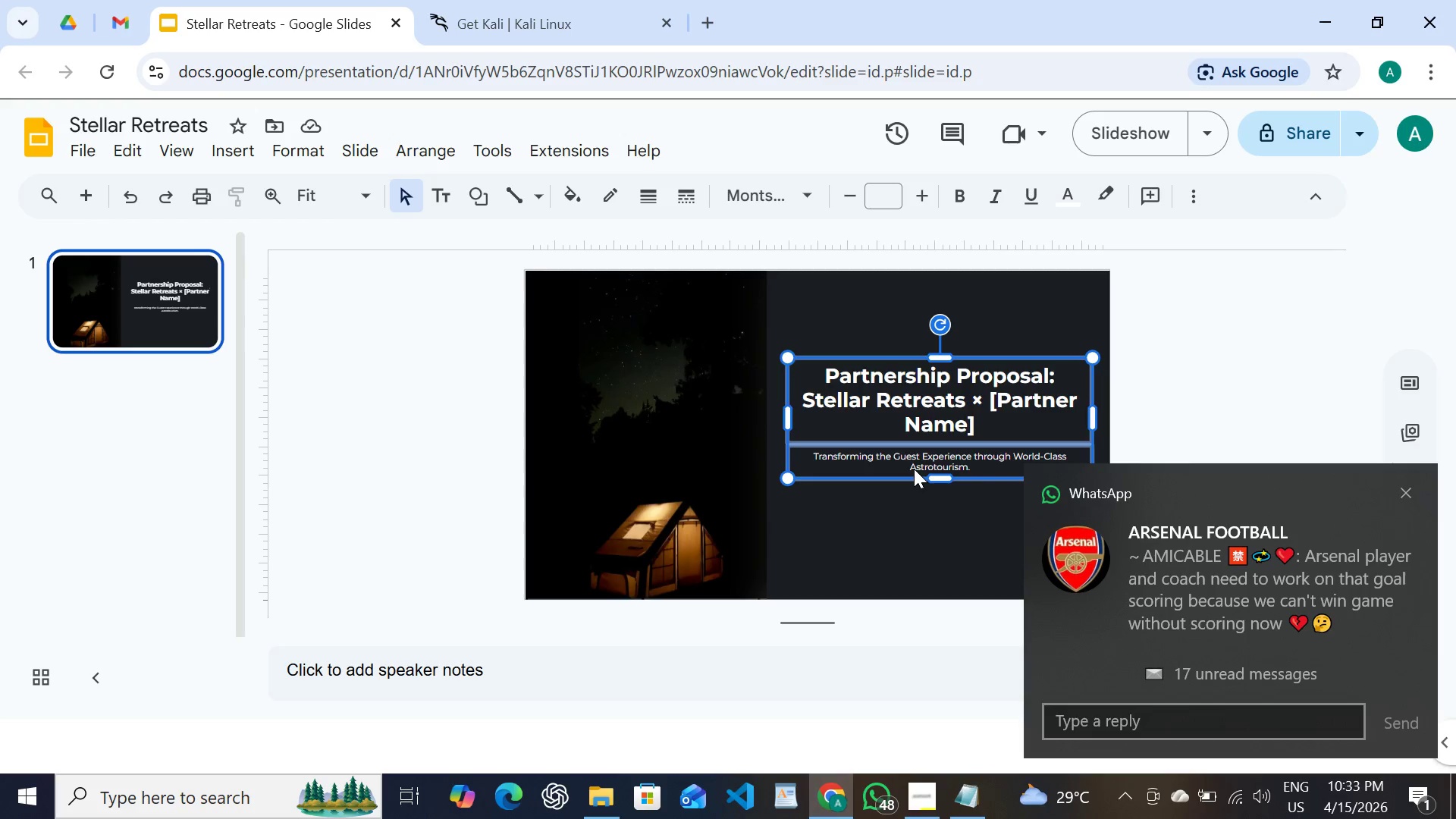 
wait(25.81)
 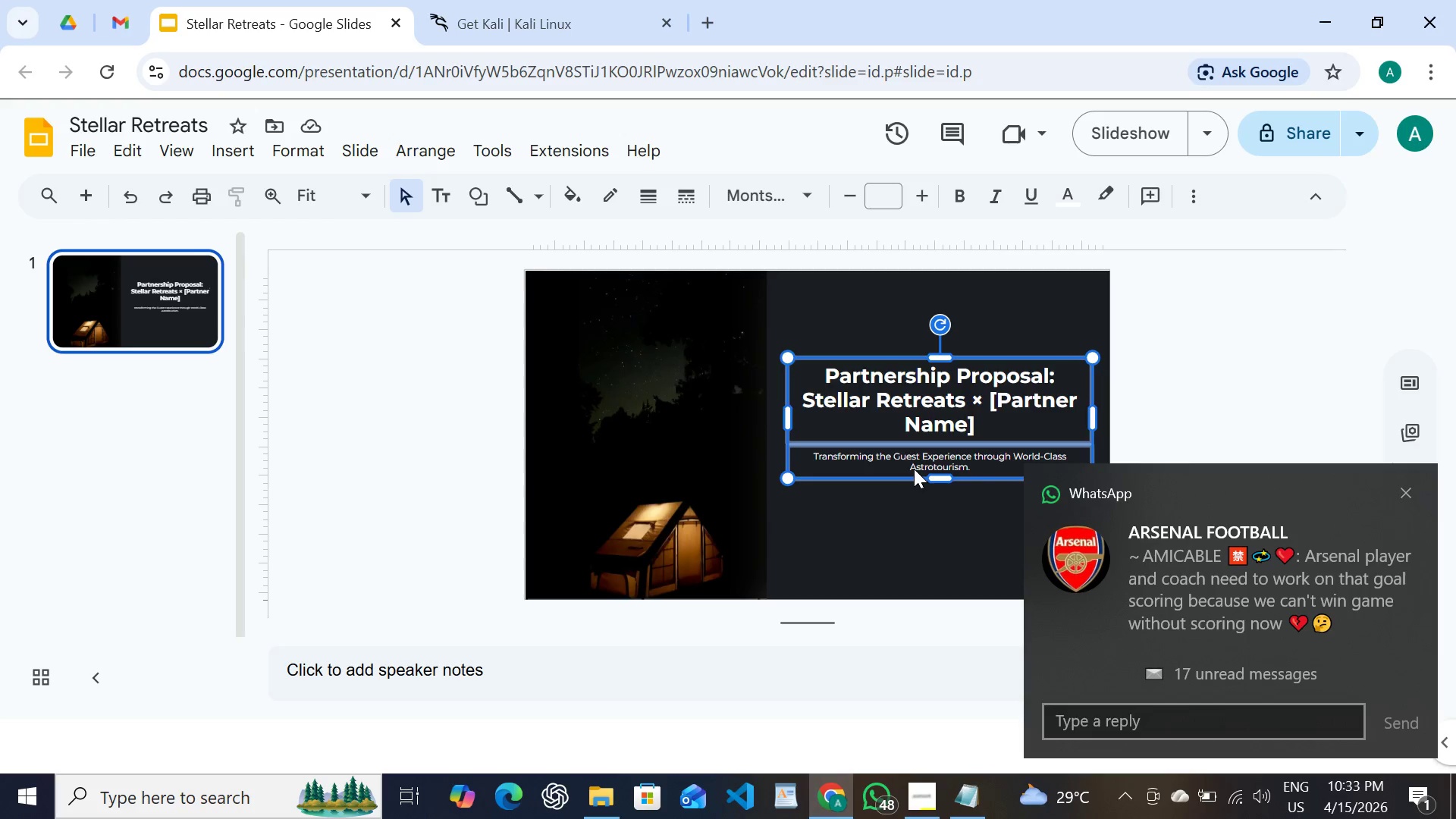 
left_click([1409, 491])
 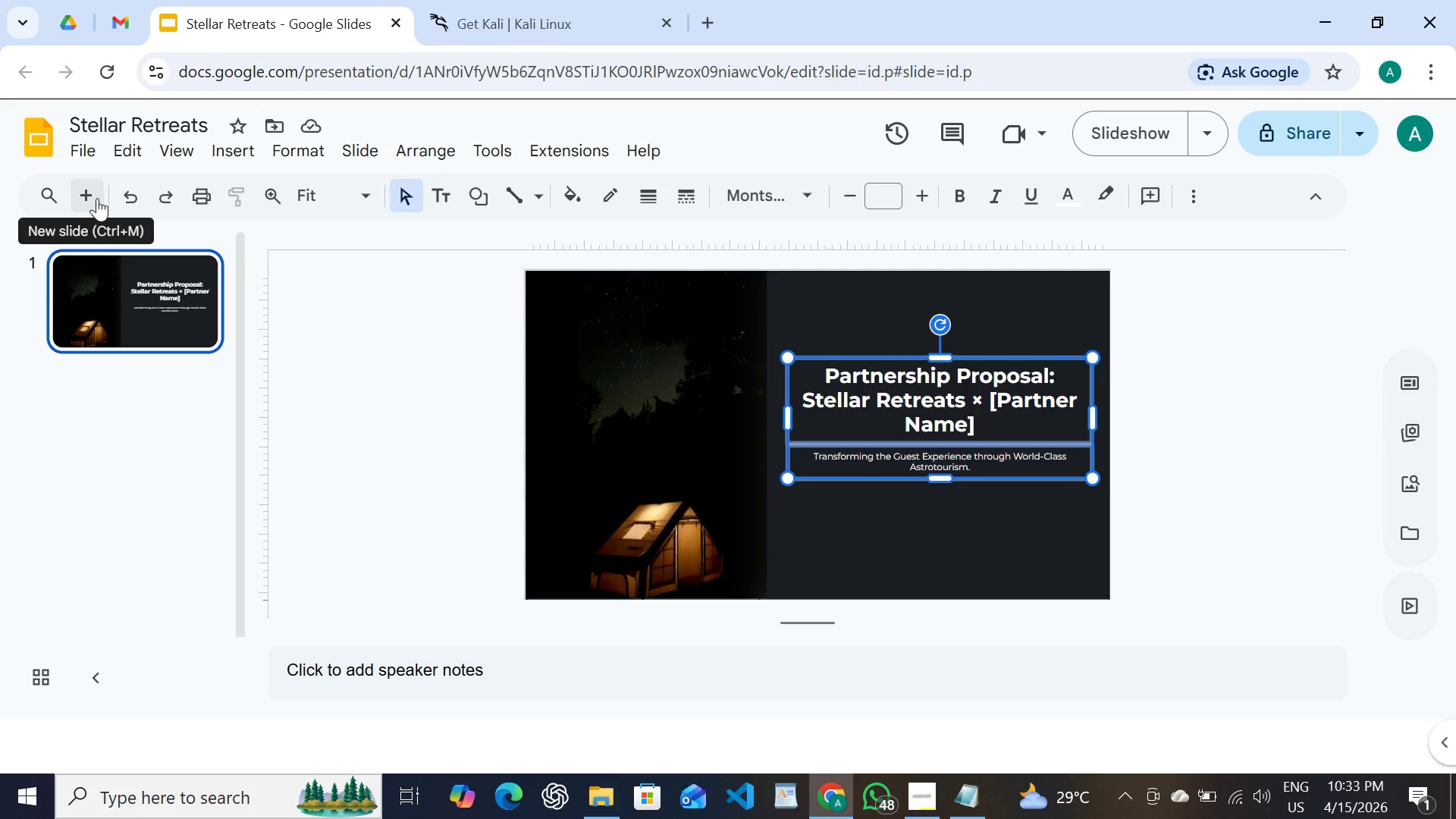 
left_click([97, 198])
 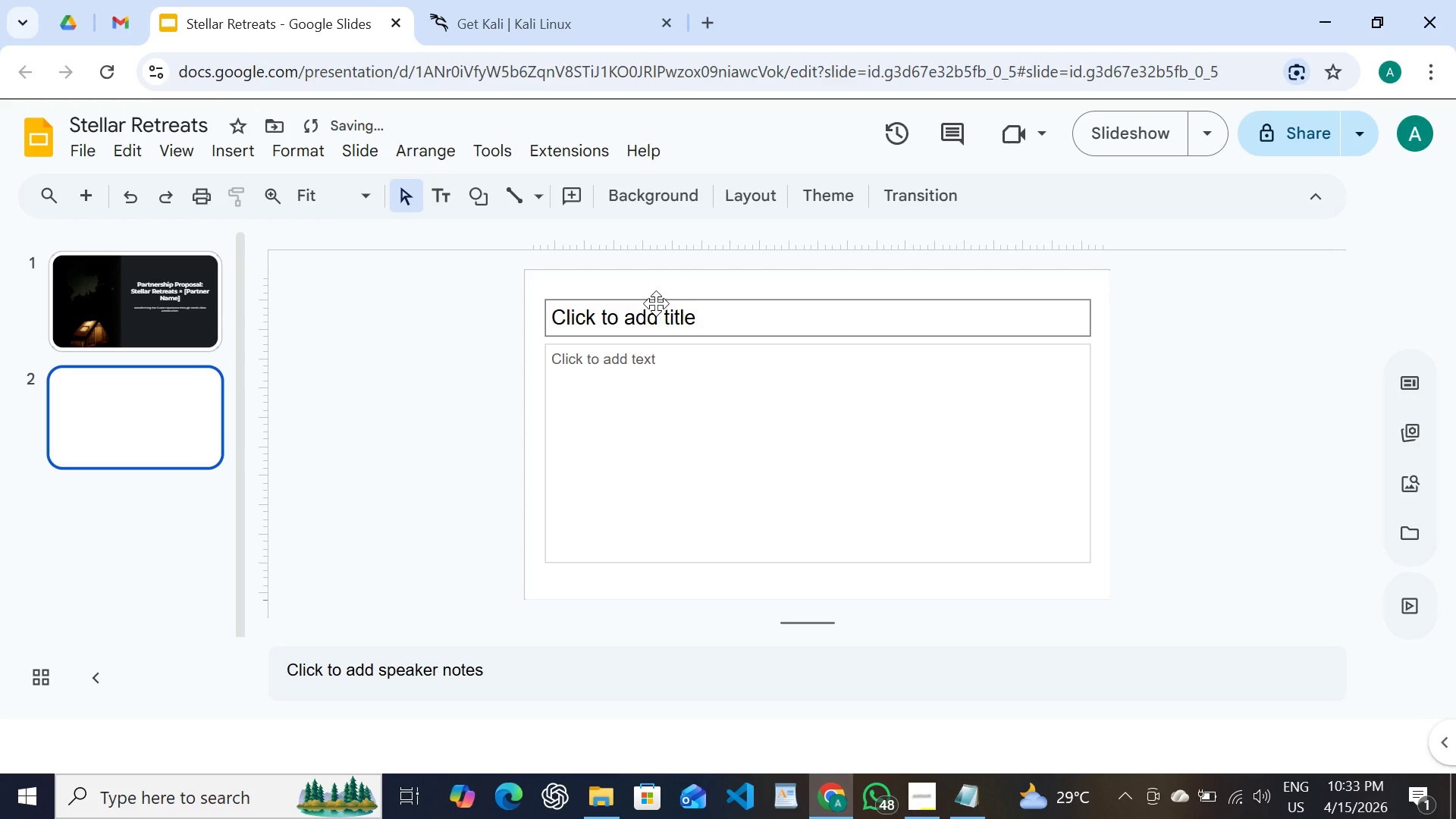 
left_click([656, 303])
 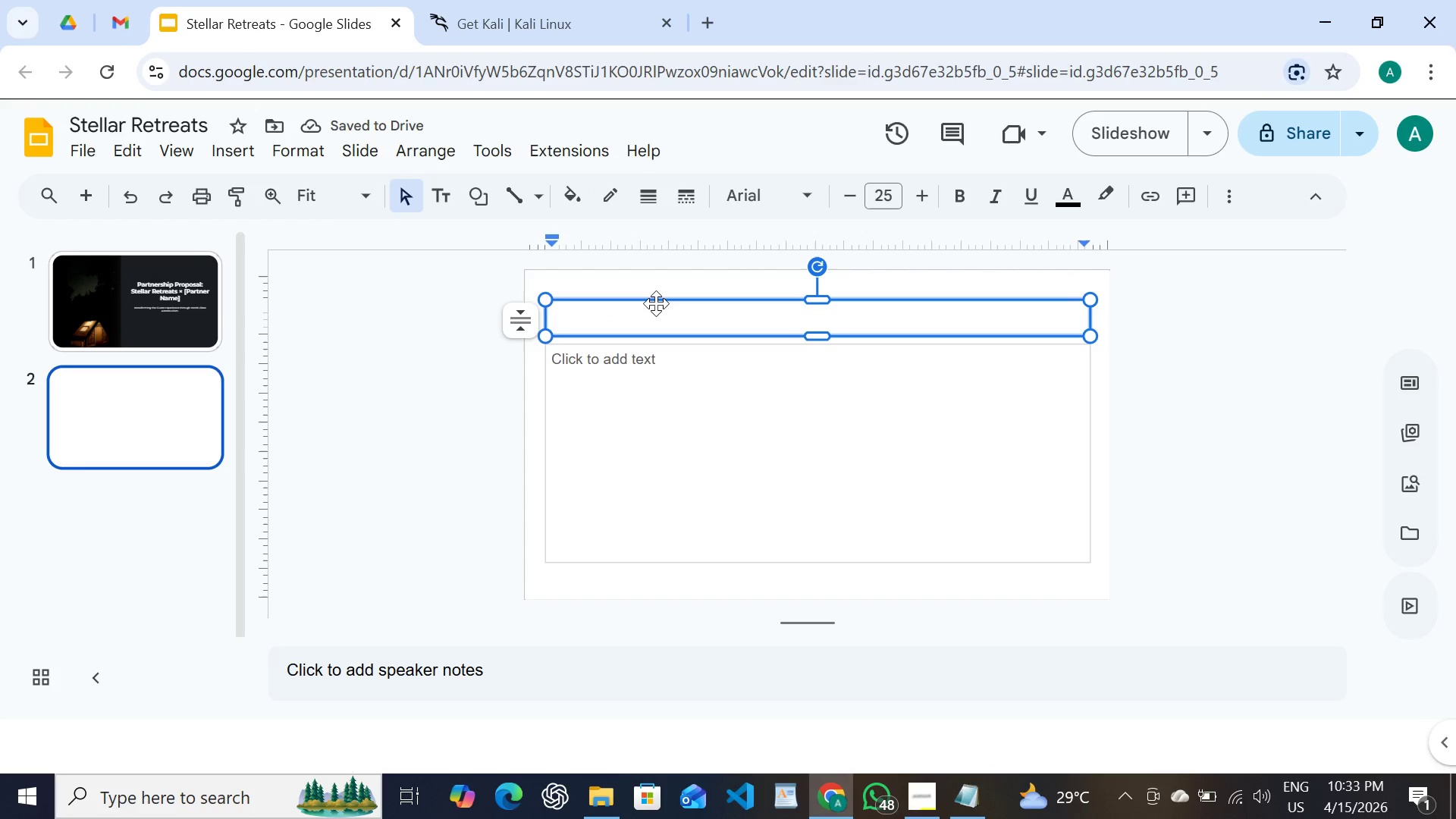 
key(Backspace)
 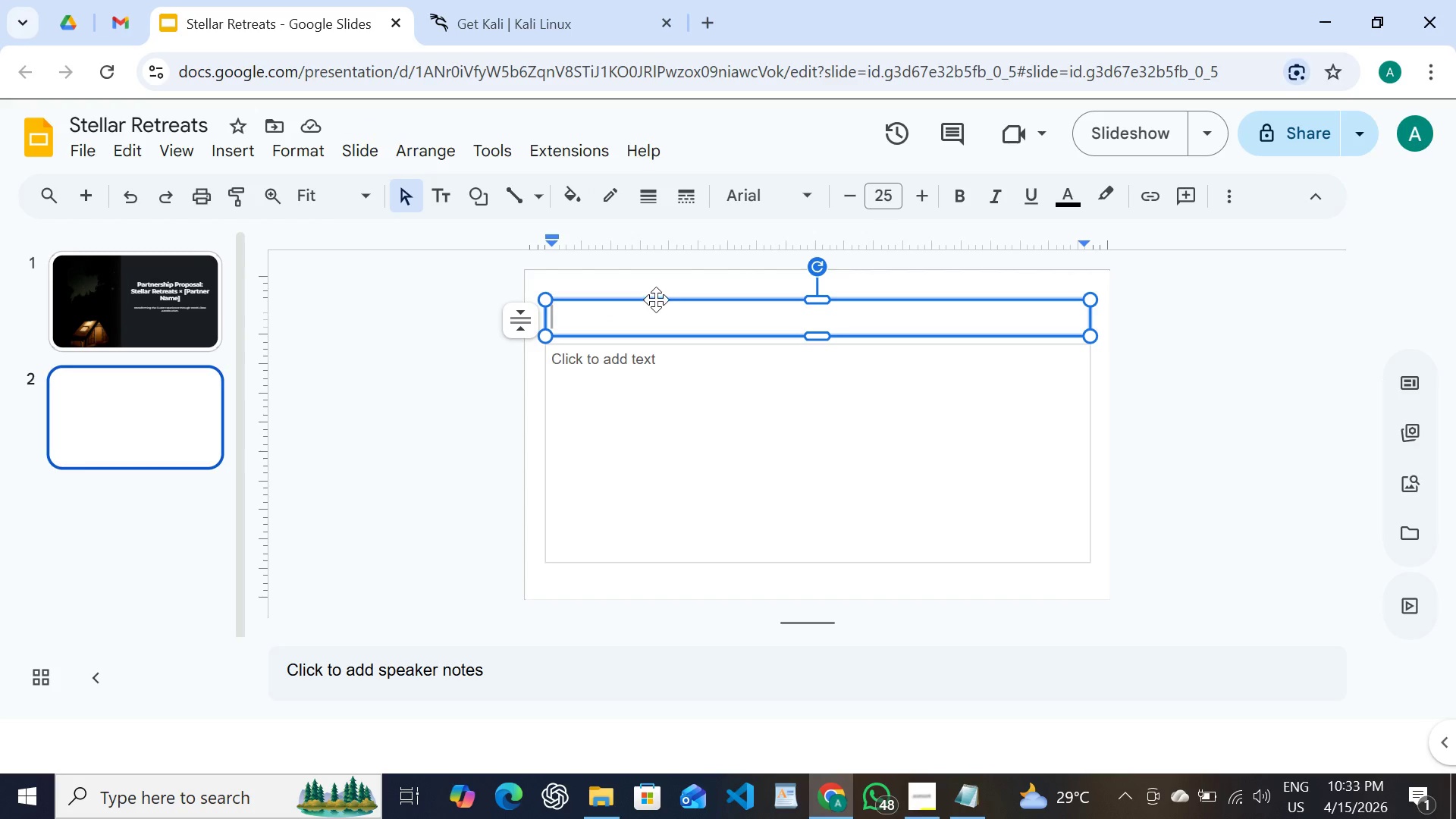 
left_click([656, 296])
 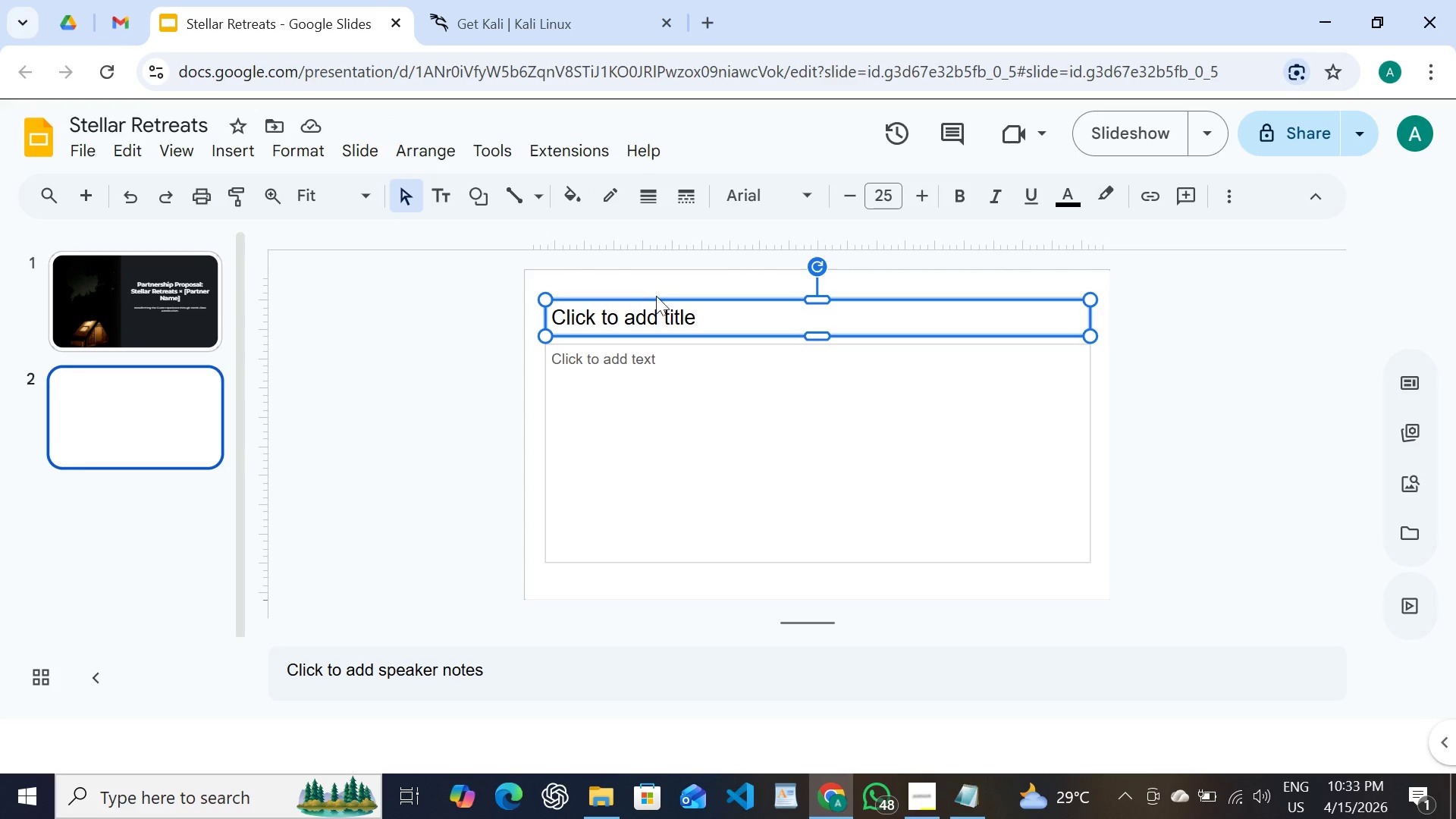 
key(Backspace)
 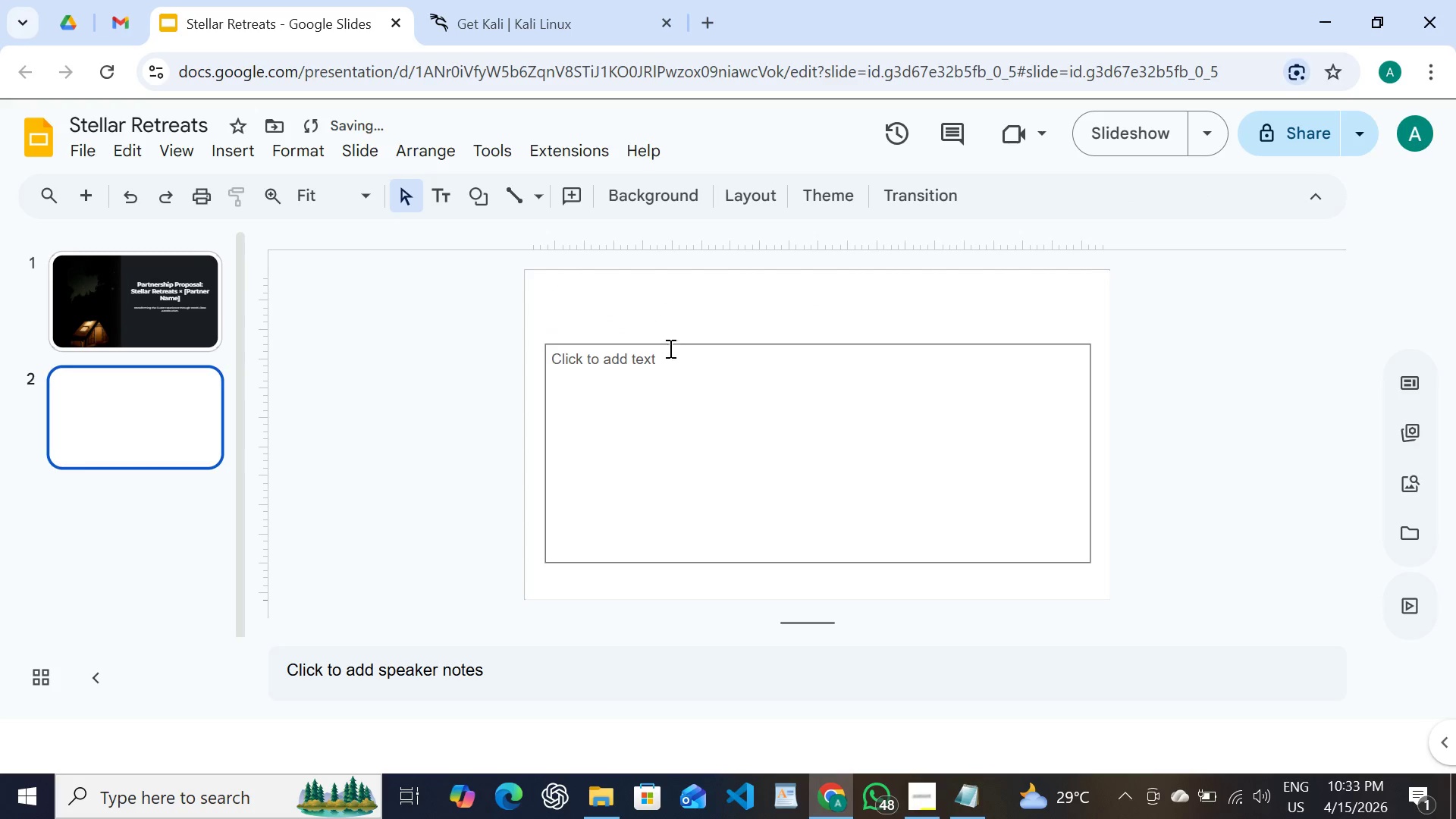 
left_click([667, 340])
 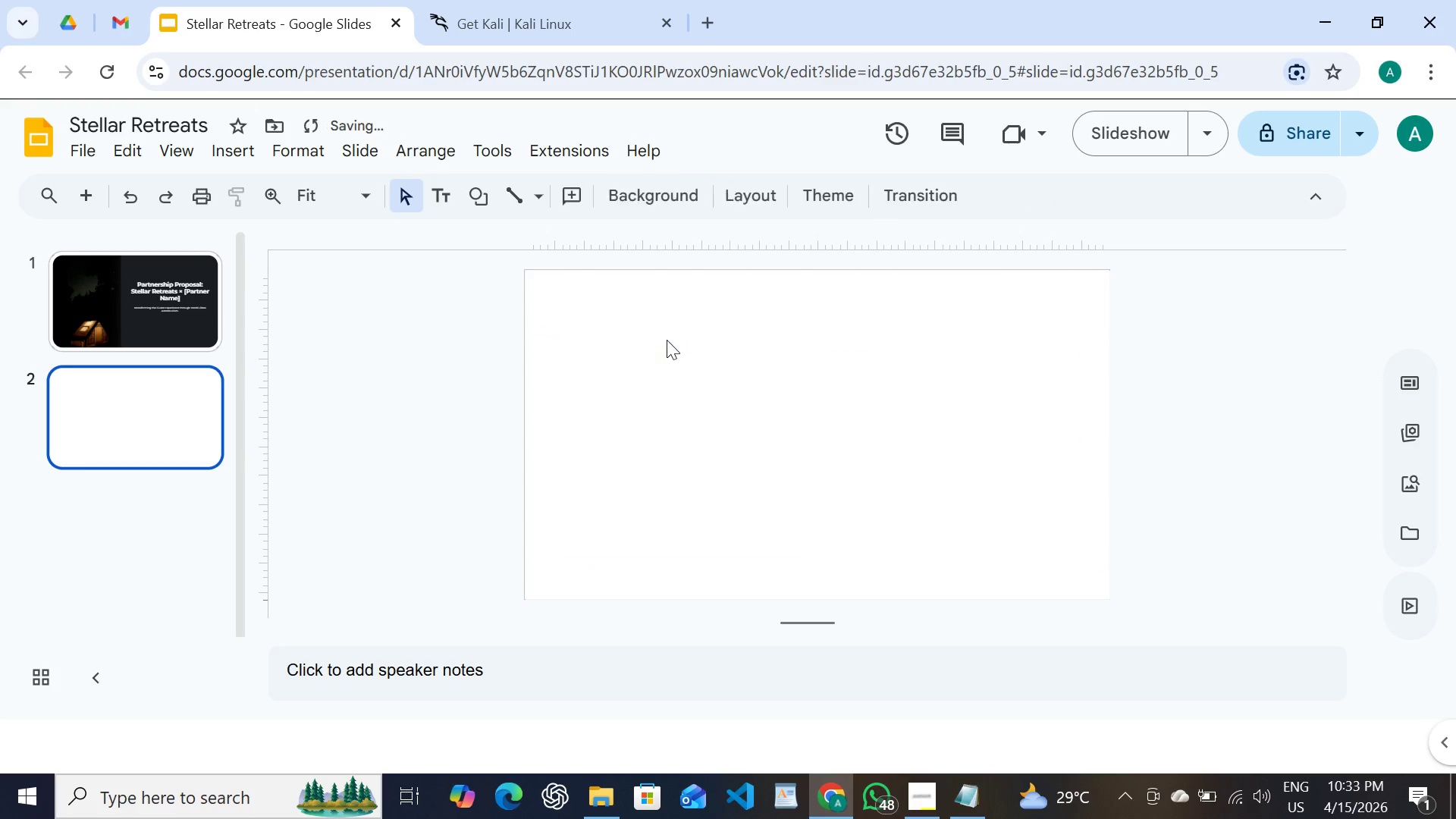 
key(Backspace)
 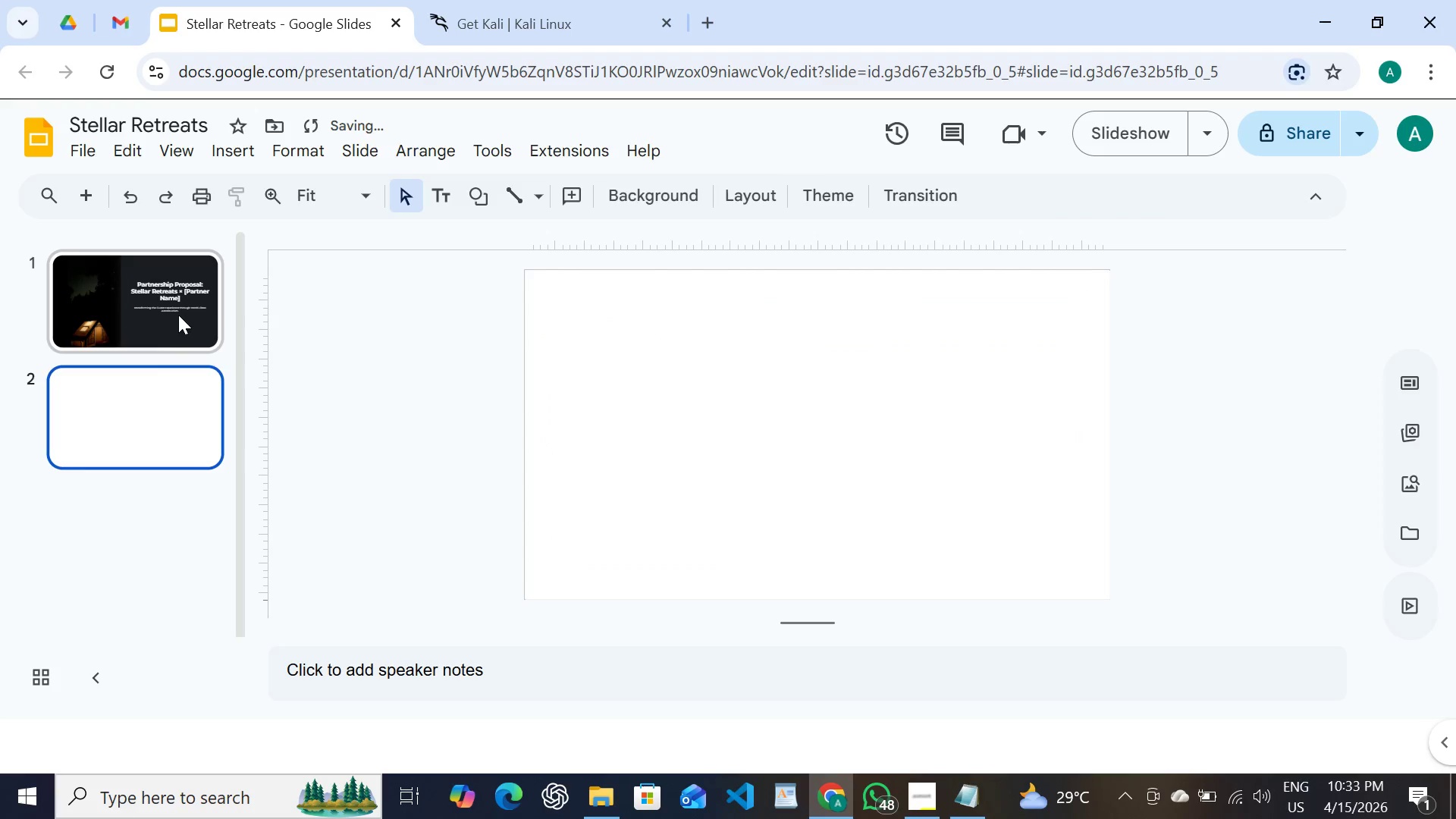 
left_click([178, 315])
 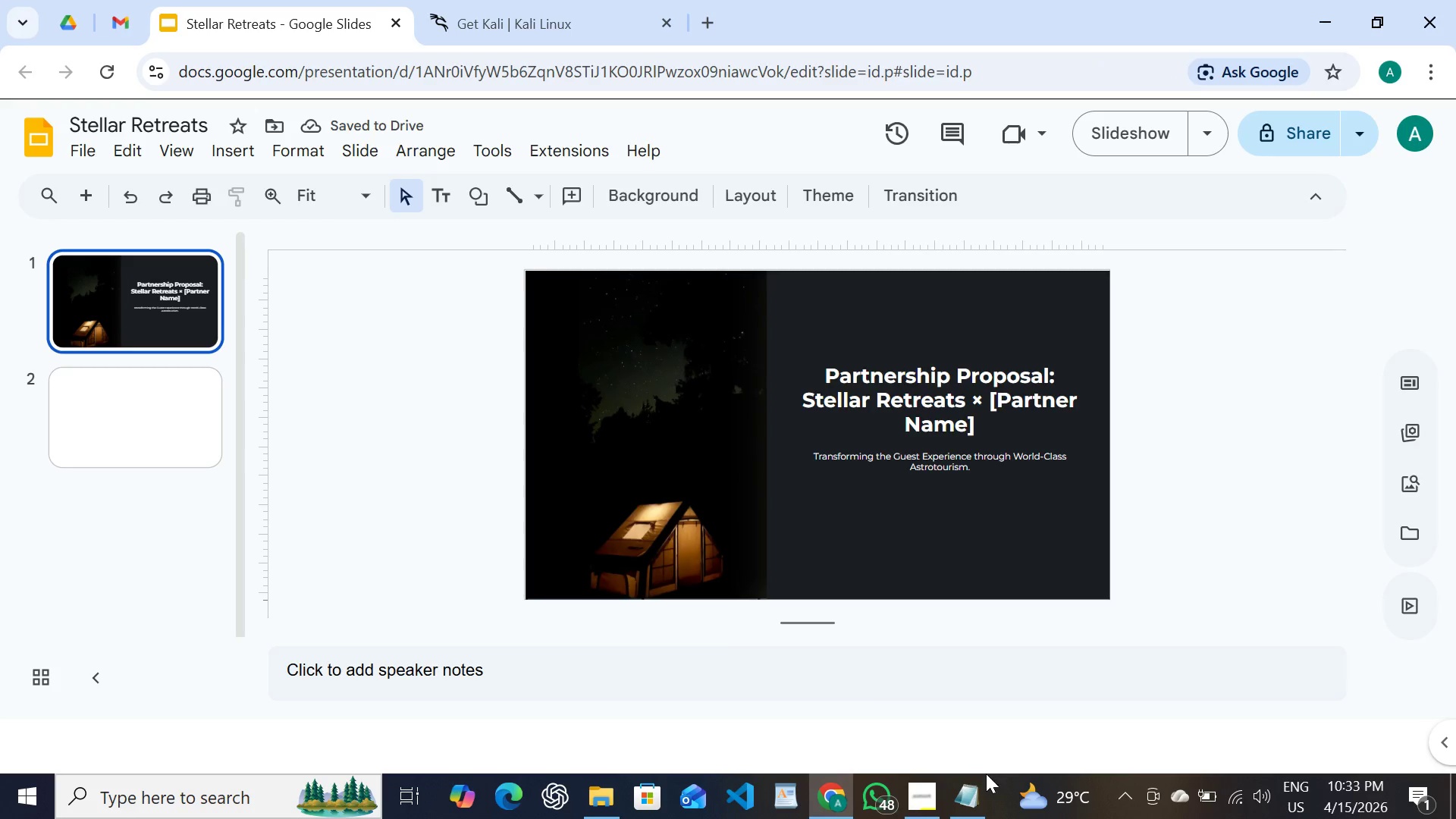 
left_click([975, 817])
 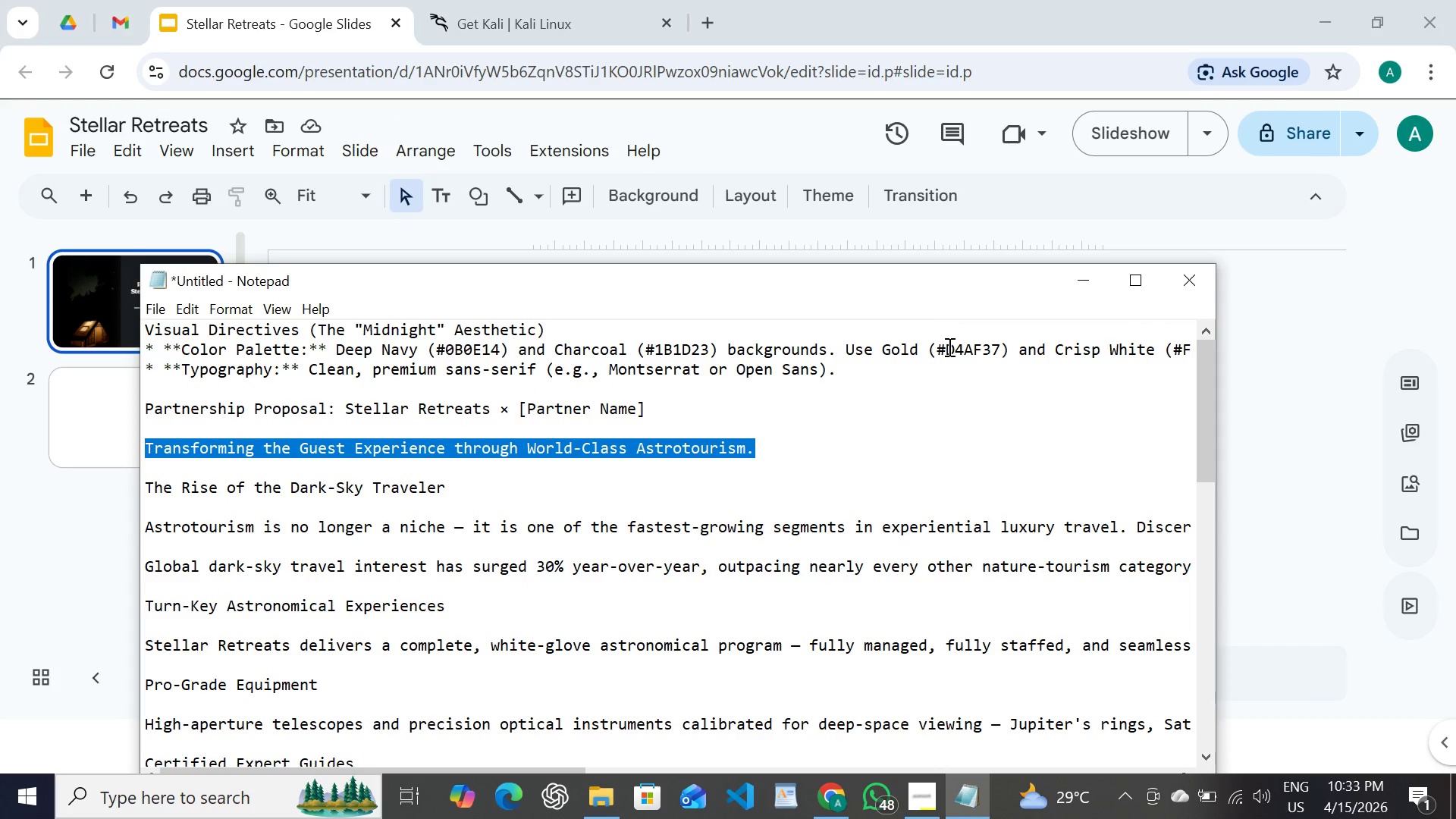 
double_click([948, 347])
 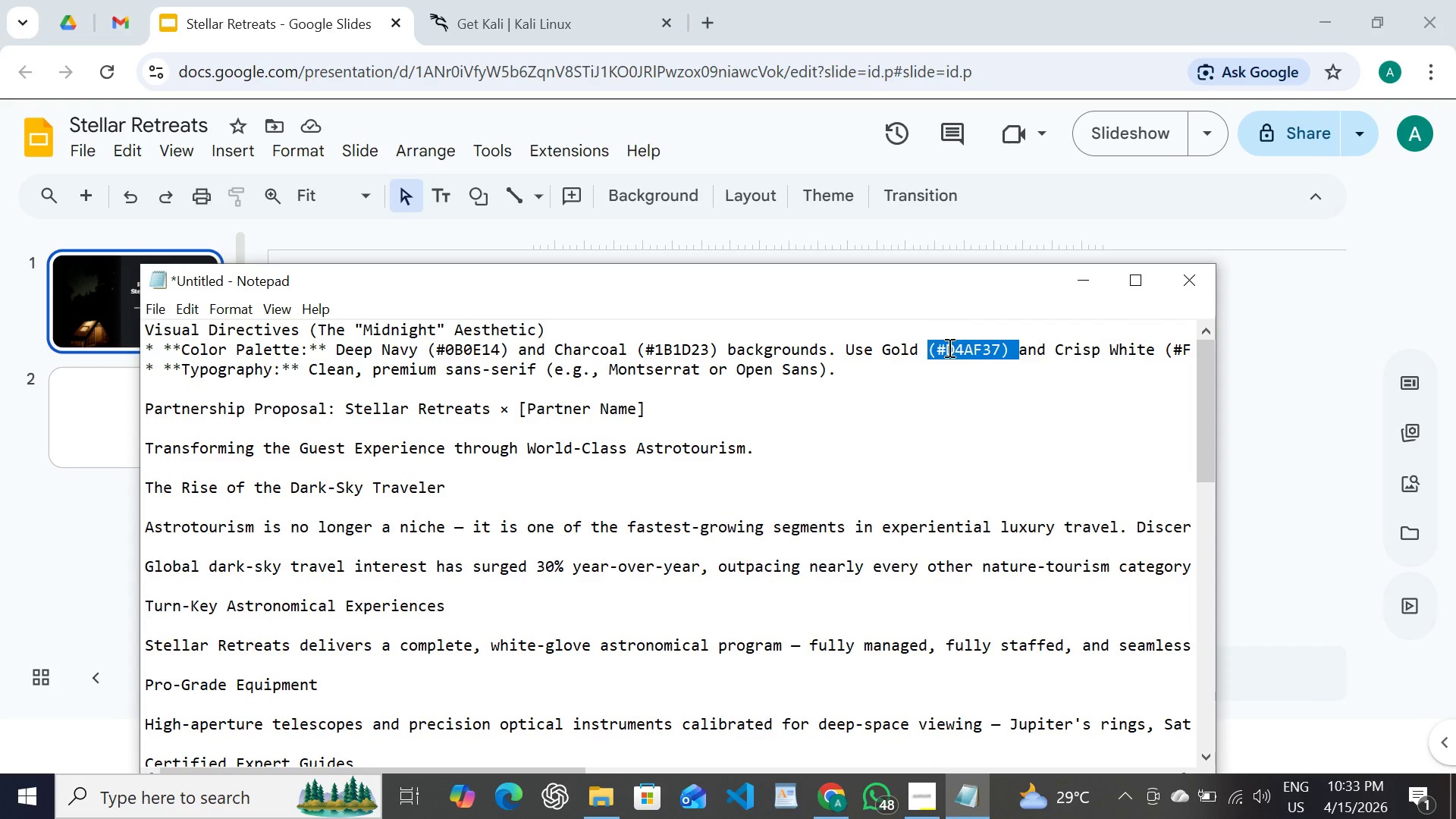 
left_click([948, 347])
 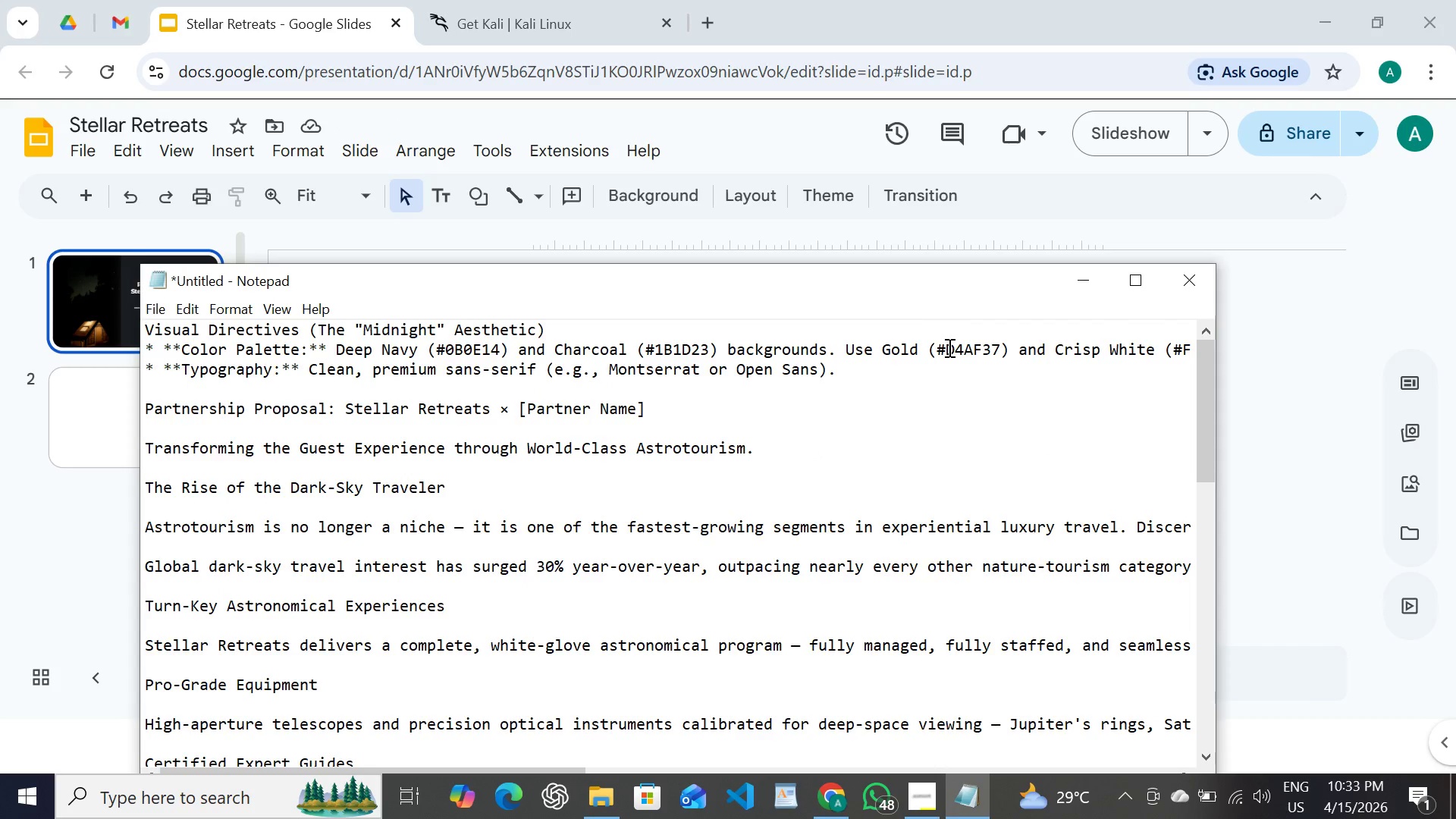 
left_click_drag(start_coordinate=[948, 347], to_coordinate=[1001, 342])
 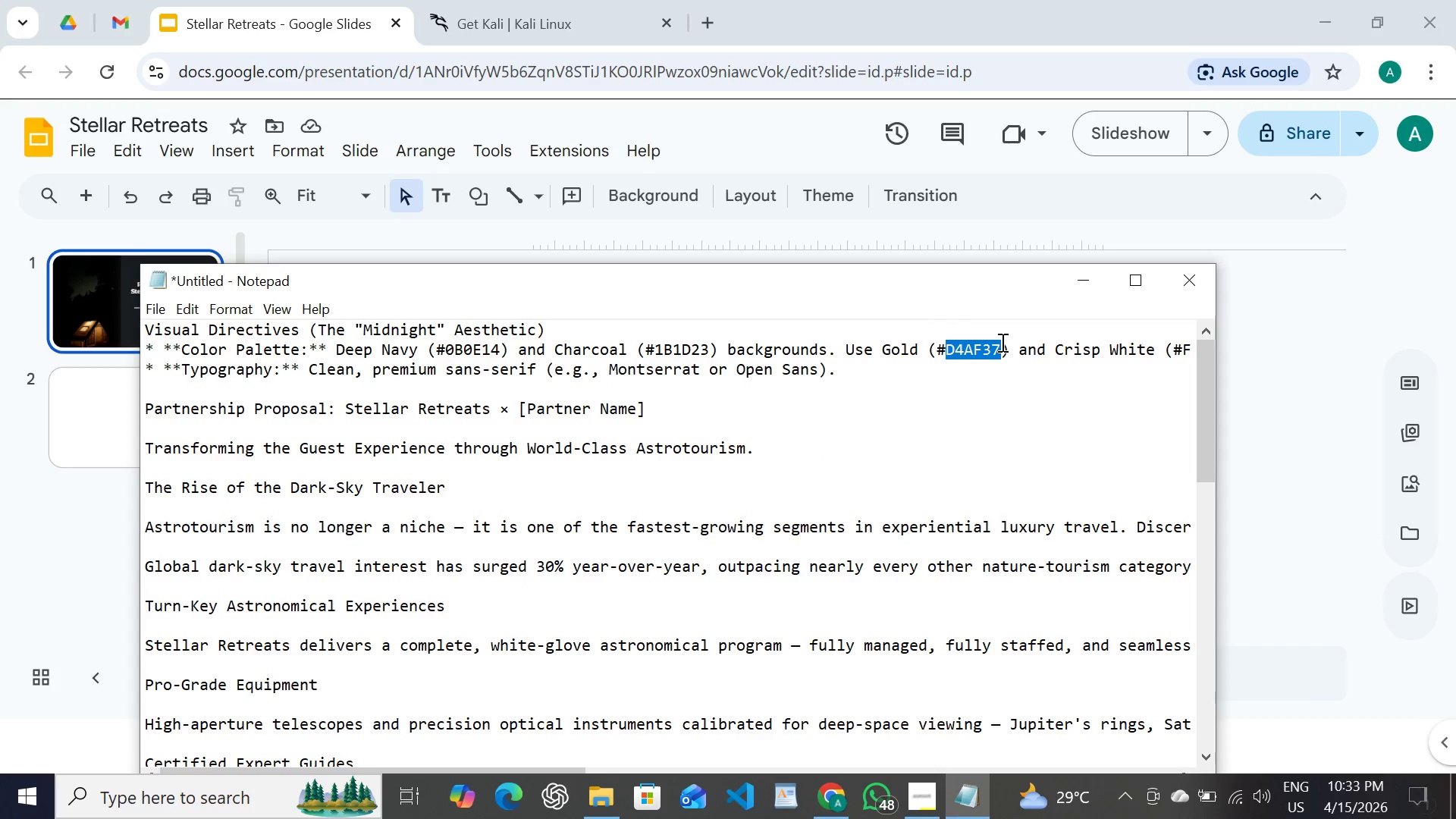 
key(Control+C)
 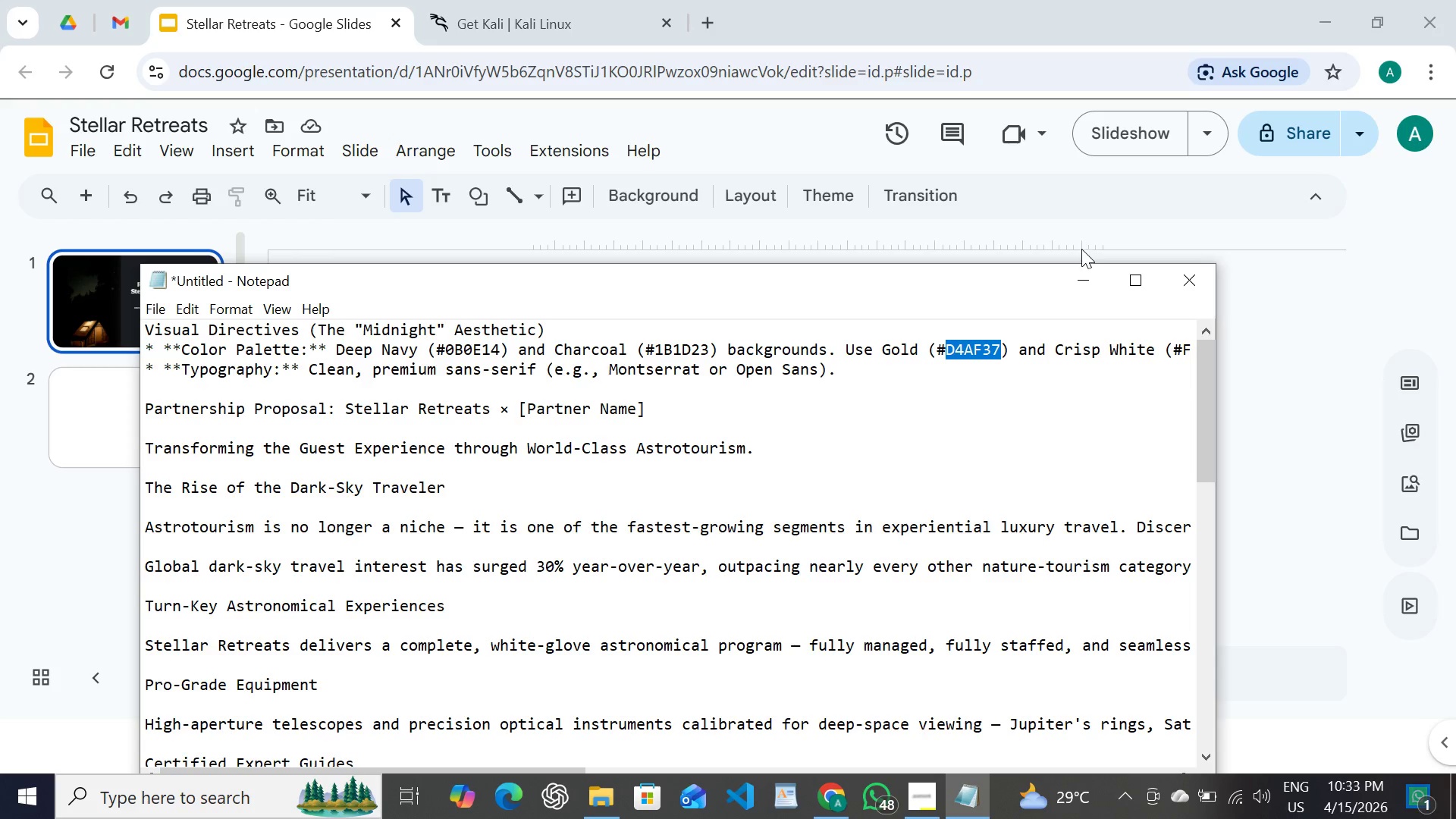 
left_click([1080, 246])
 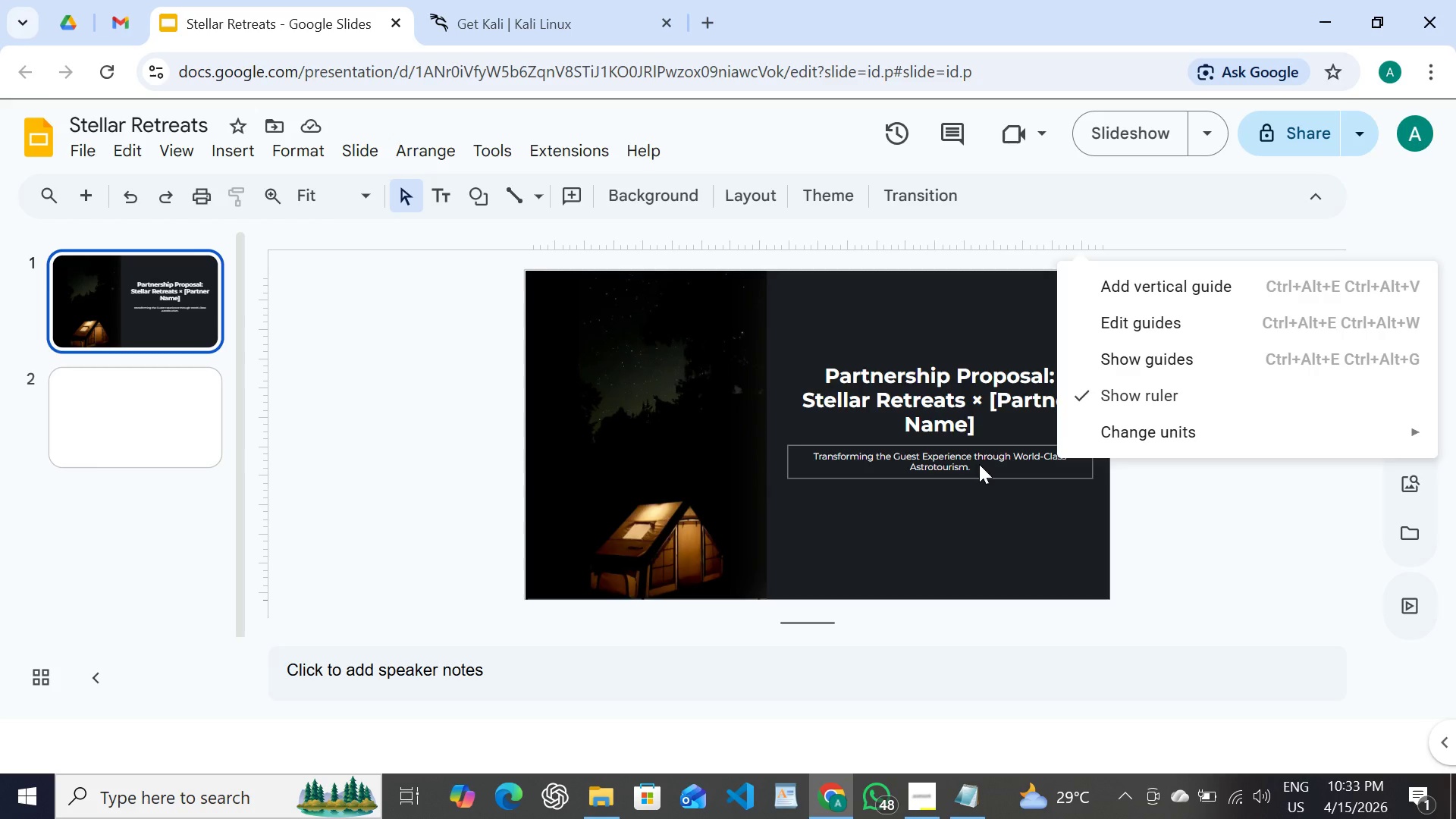 
left_click([979, 464])
 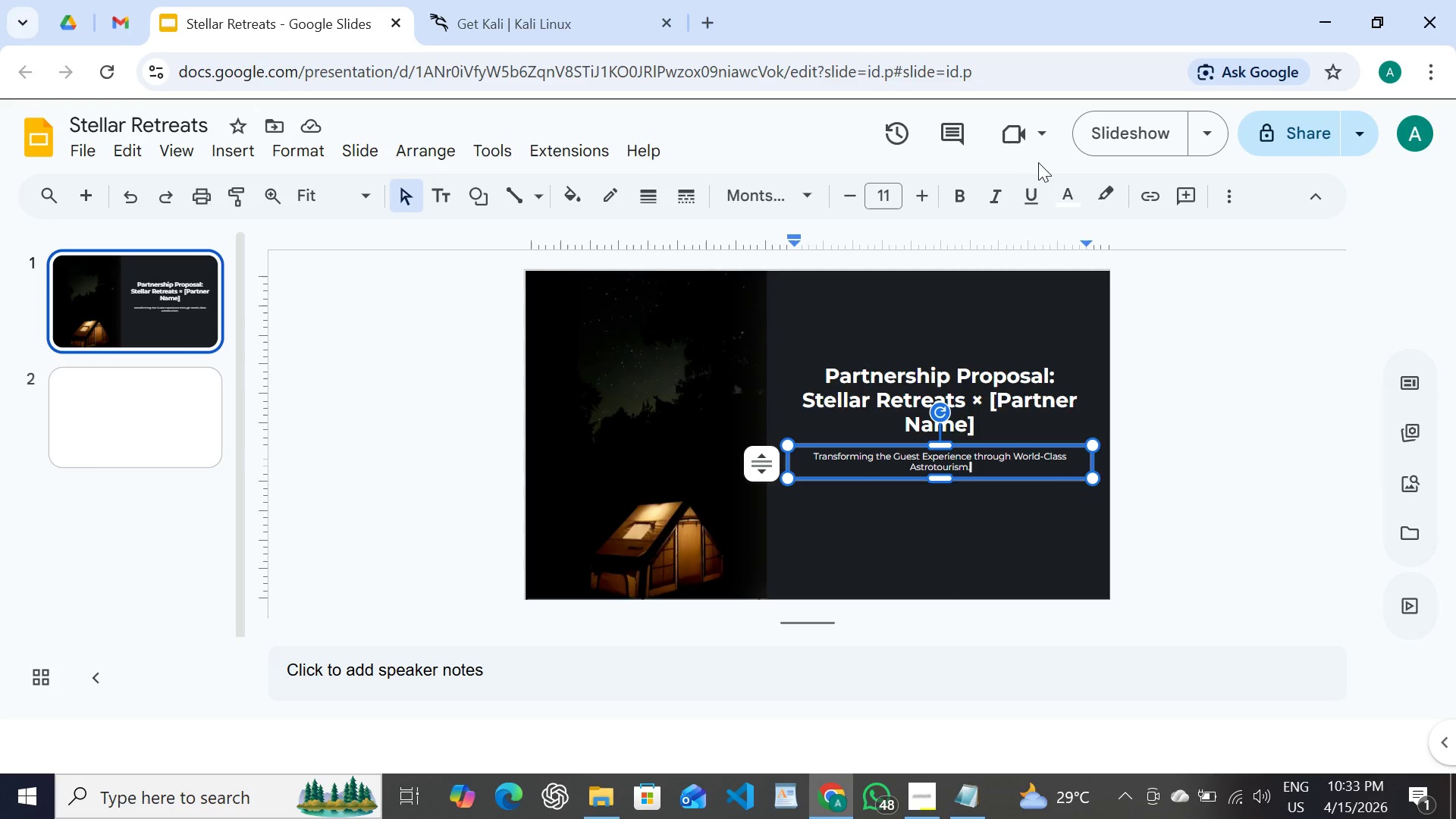 
mouse_move([1056, 208])
 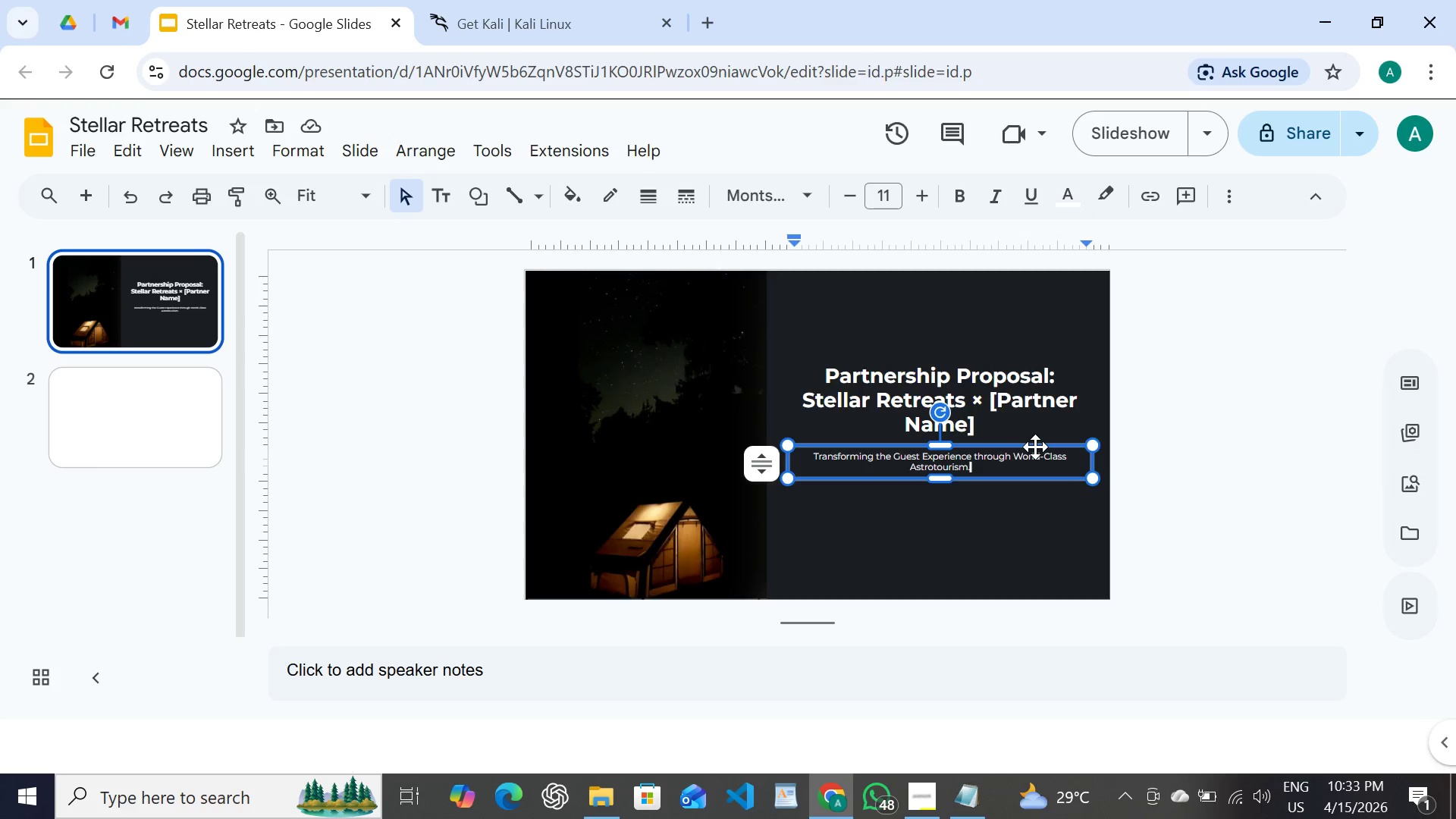 
left_click([1035, 447])
 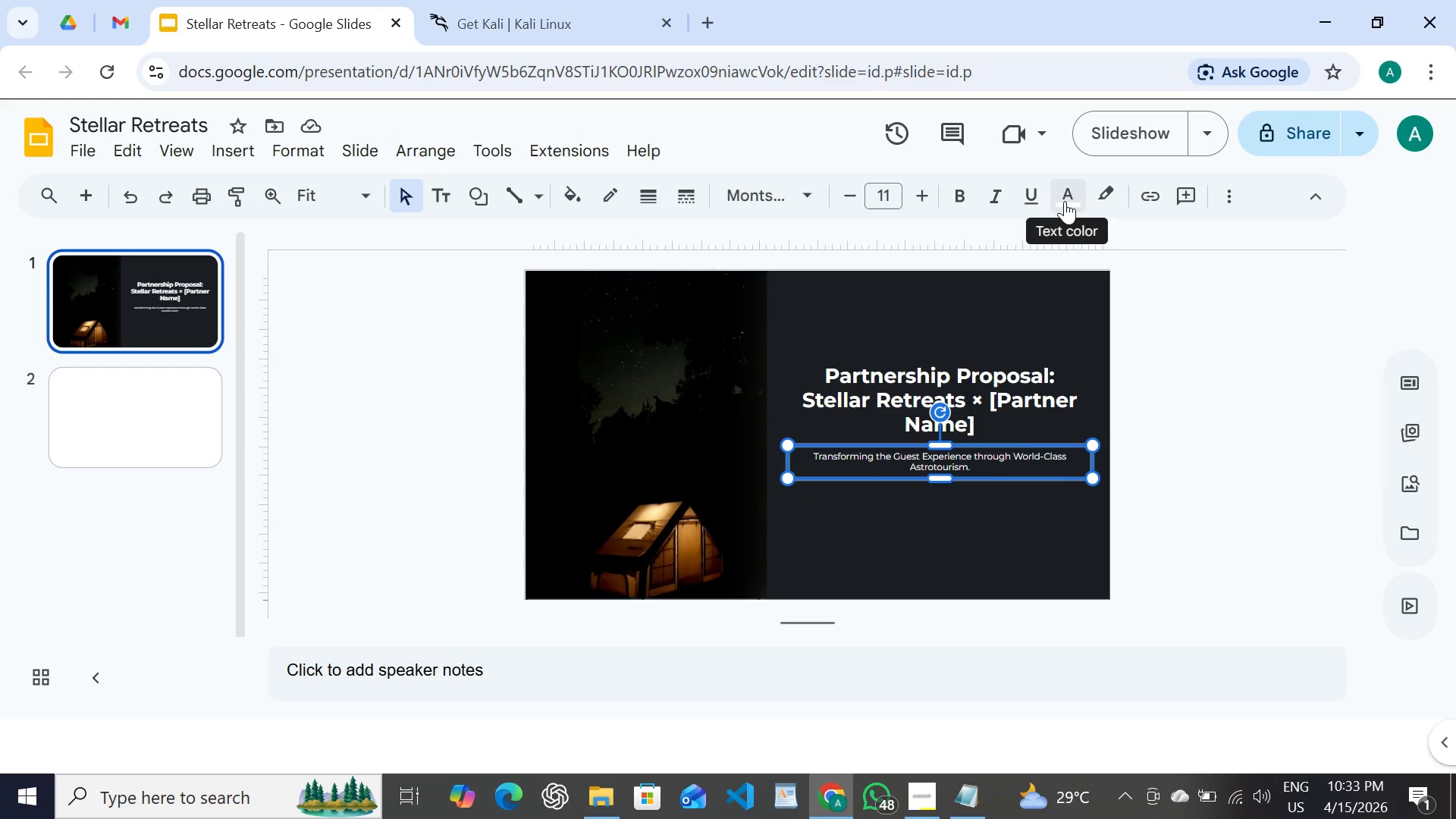 
left_click([1065, 201])
 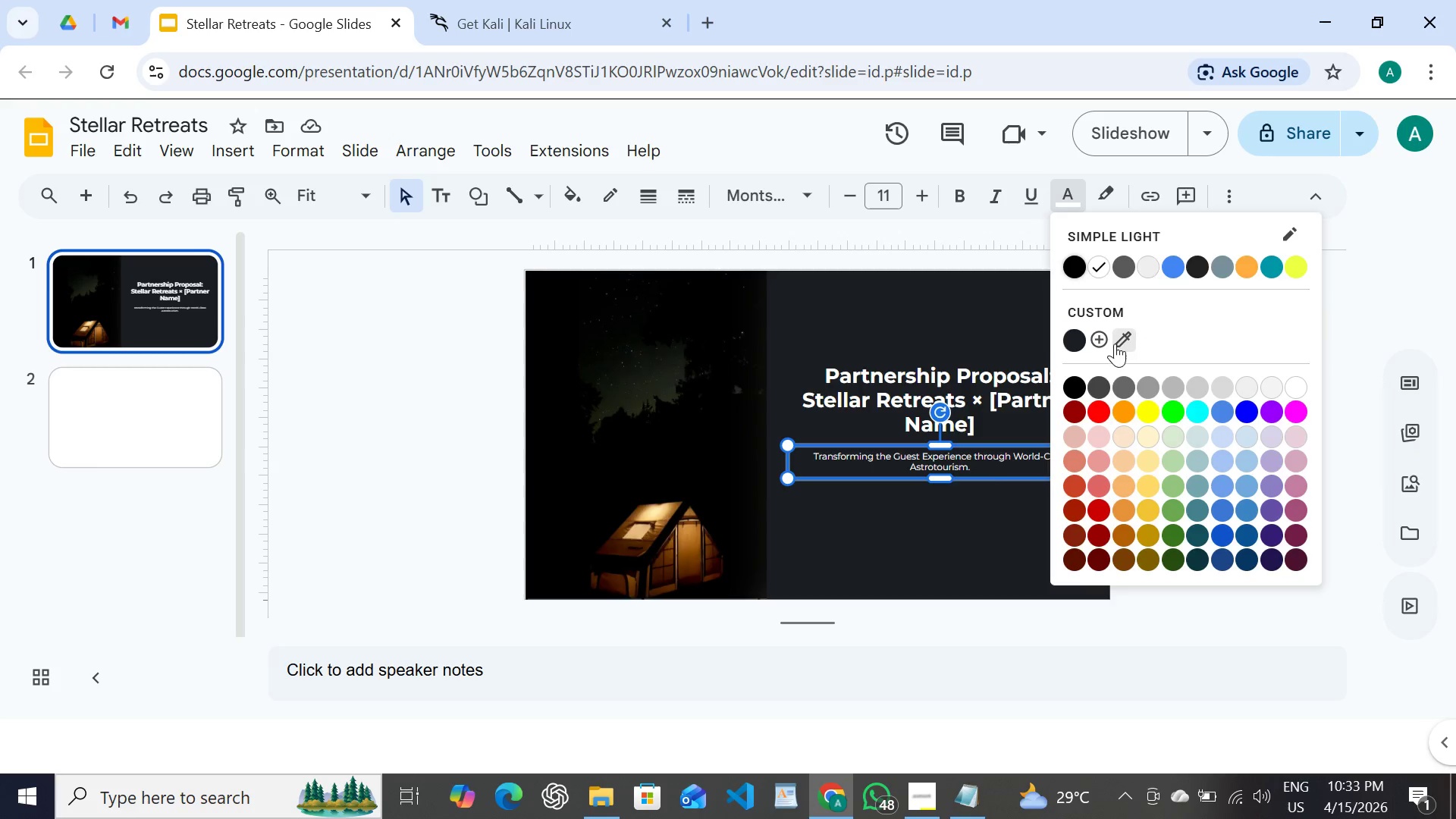 
left_click([1116, 343])
 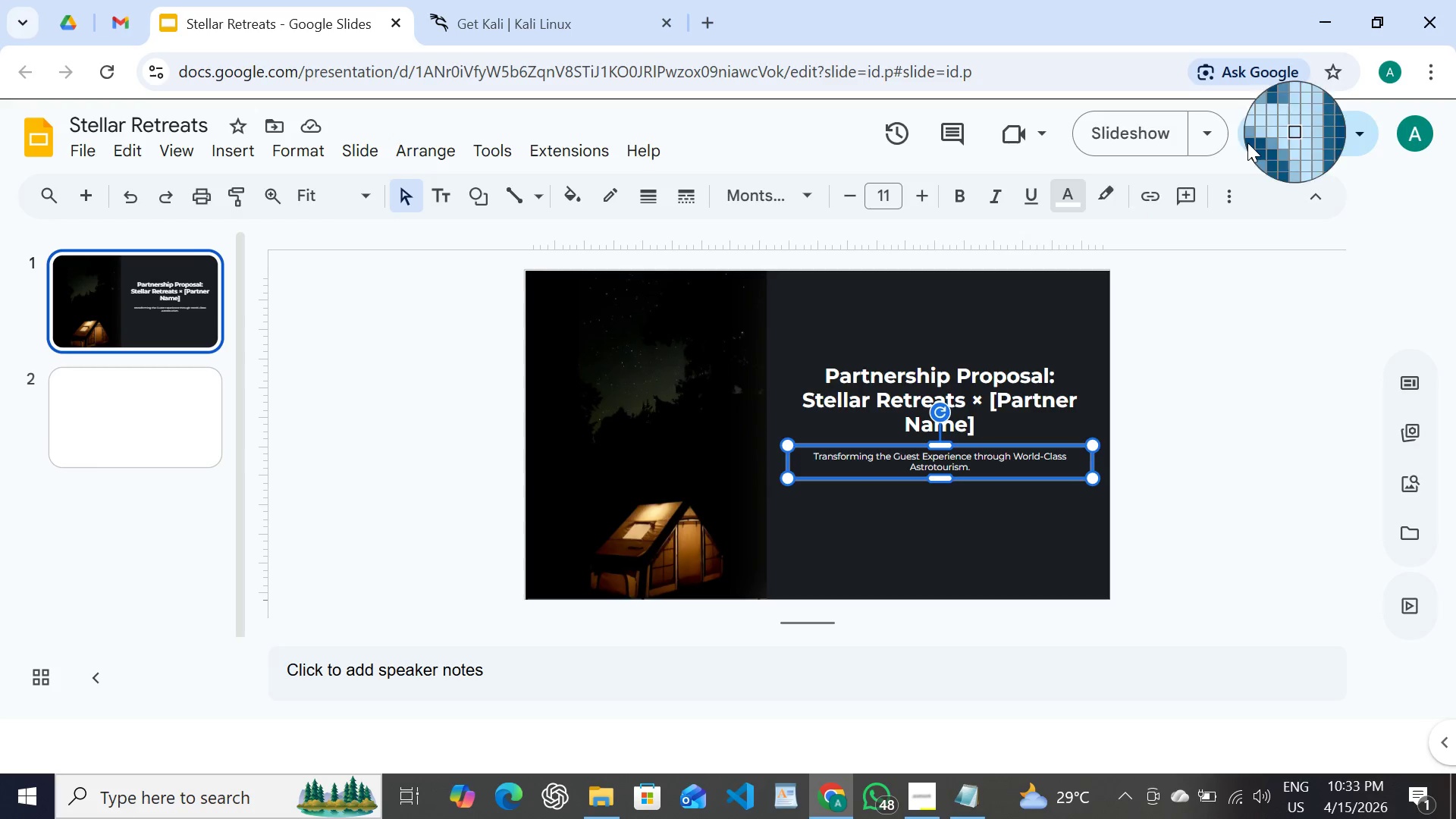 
left_click([1059, 196])
 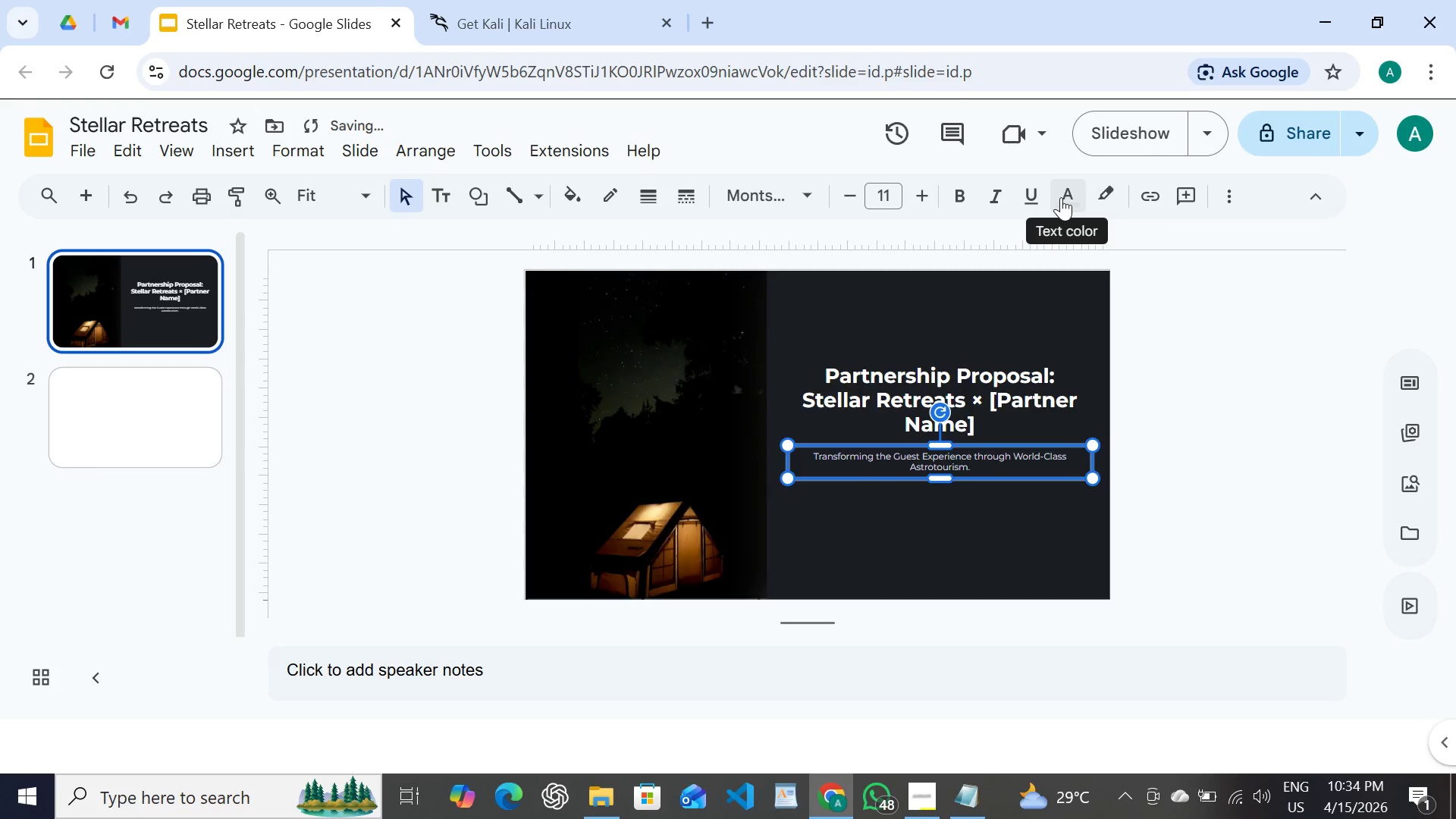 
left_click([1061, 197])
 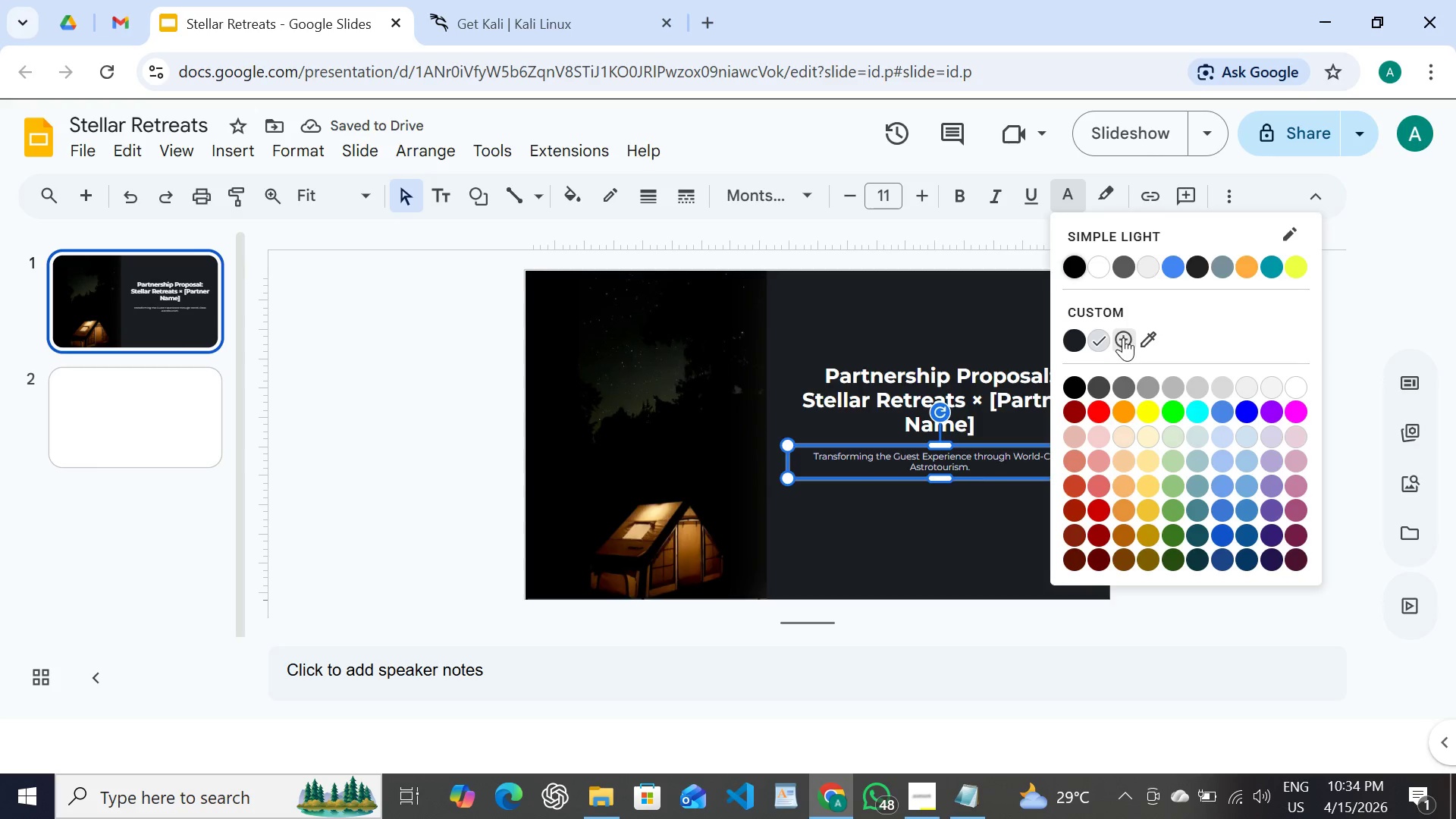 
left_click([1123, 337])
 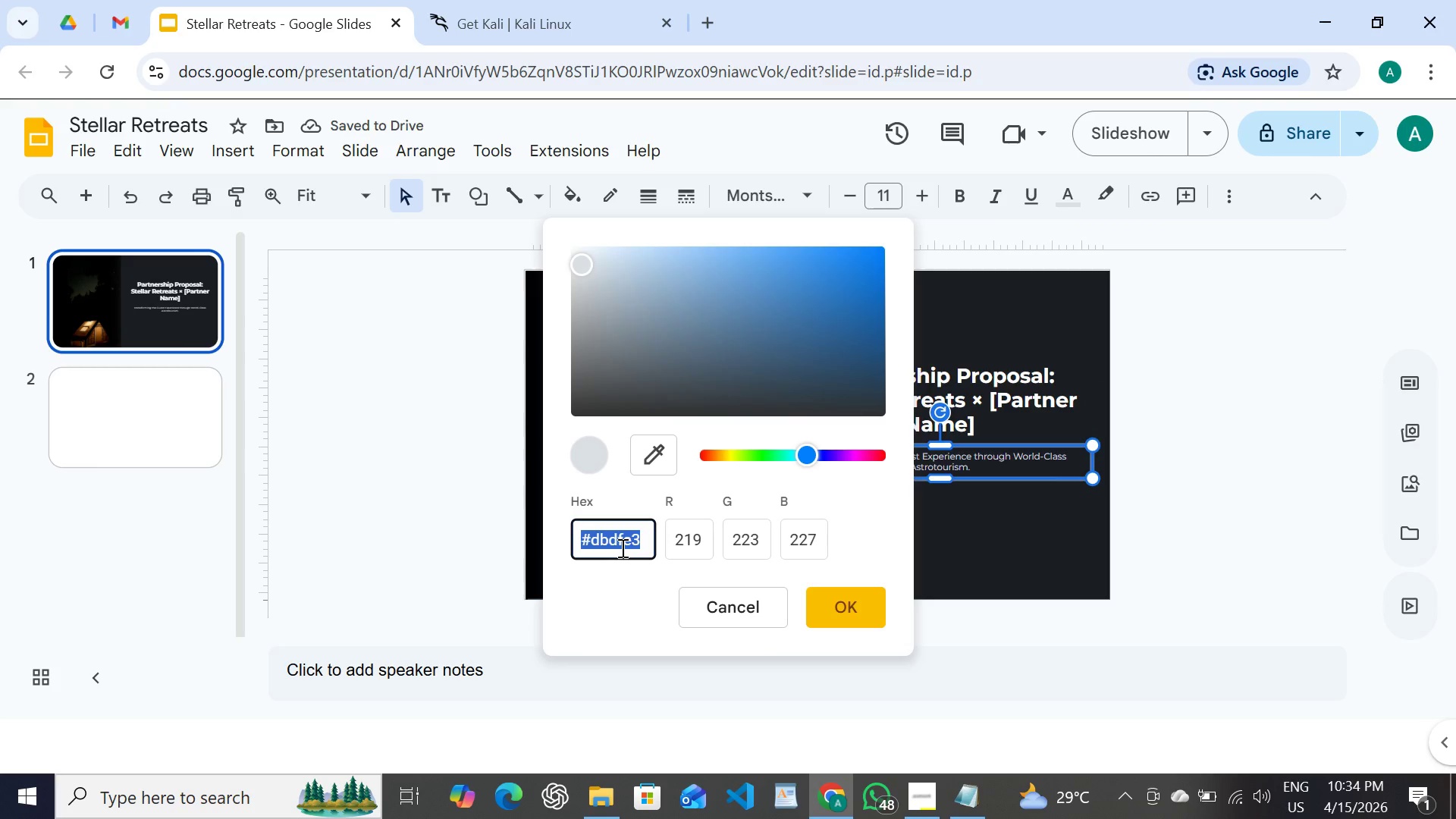 
key(Control+V)
 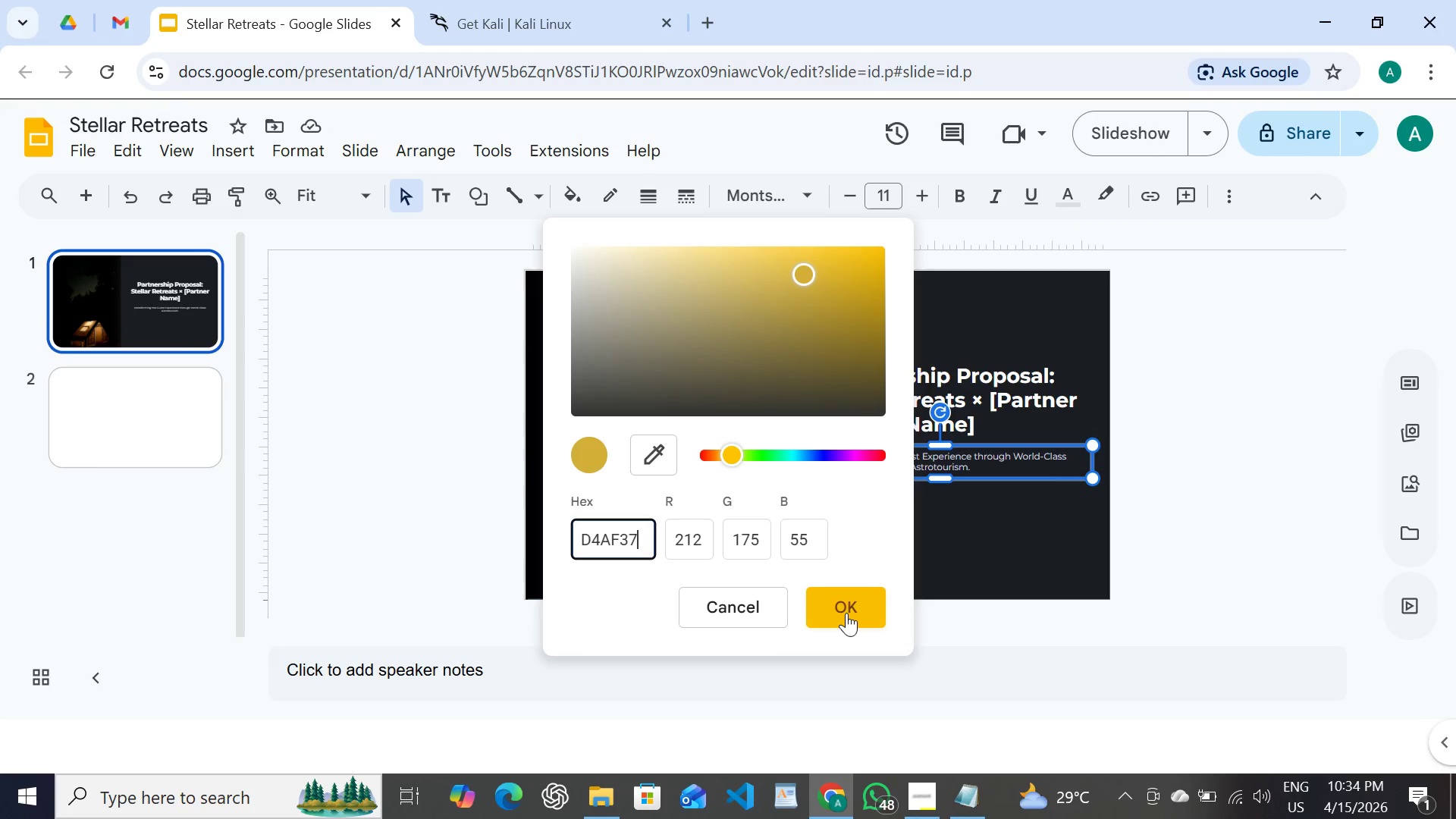 
left_click([846, 612])
 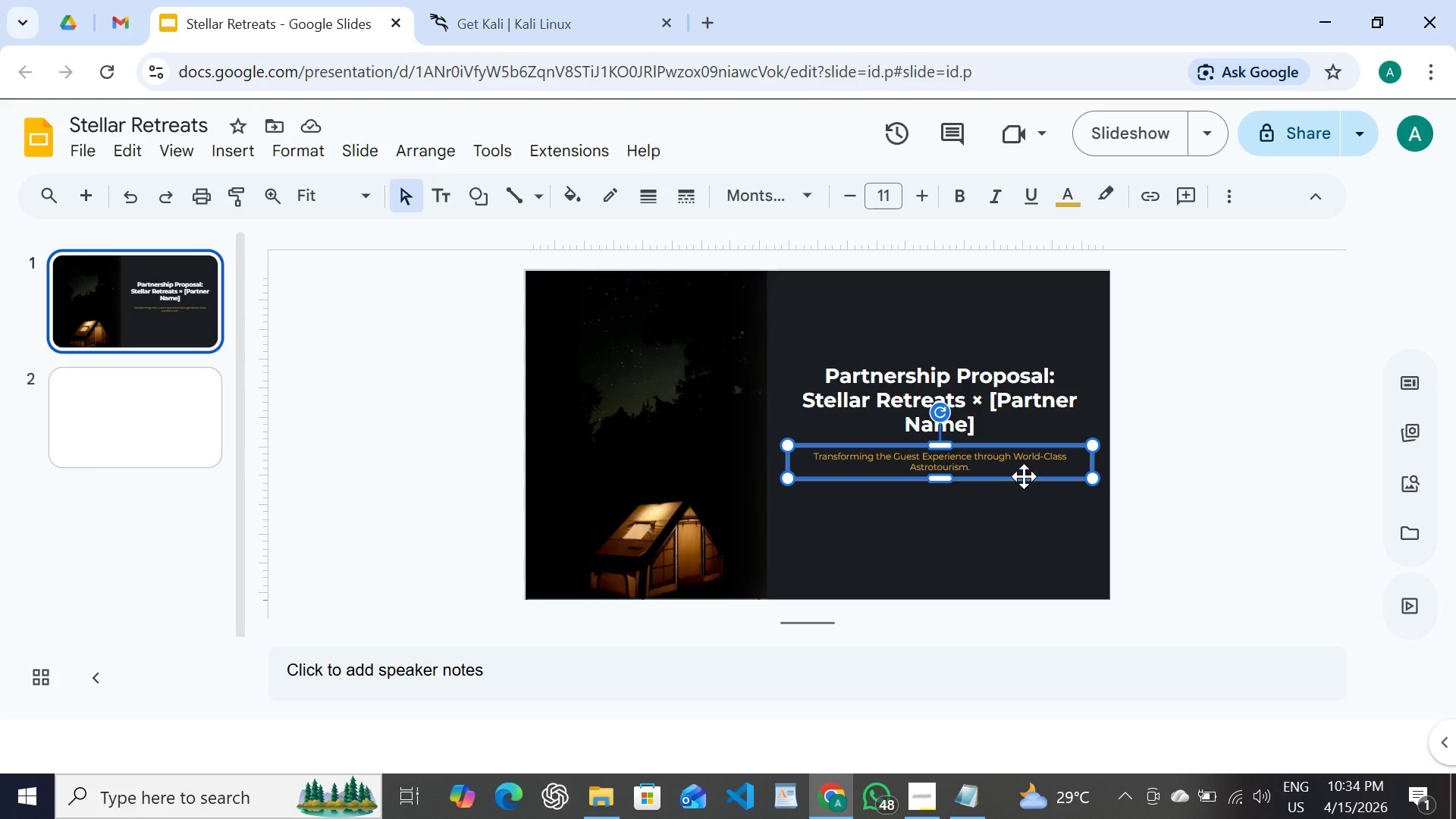 
wait(11.51)
 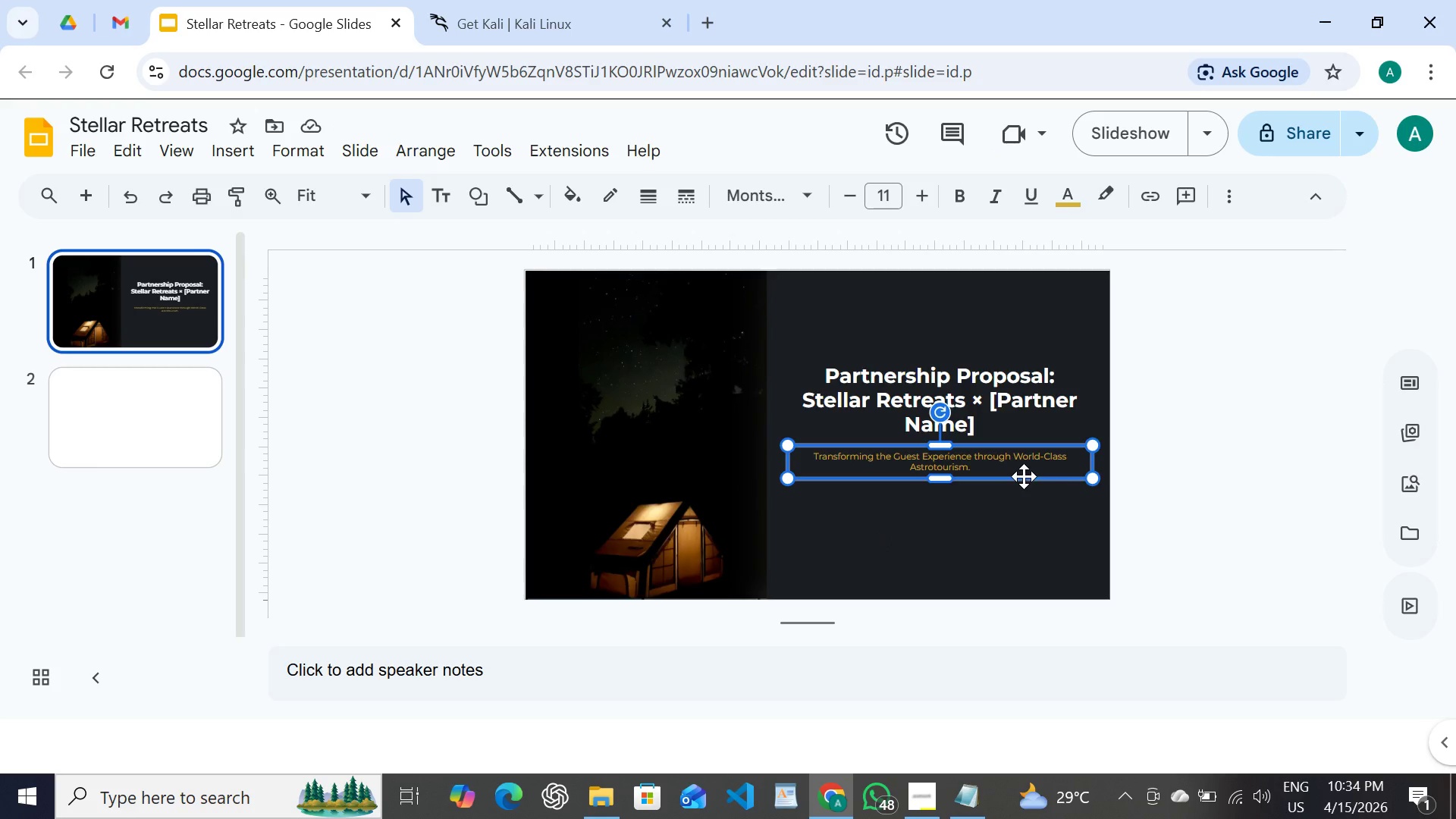 
left_click([955, 799])
 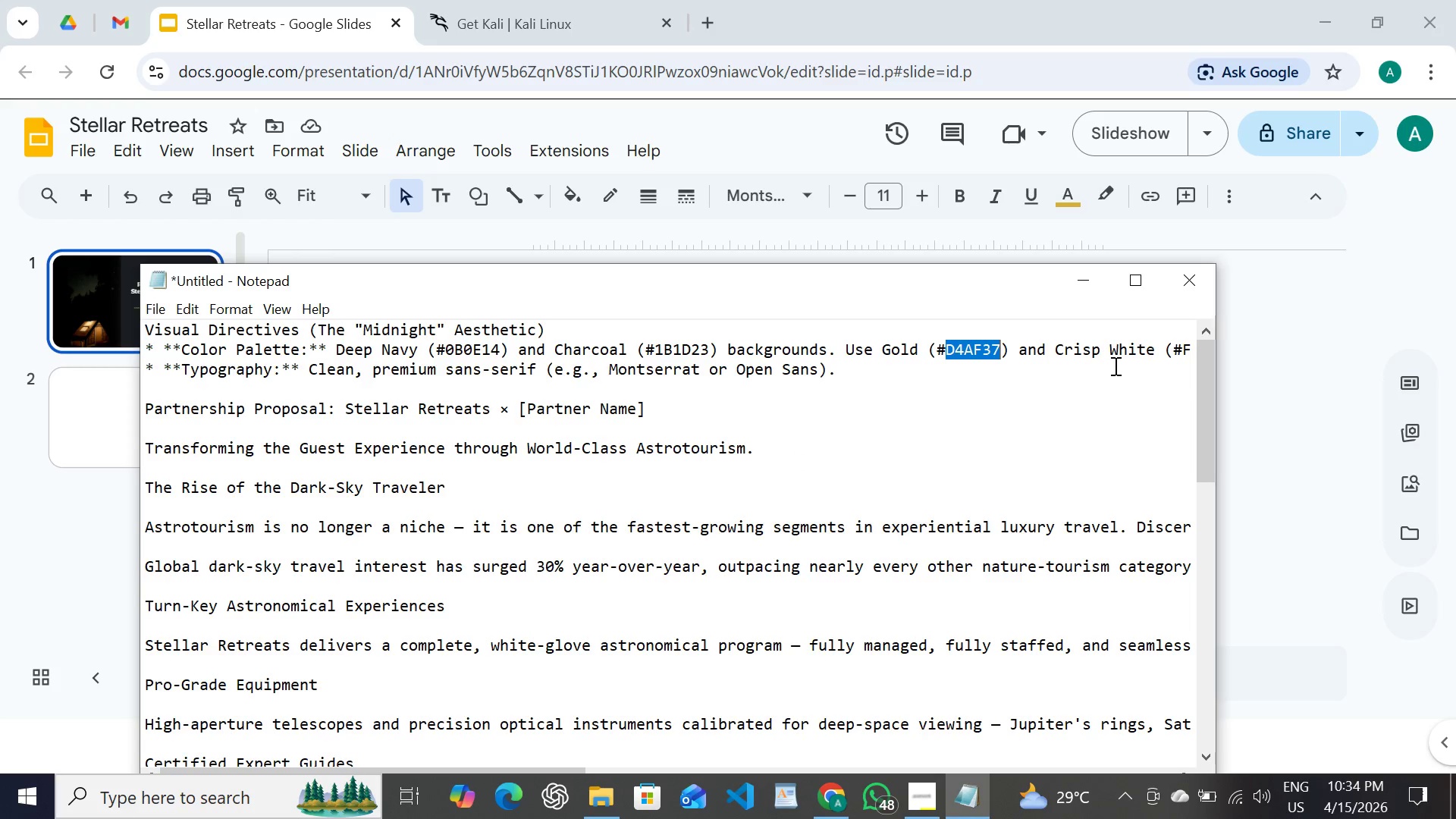 
scroll: coordinate [1114, 366], scroll_direction: down, amount: 3.0
 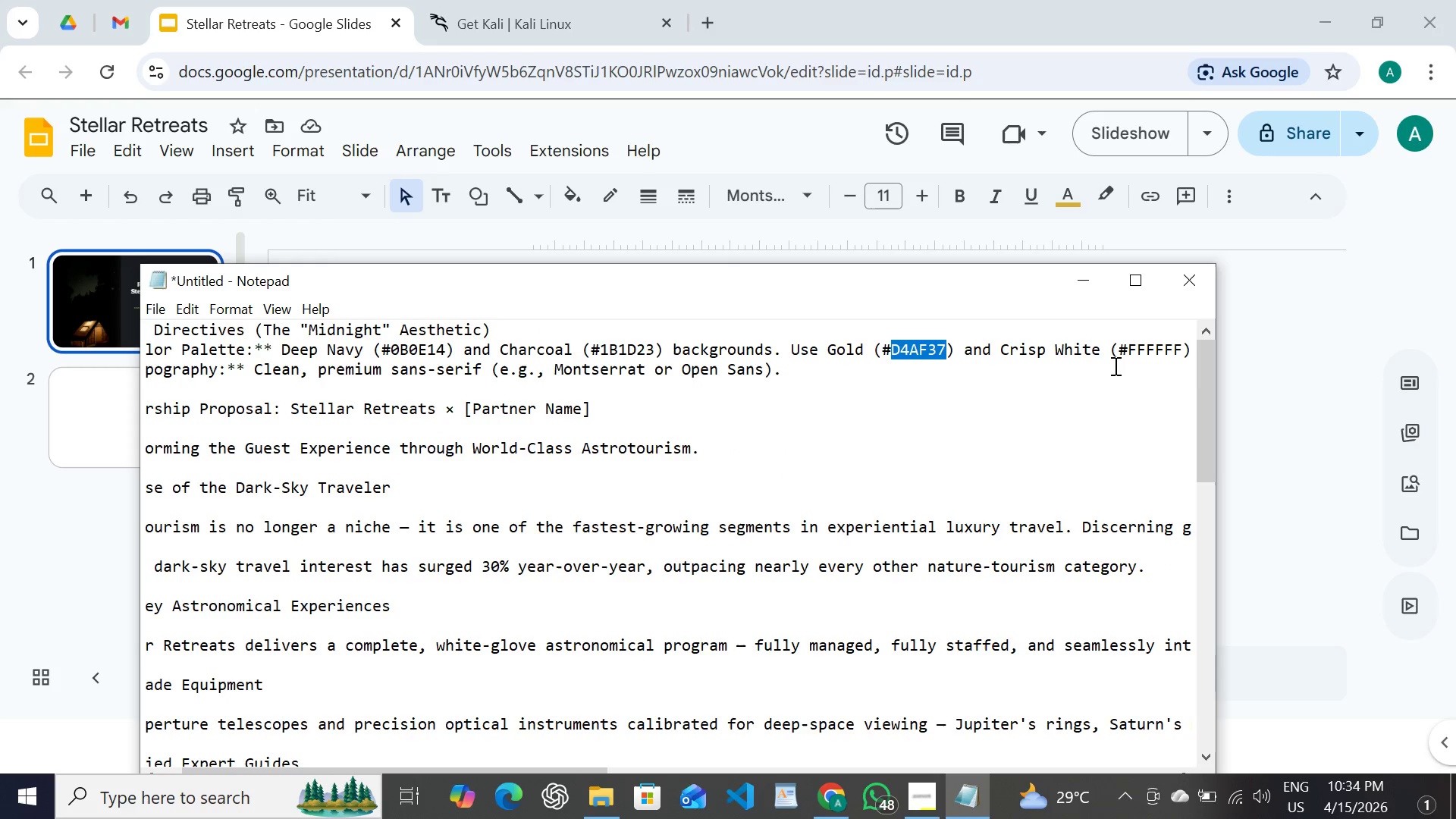 
scroll: coordinate [1114, 366], scroll_direction: none, amount: 0.0
 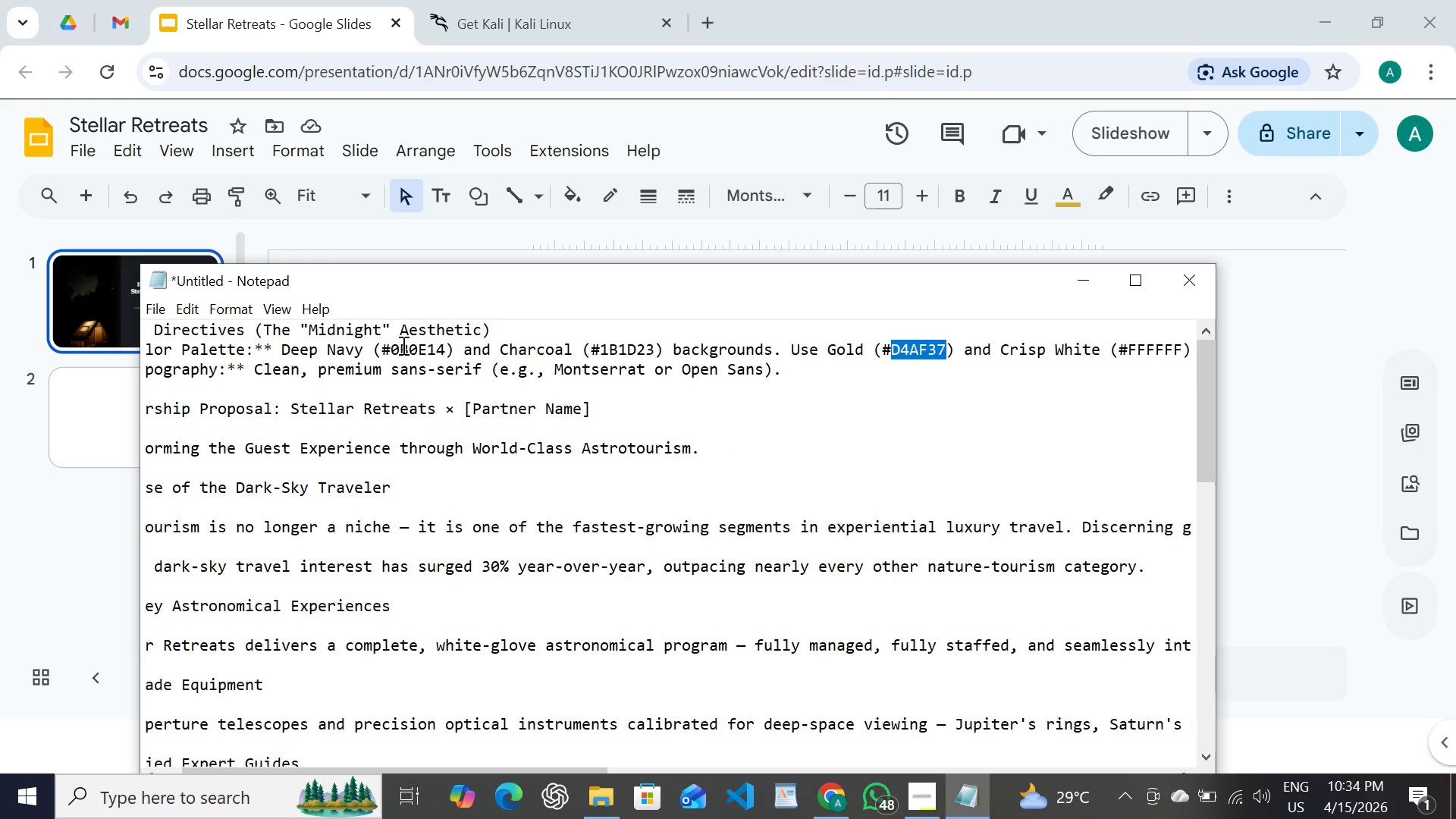 
double_click([402, 345])
 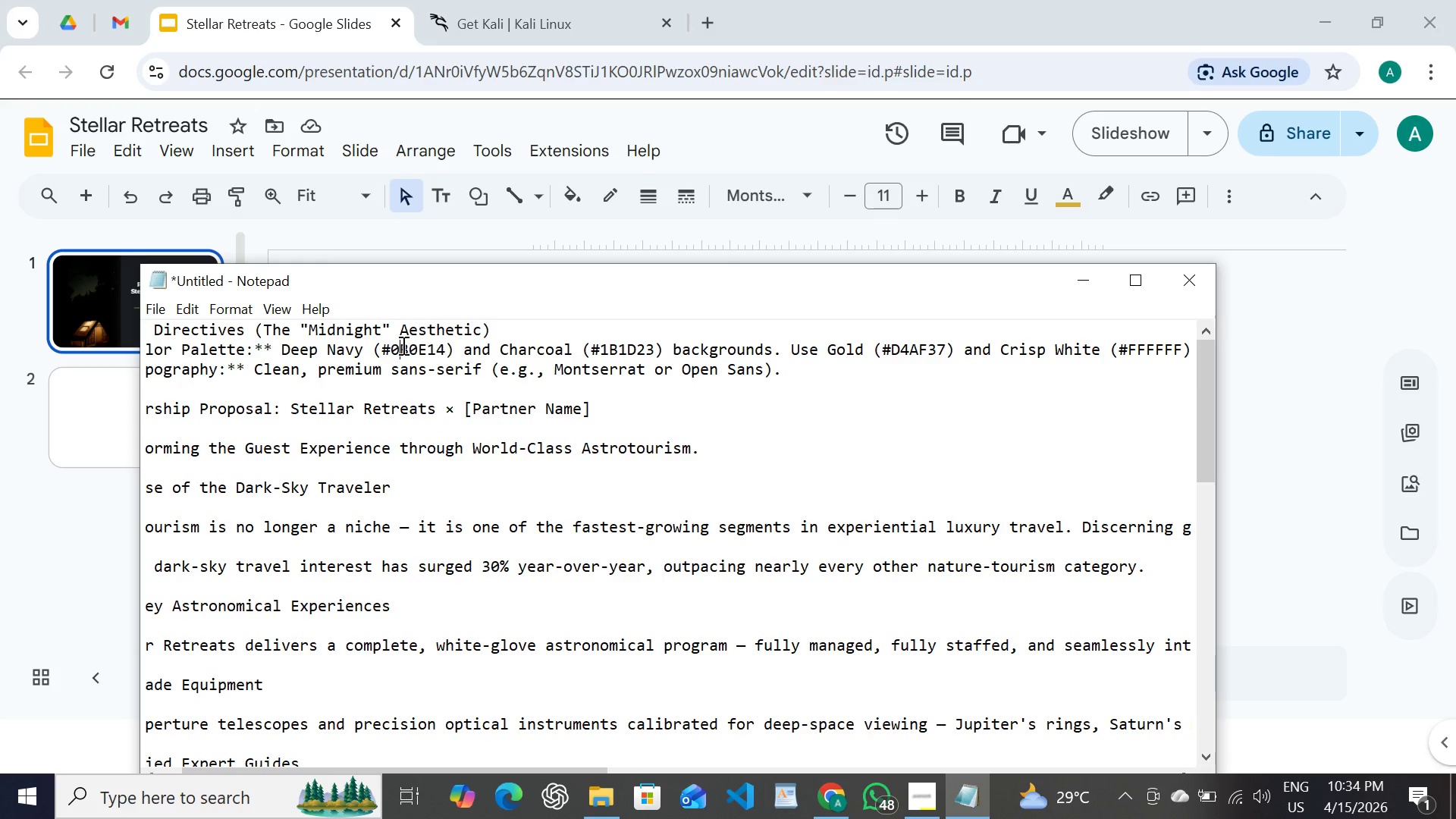 
left_click([402, 345])
 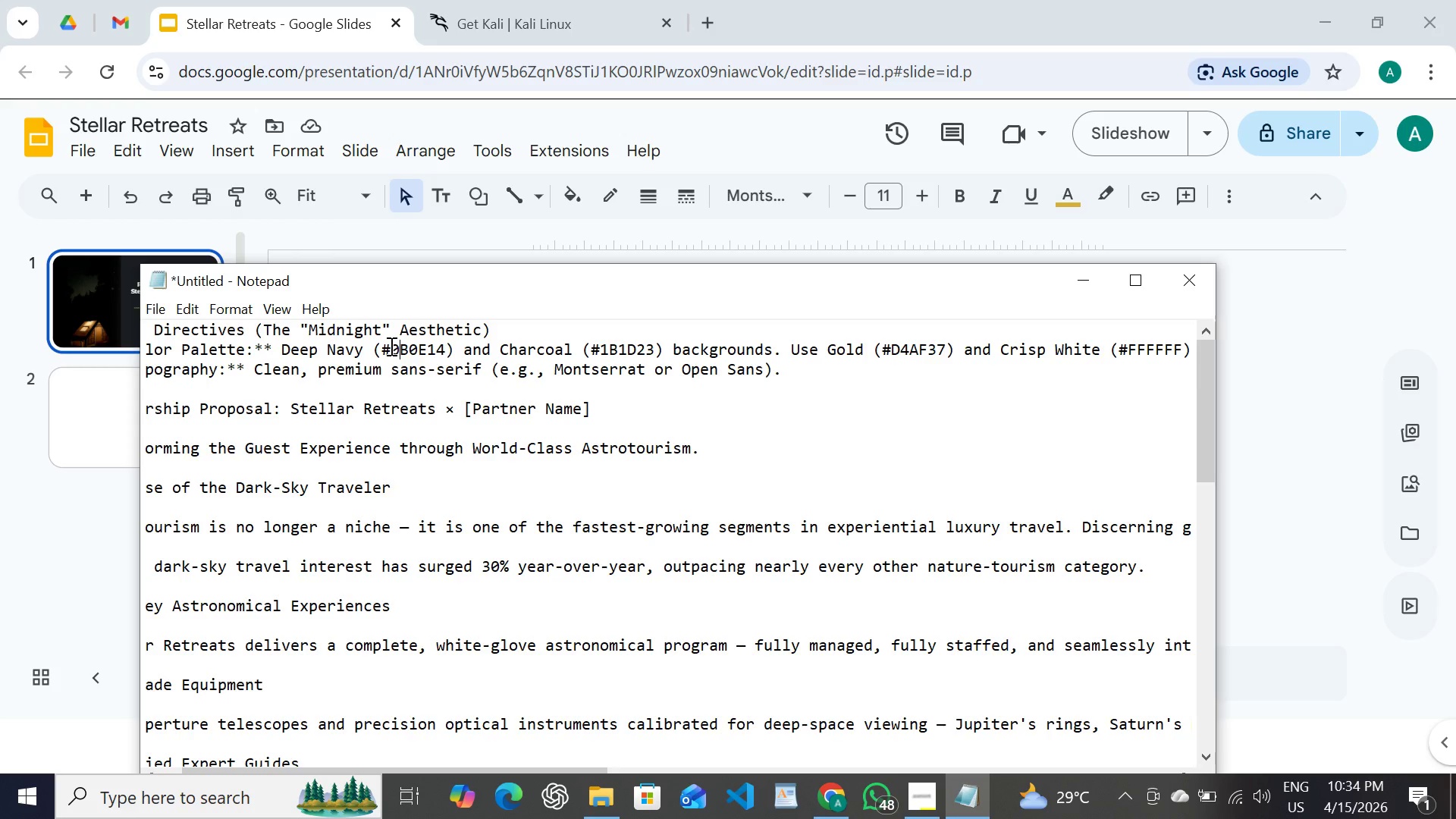 
left_click_drag(start_coordinate=[390, 346], to_coordinate=[445, 349])
 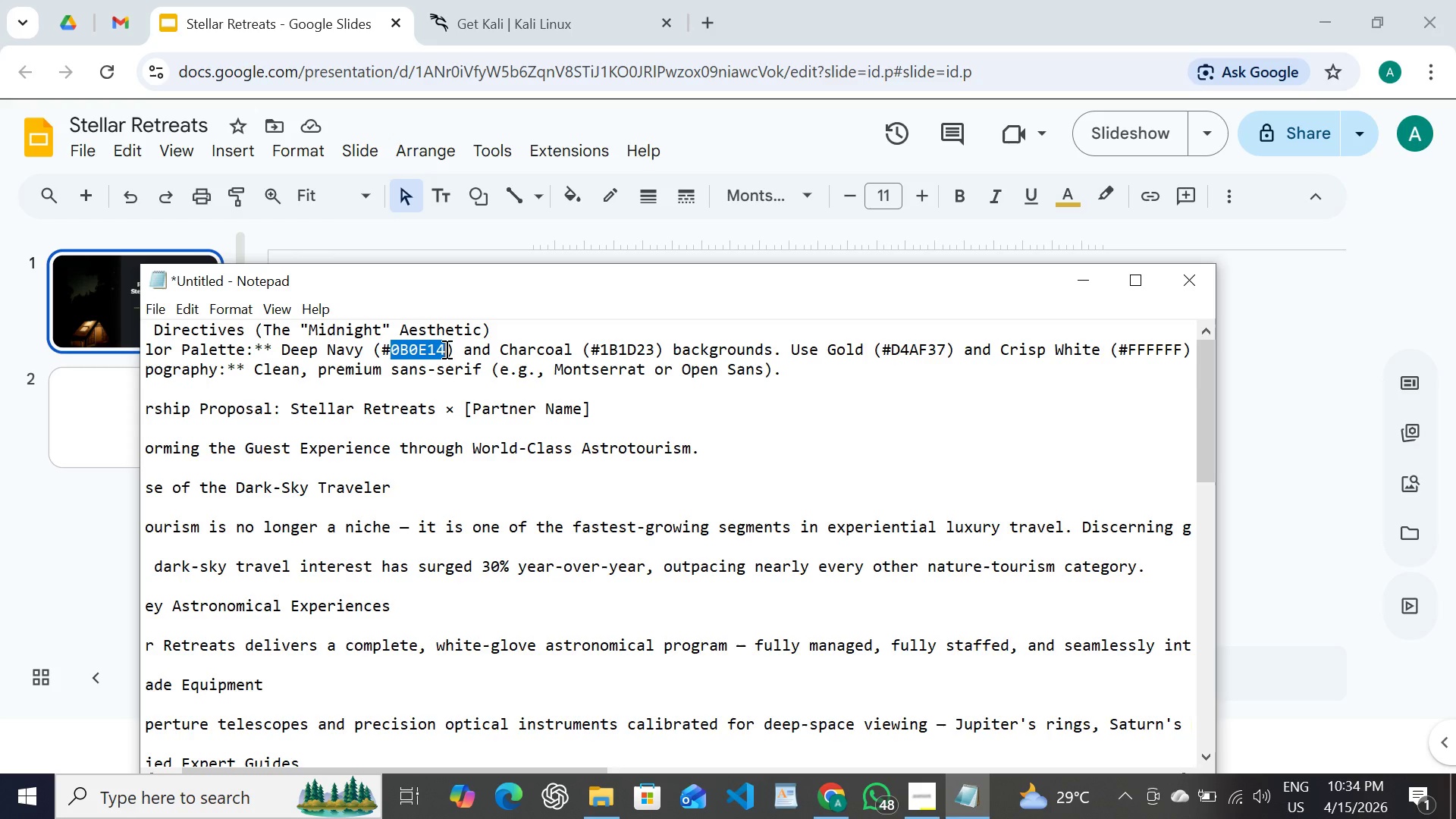 
key(Control+C)
 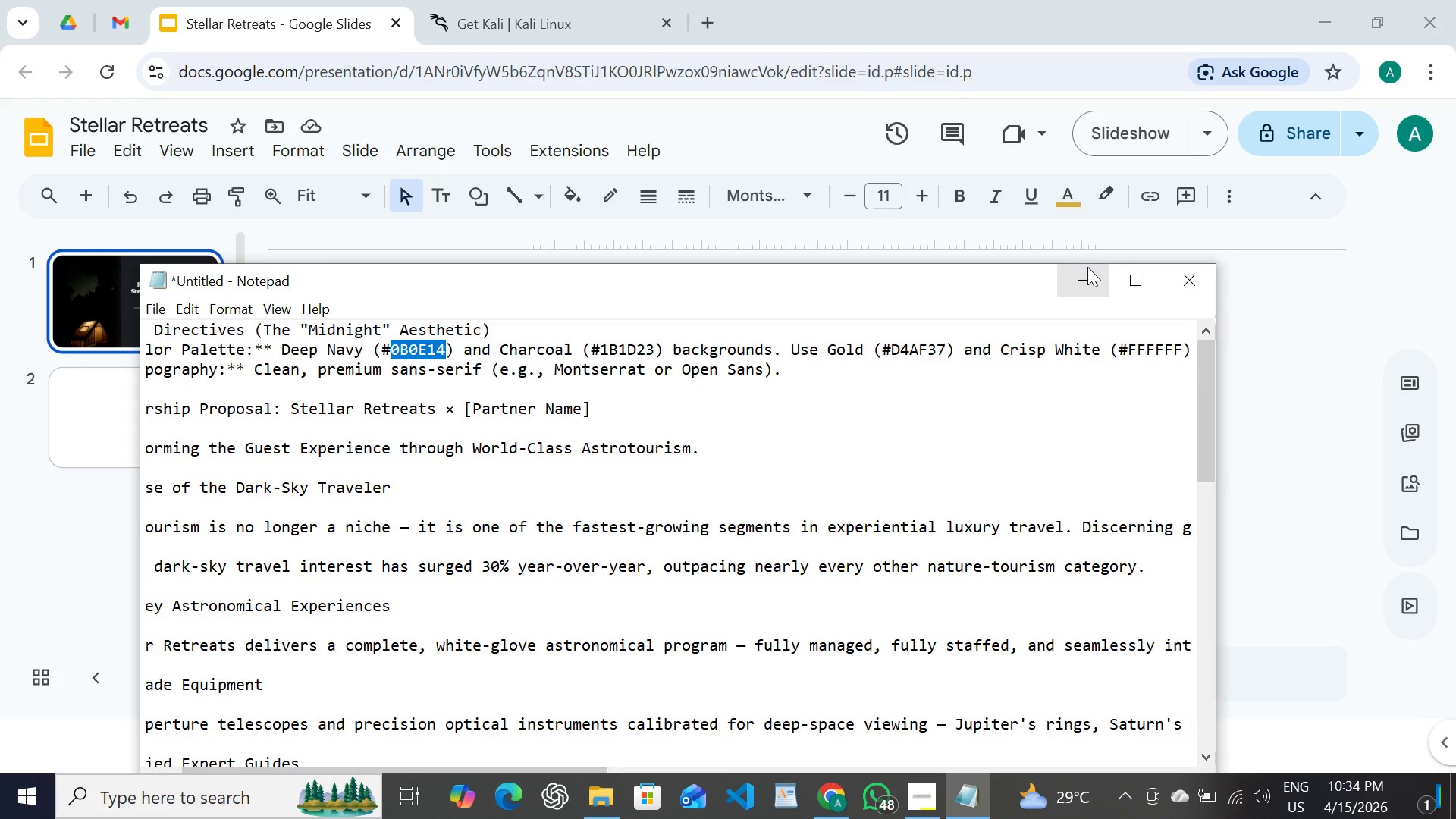 
left_click([1079, 272])
 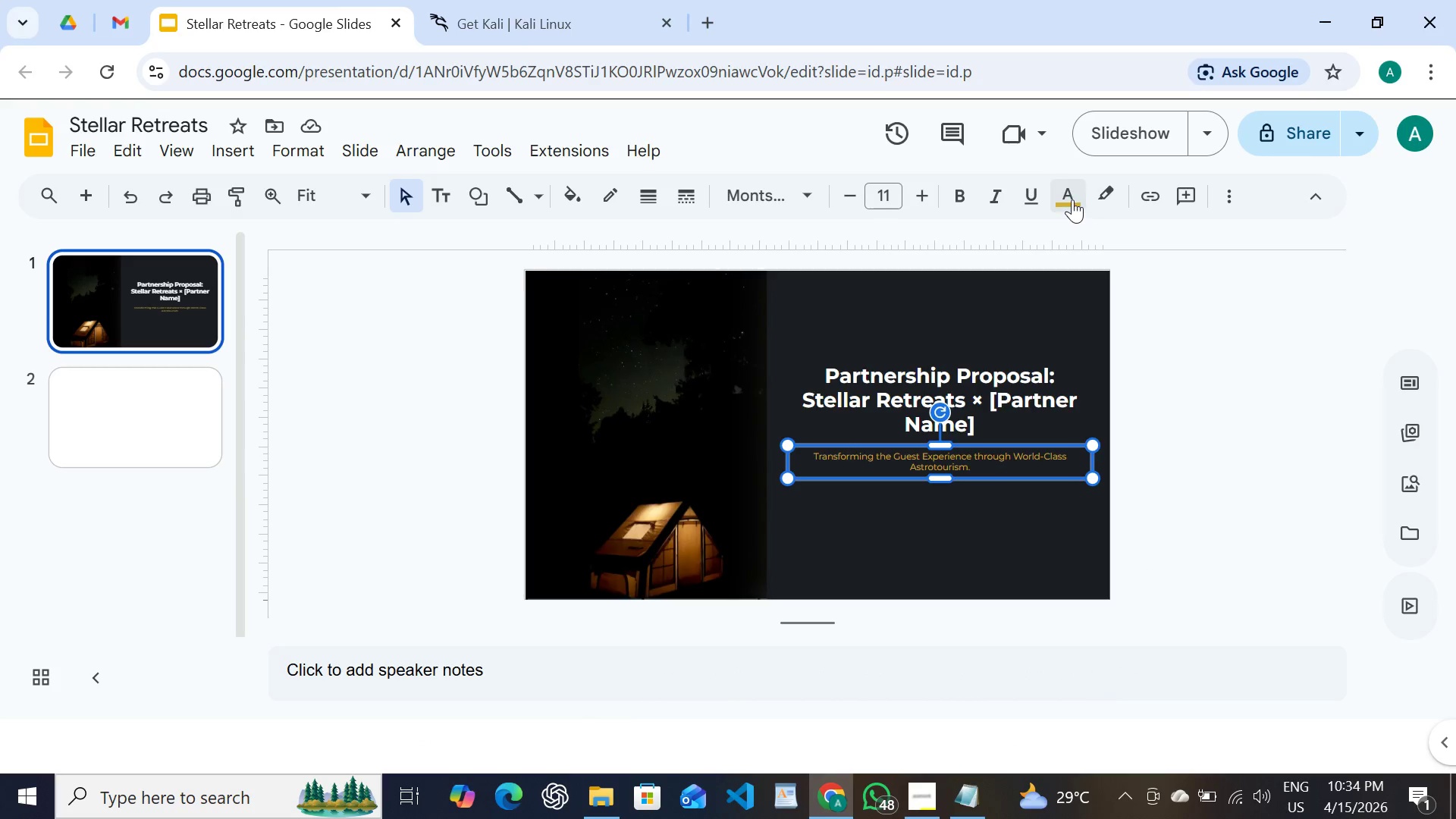 
left_click([1068, 190])
 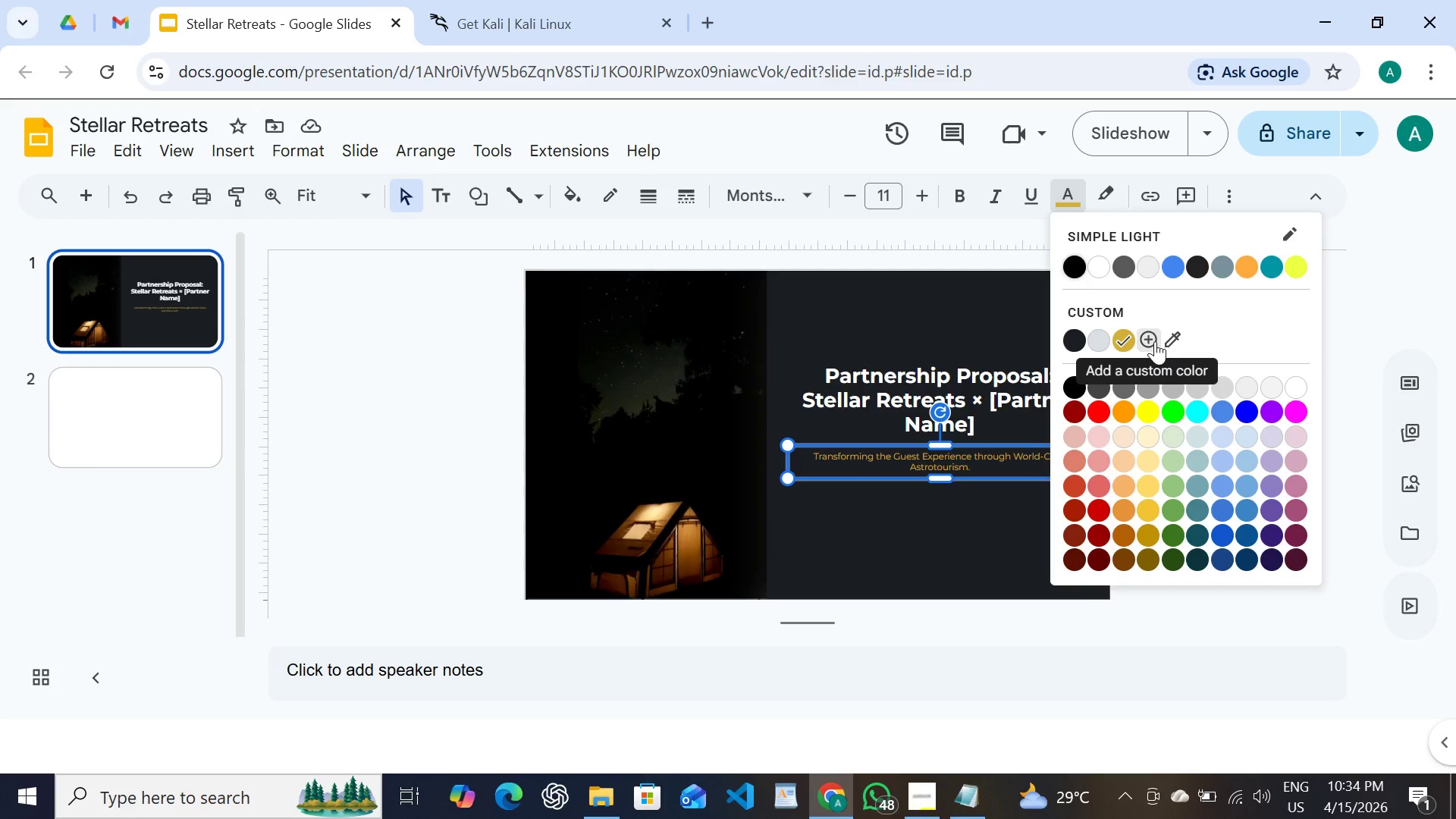 
left_click([1155, 341])
 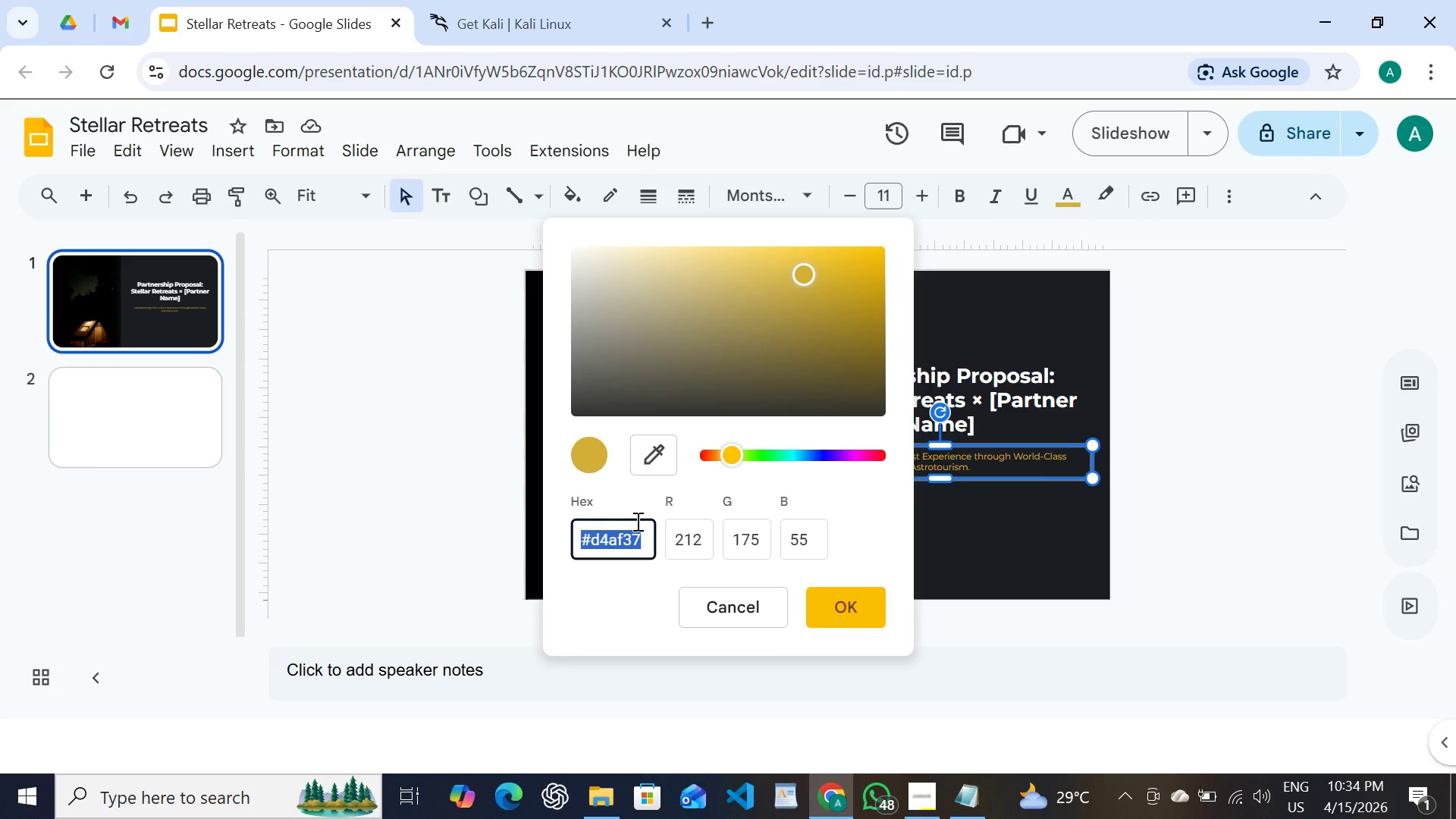 
key(Control+V)
 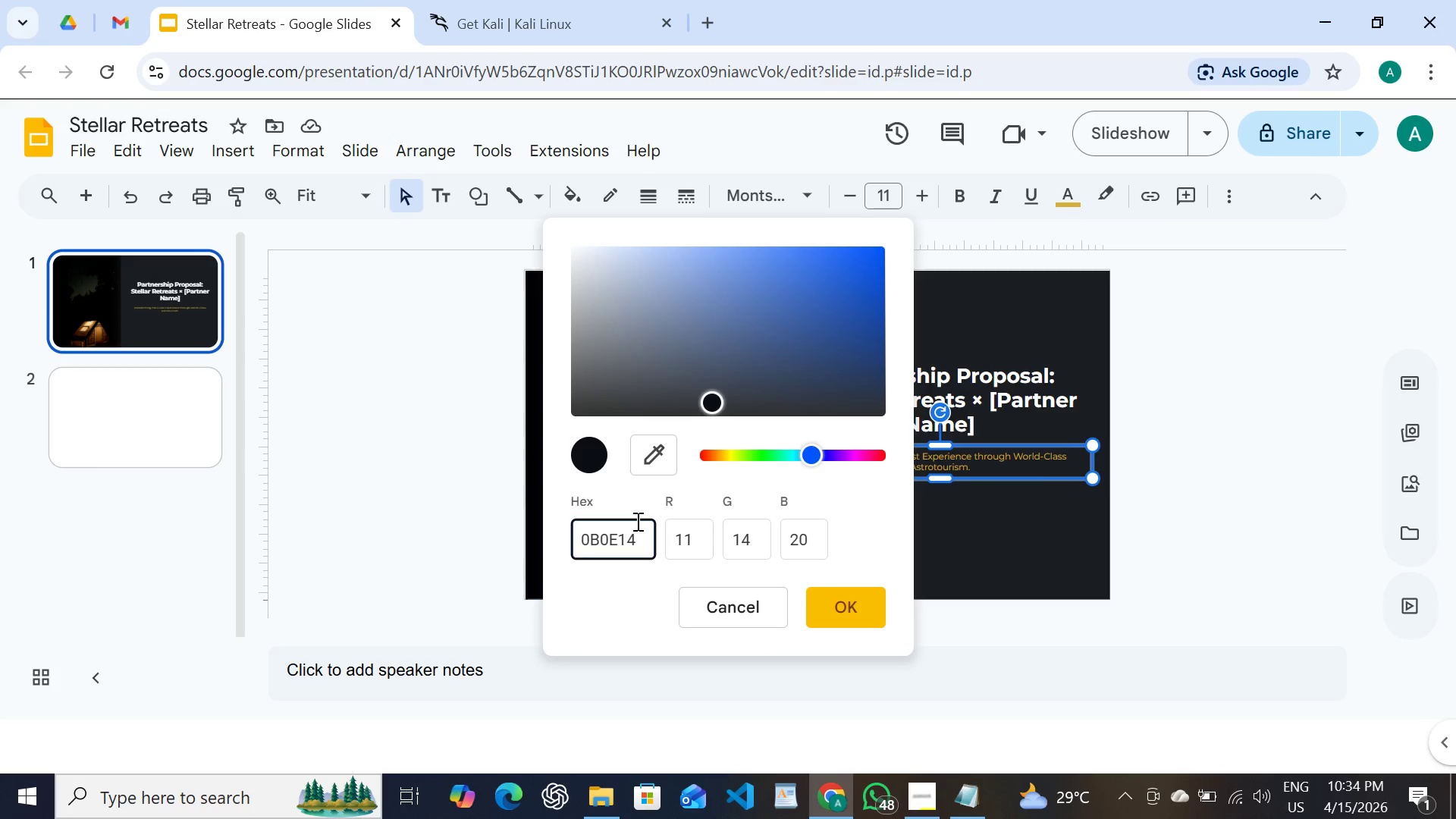 
key(Enter)
 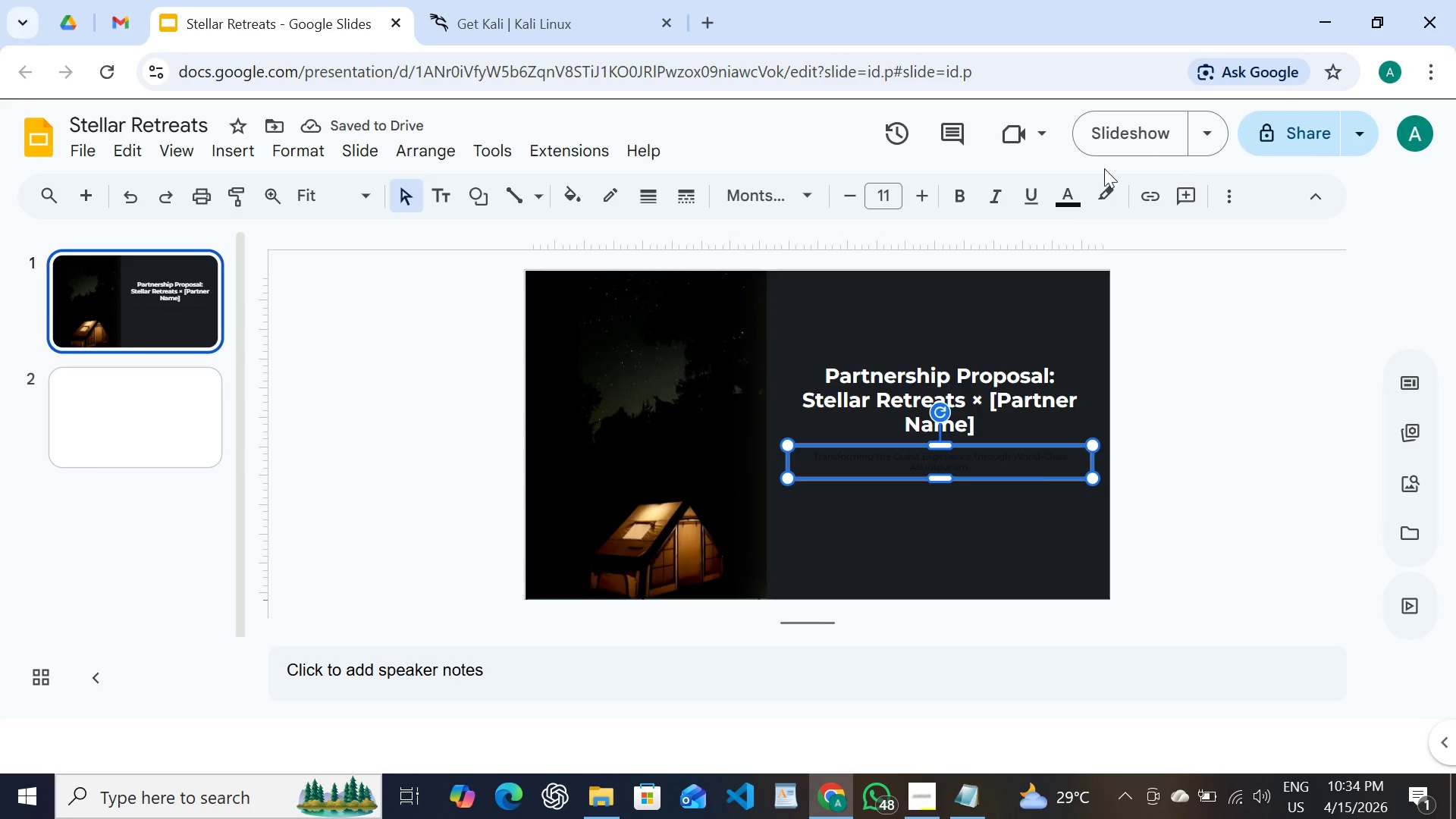 
left_click([1064, 194])
 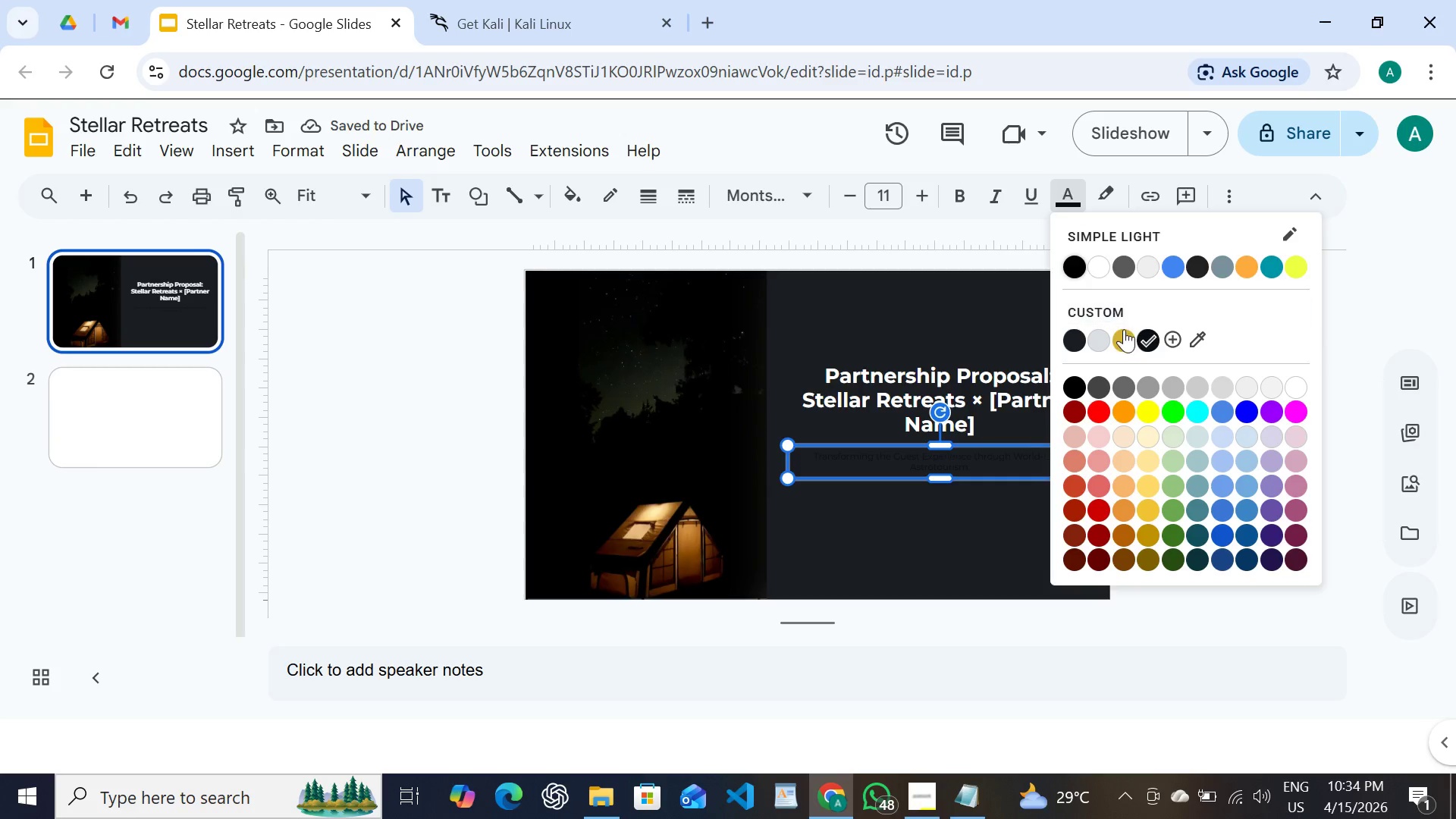 
left_click([1124, 329])
 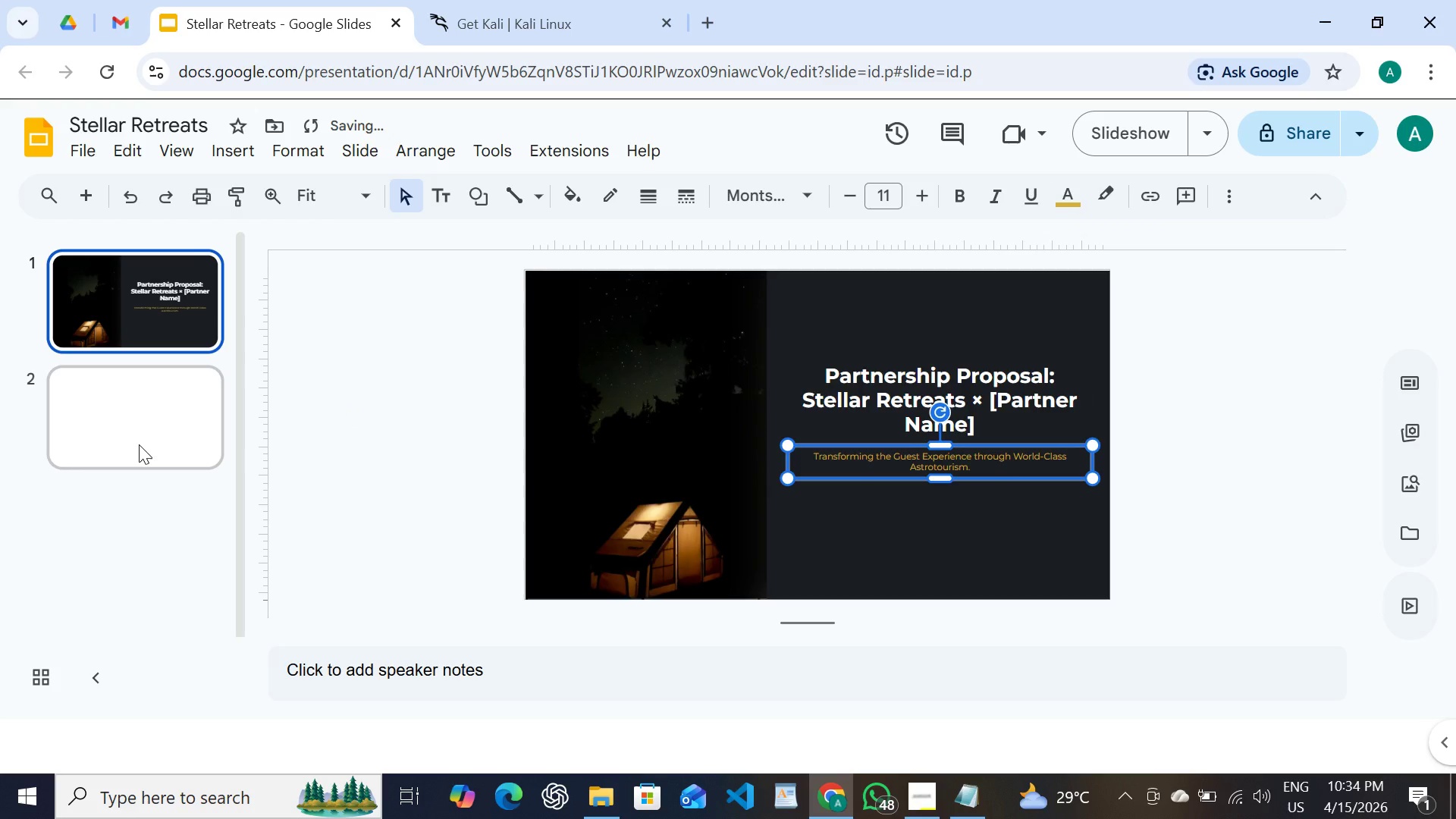 
left_click([139, 444])
 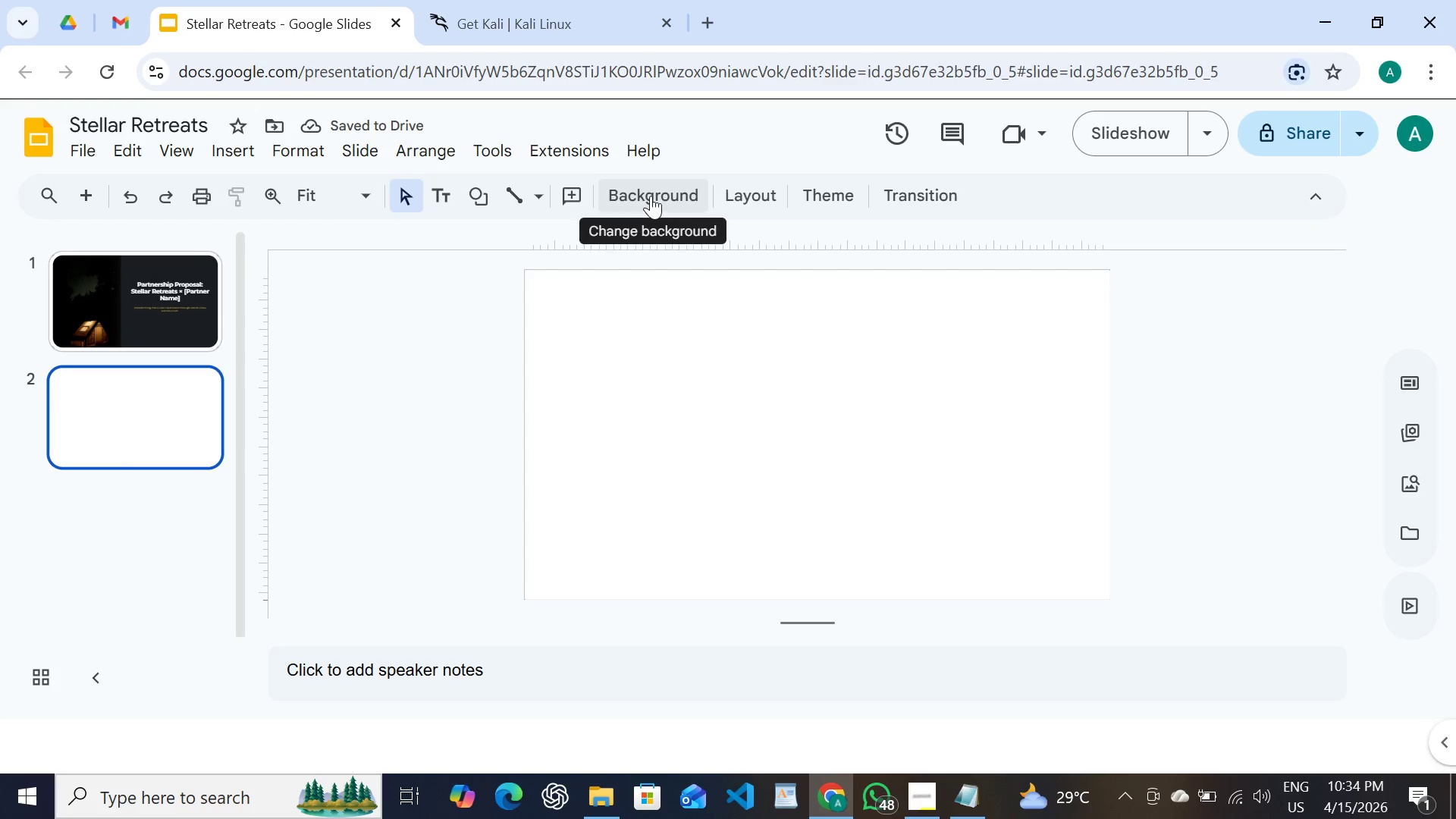 
left_click([651, 196])
 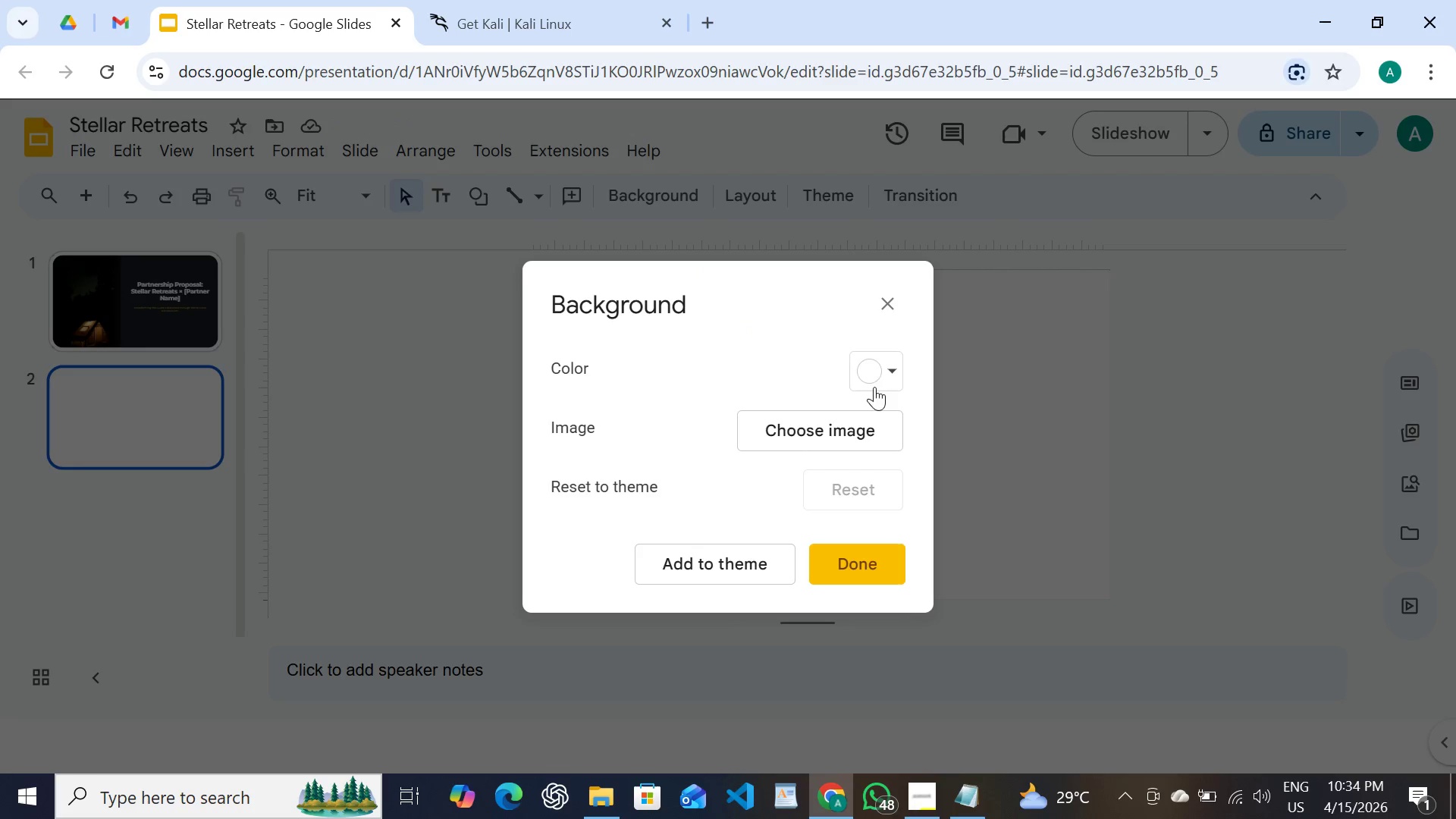 
left_click([884, 364])
 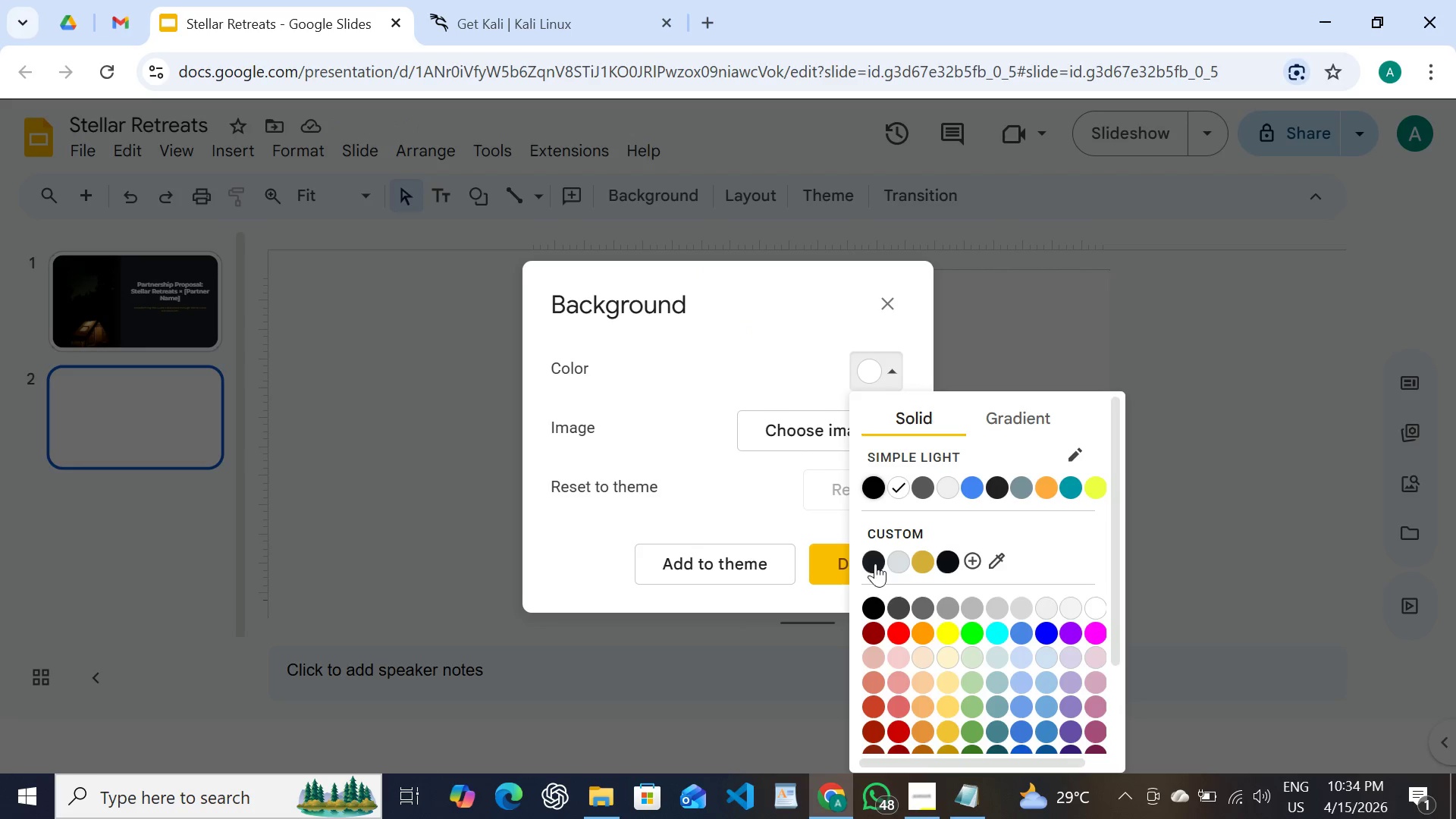 
left_click([863, 562])
 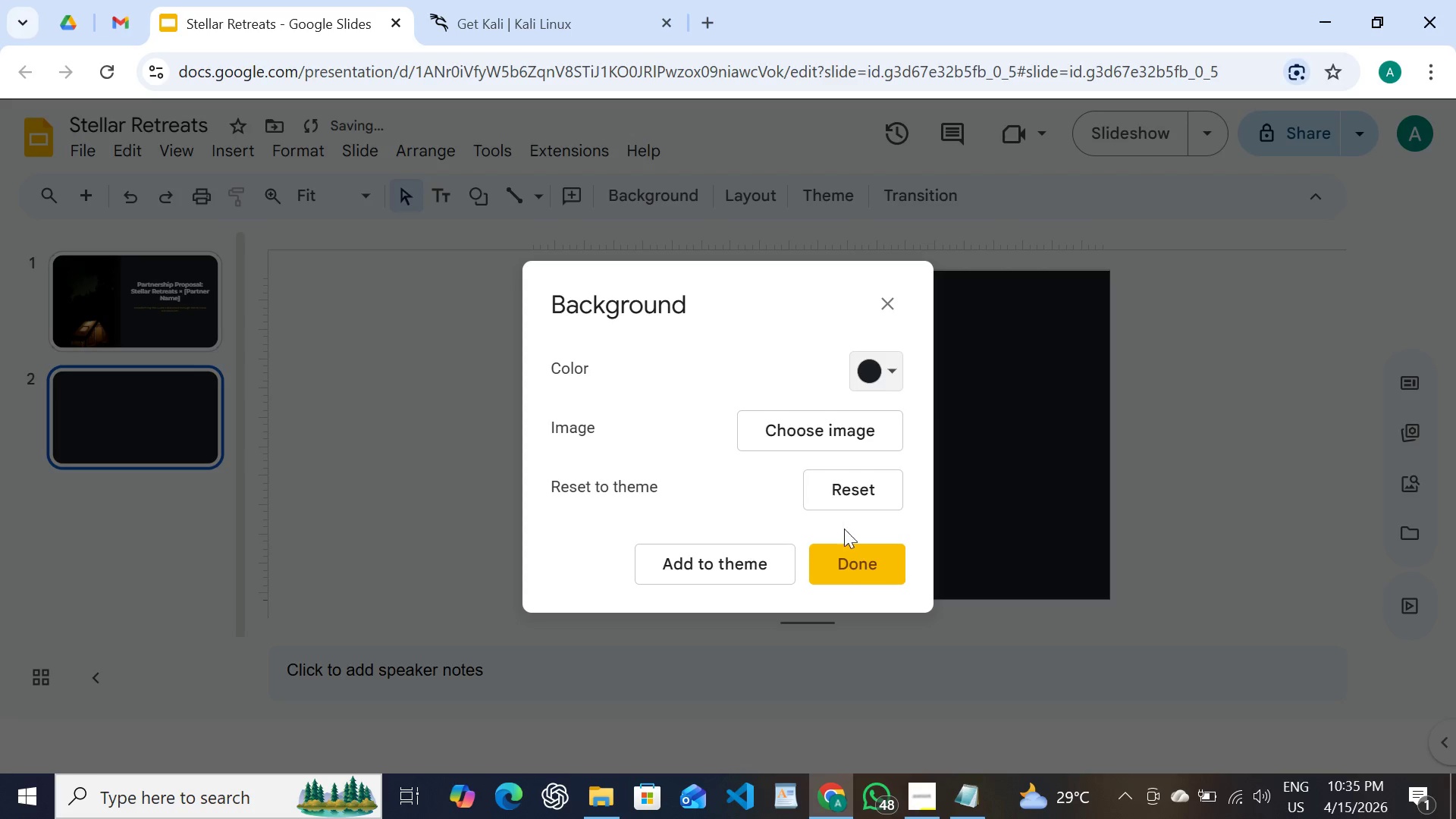 
left_click([847, 541])
 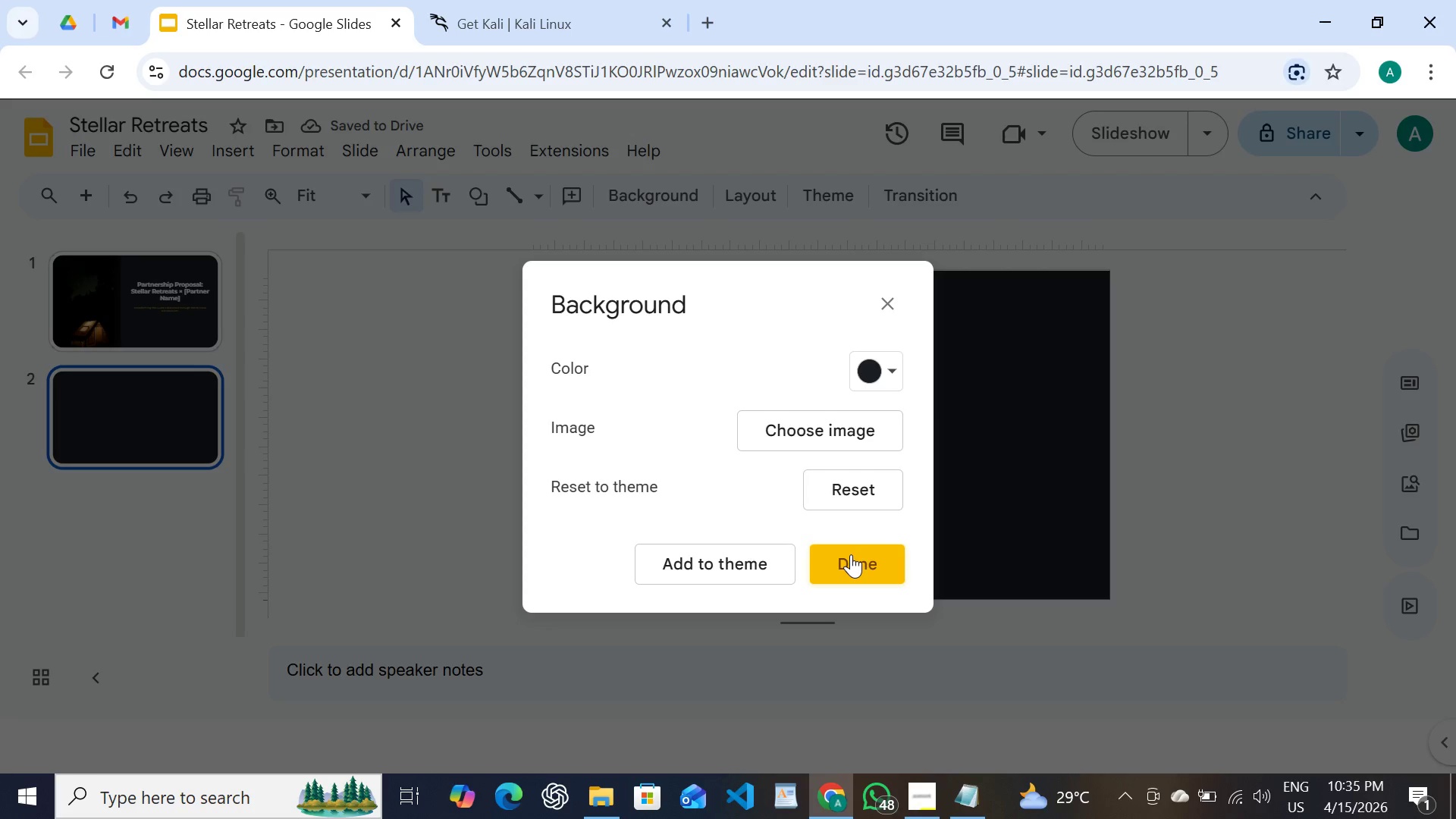 
left_click([851, 554])
 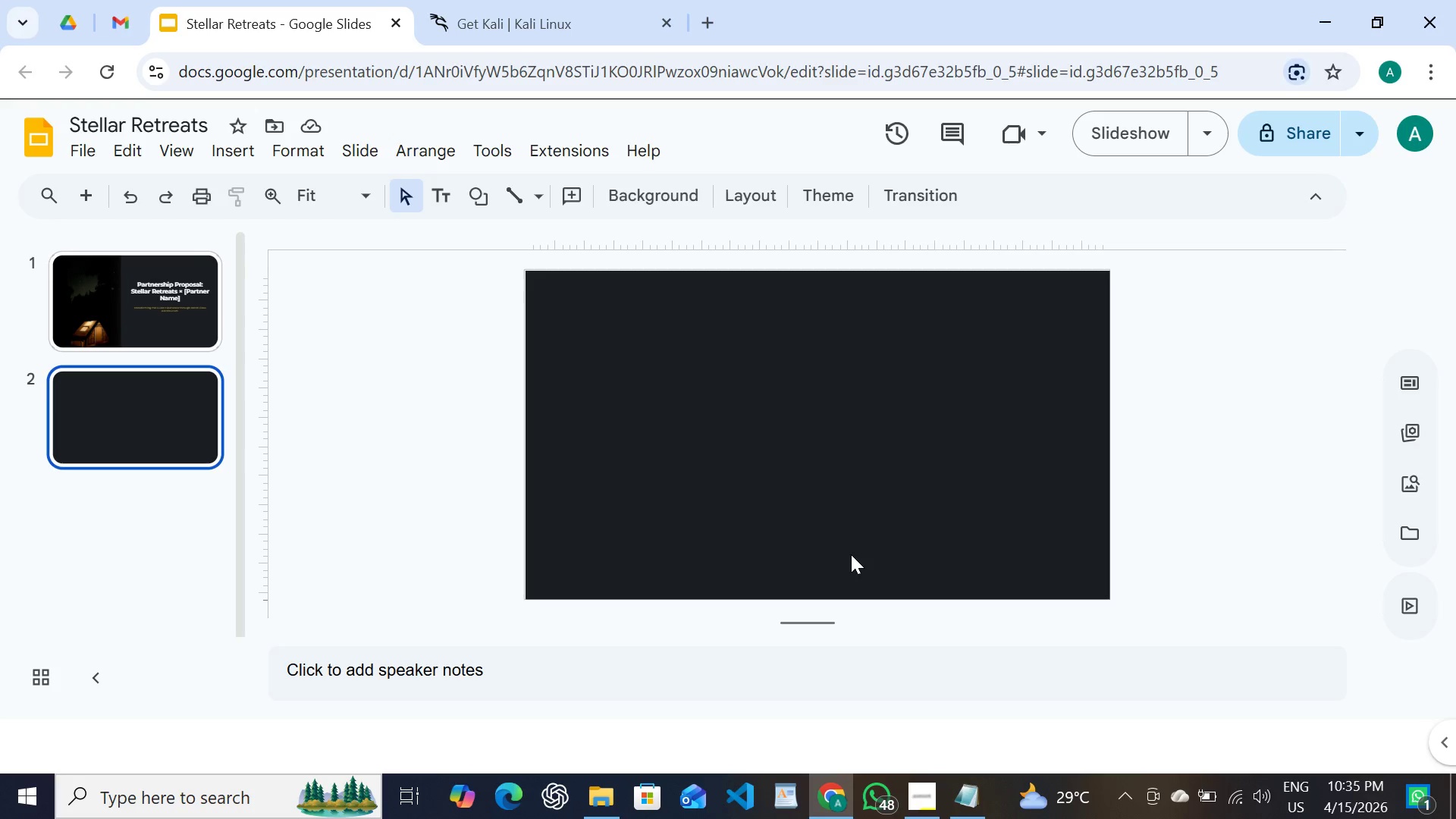 
wait(13.11)
 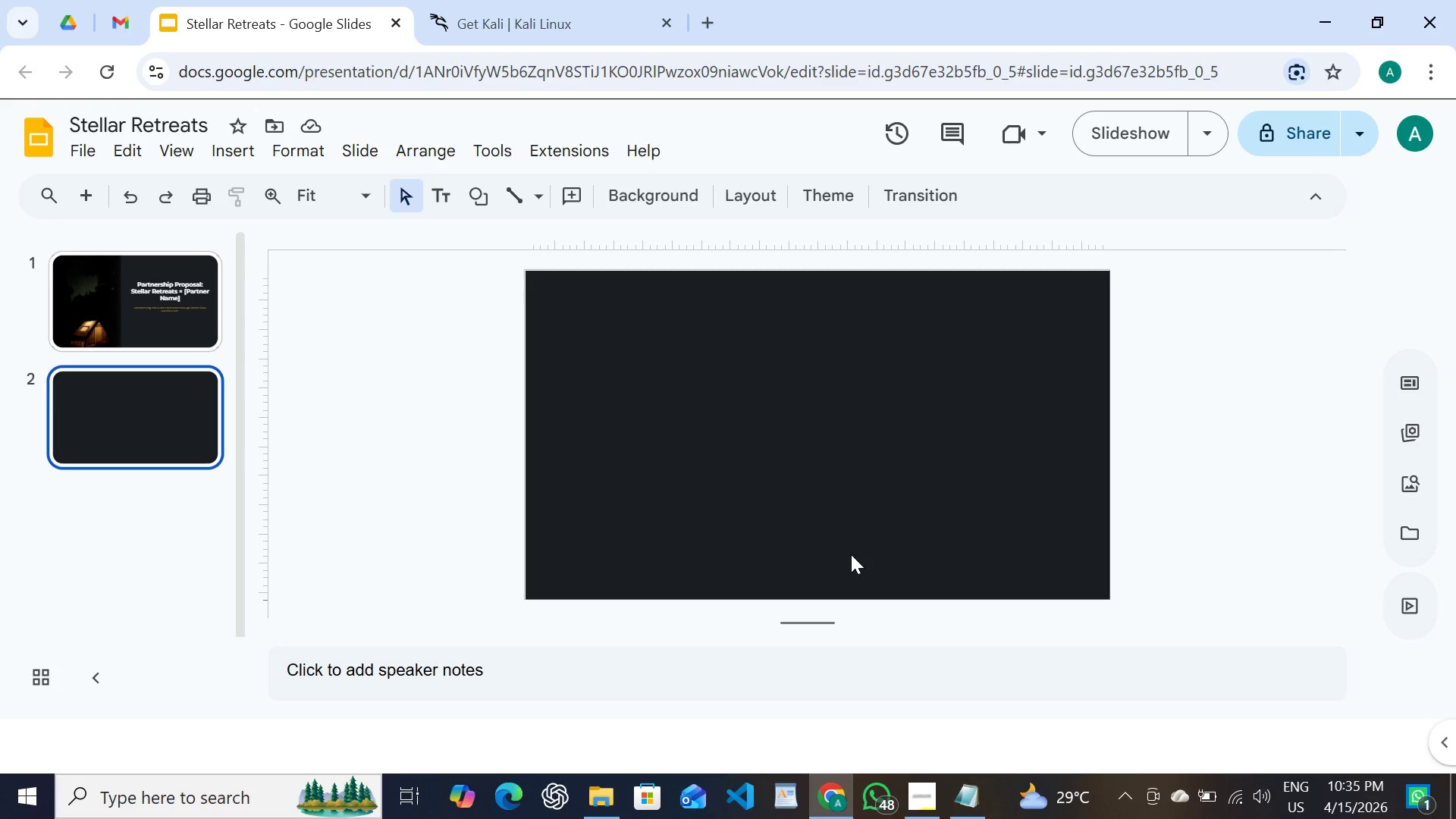 
left_click([136, 306])
 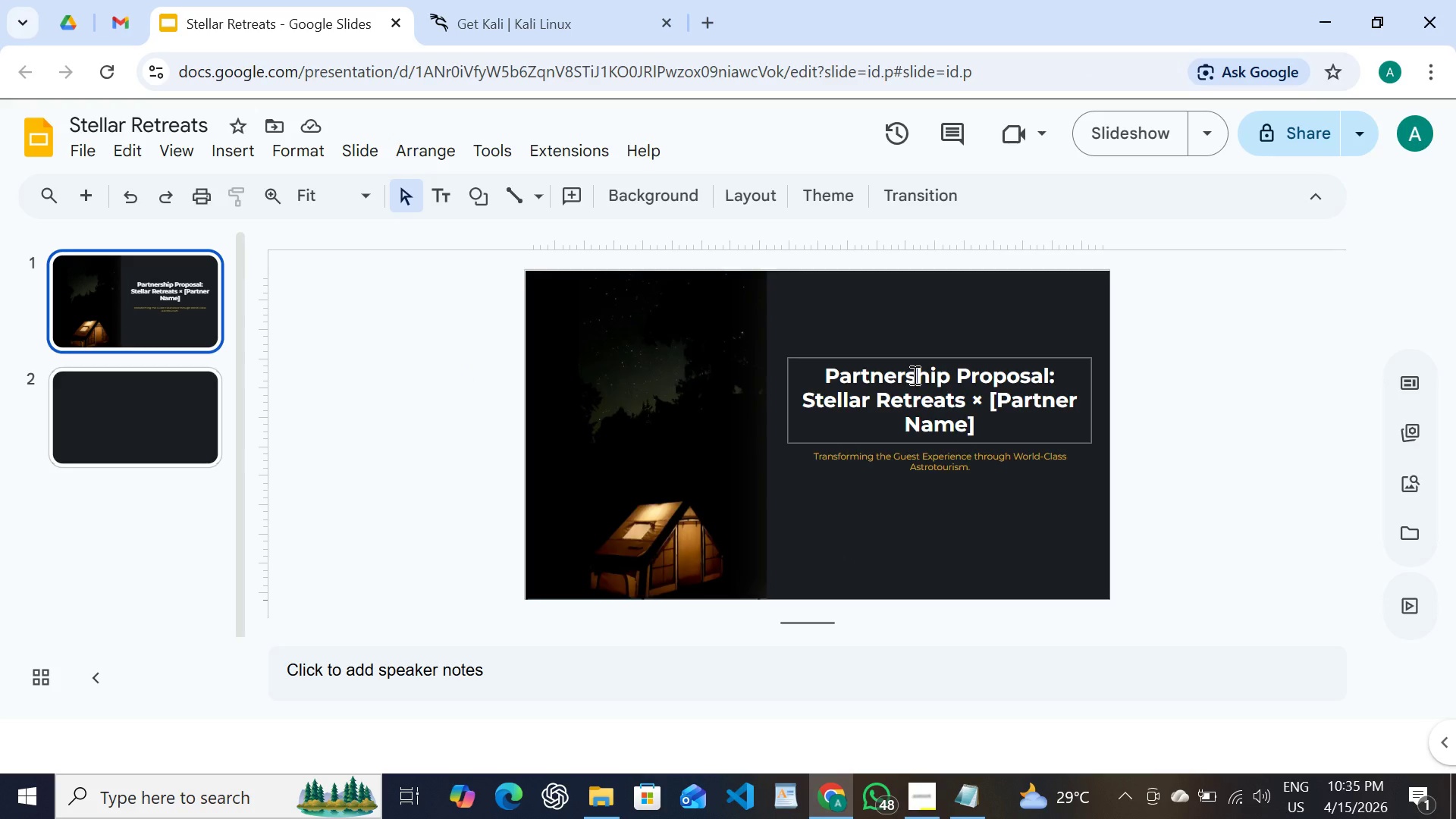 
left_click([913, 375])
 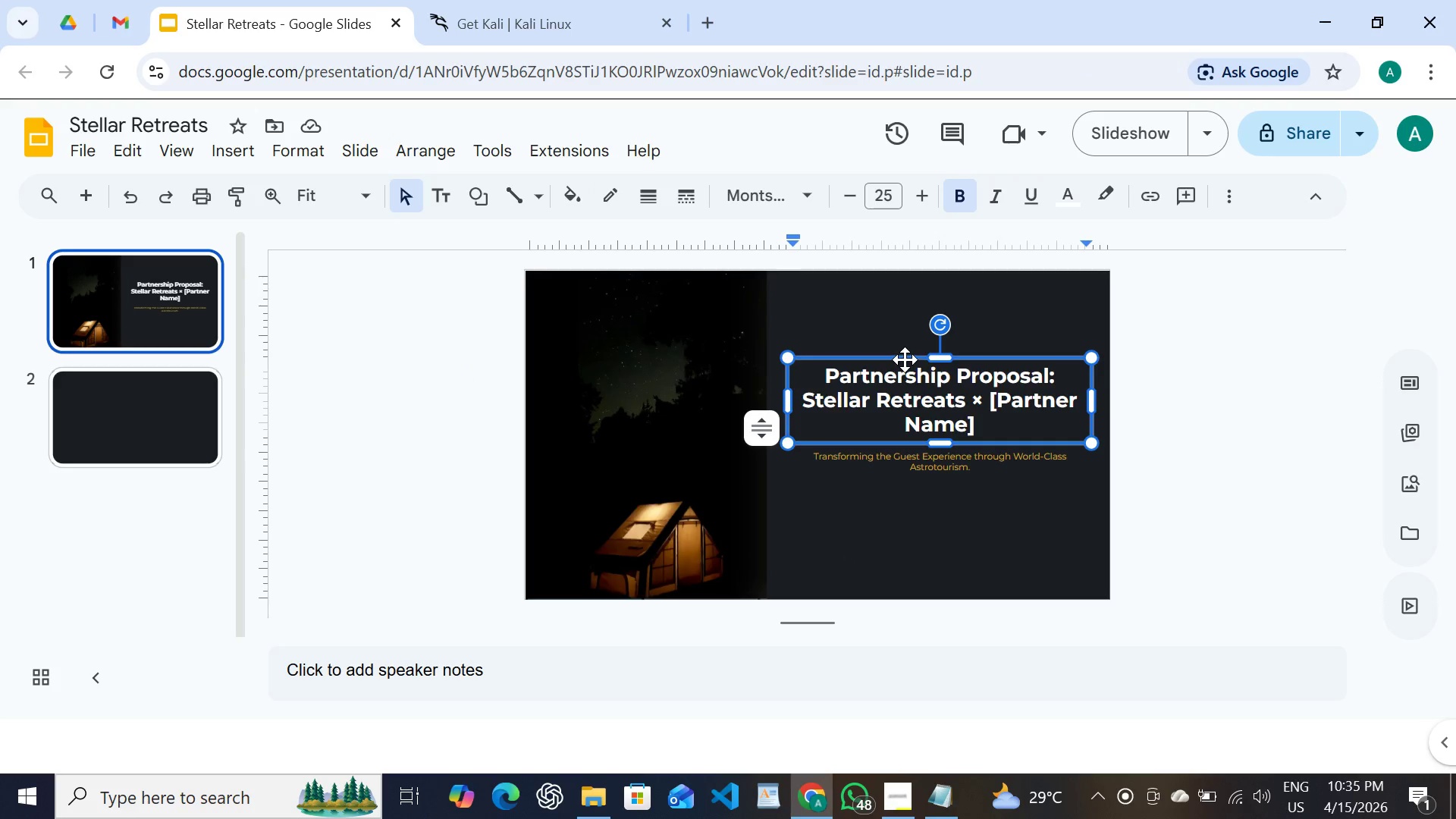 
left_click([905, 359])
 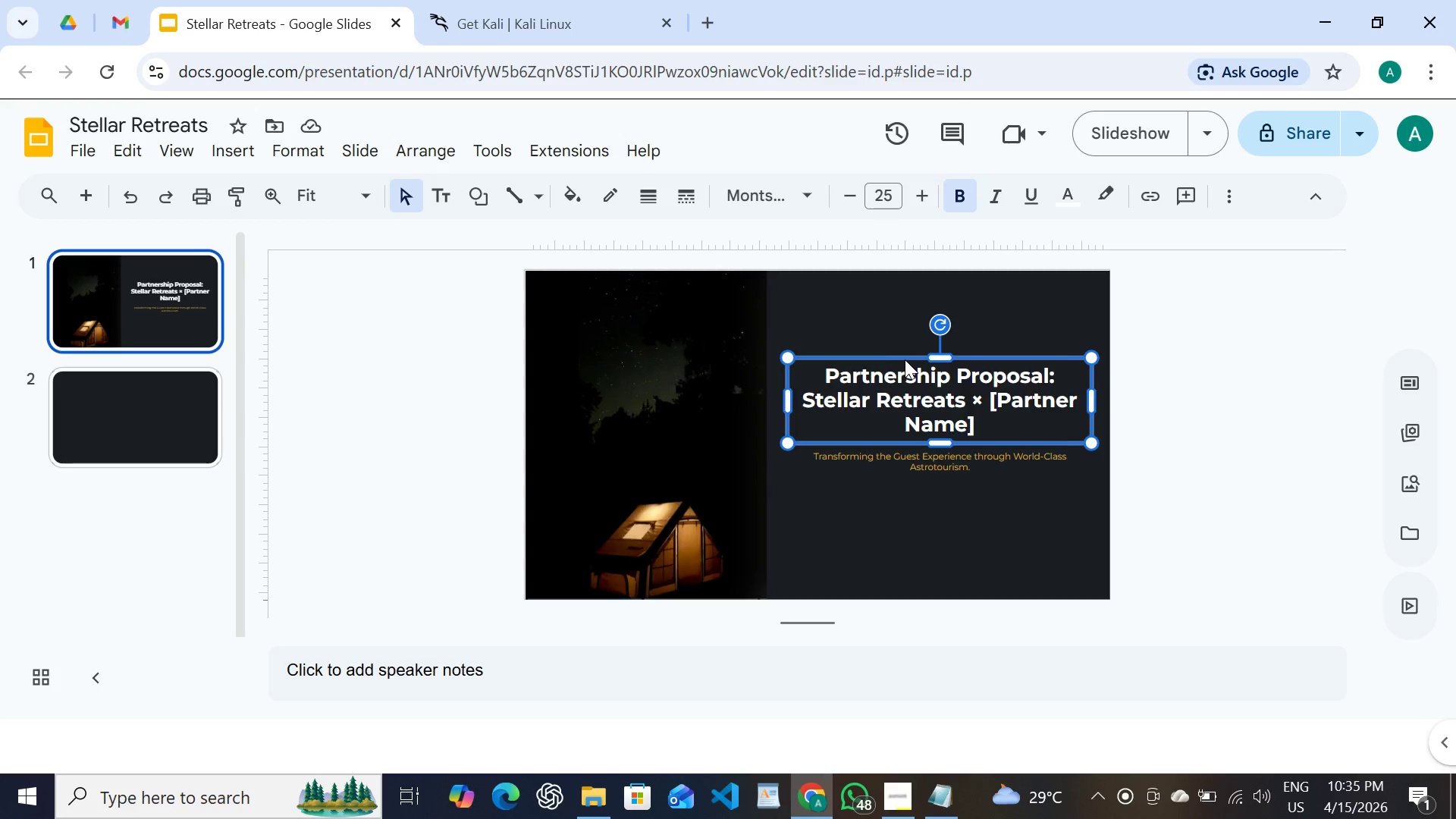 
key(Control+C)
 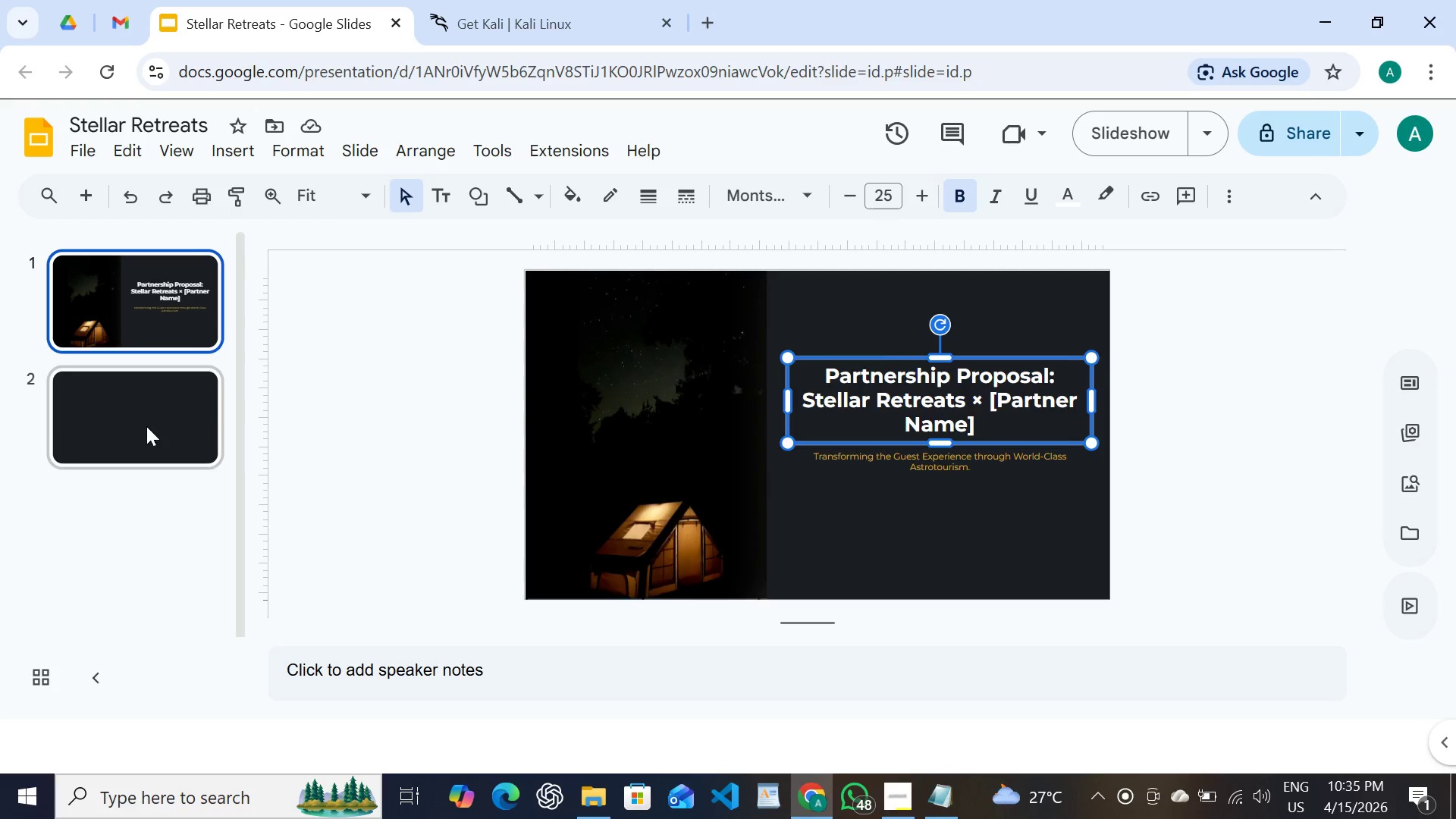 
left_click([146, 426])
 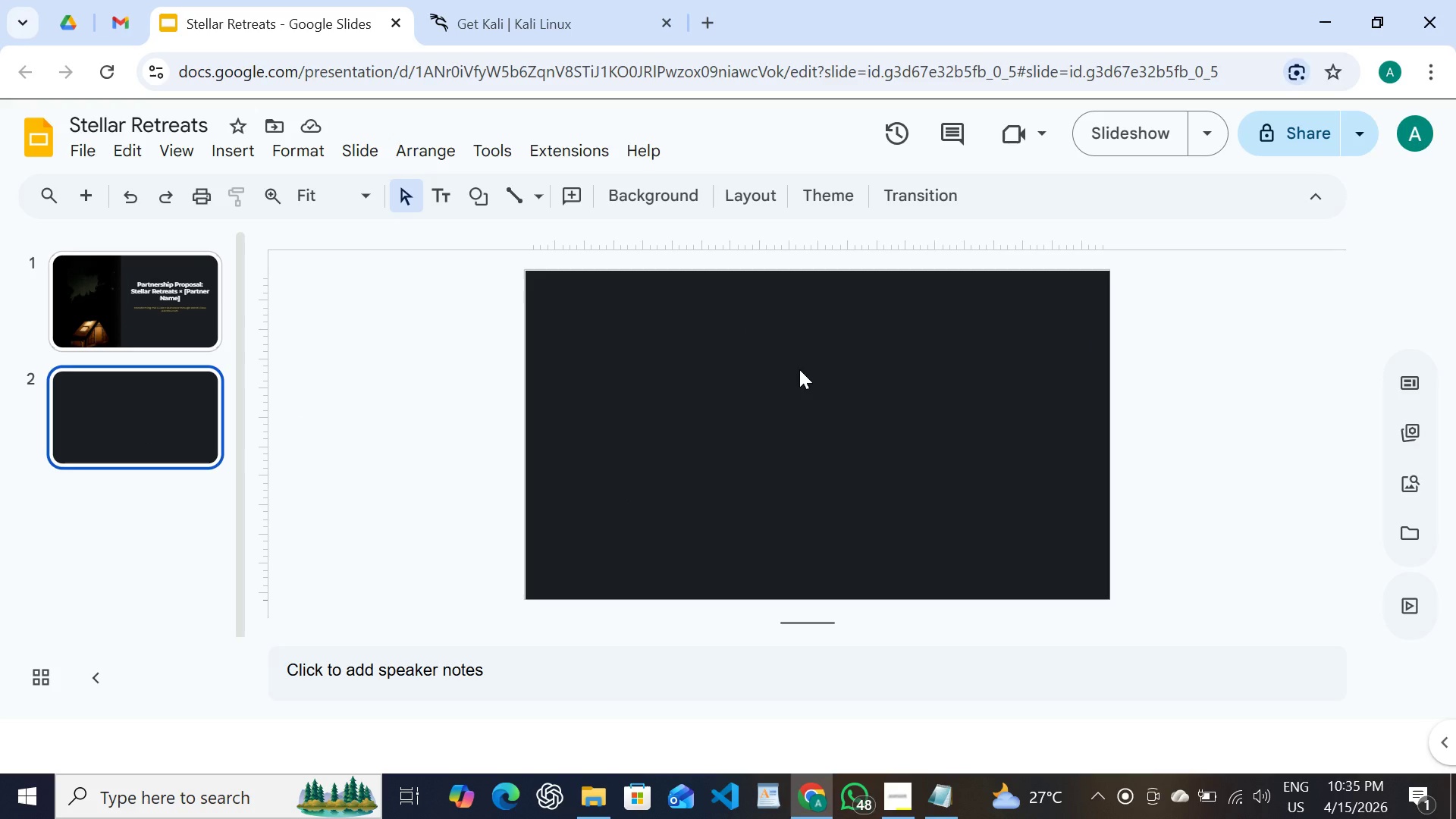 
key(Control+V)
 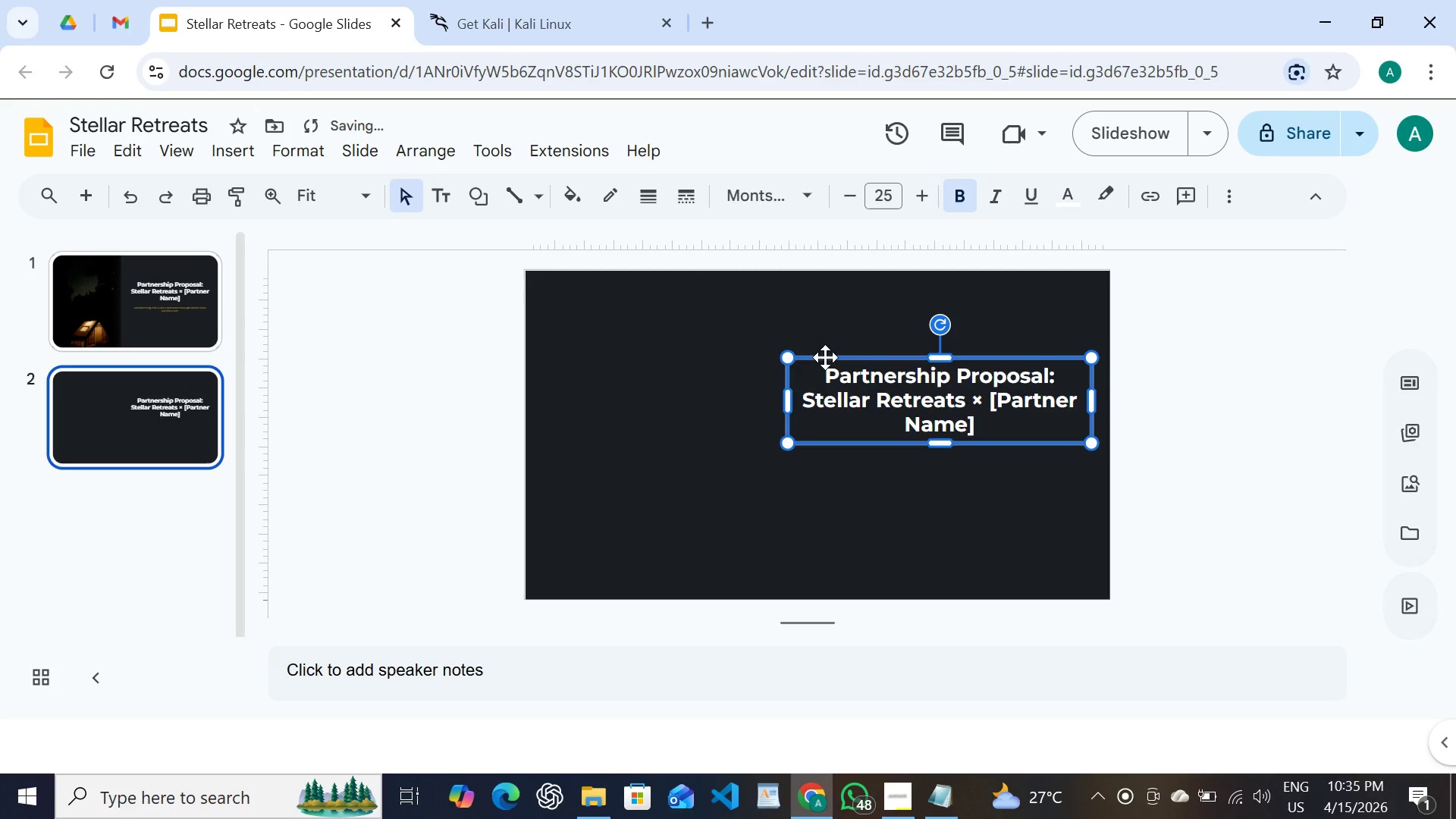 
left_click([825, 357])
 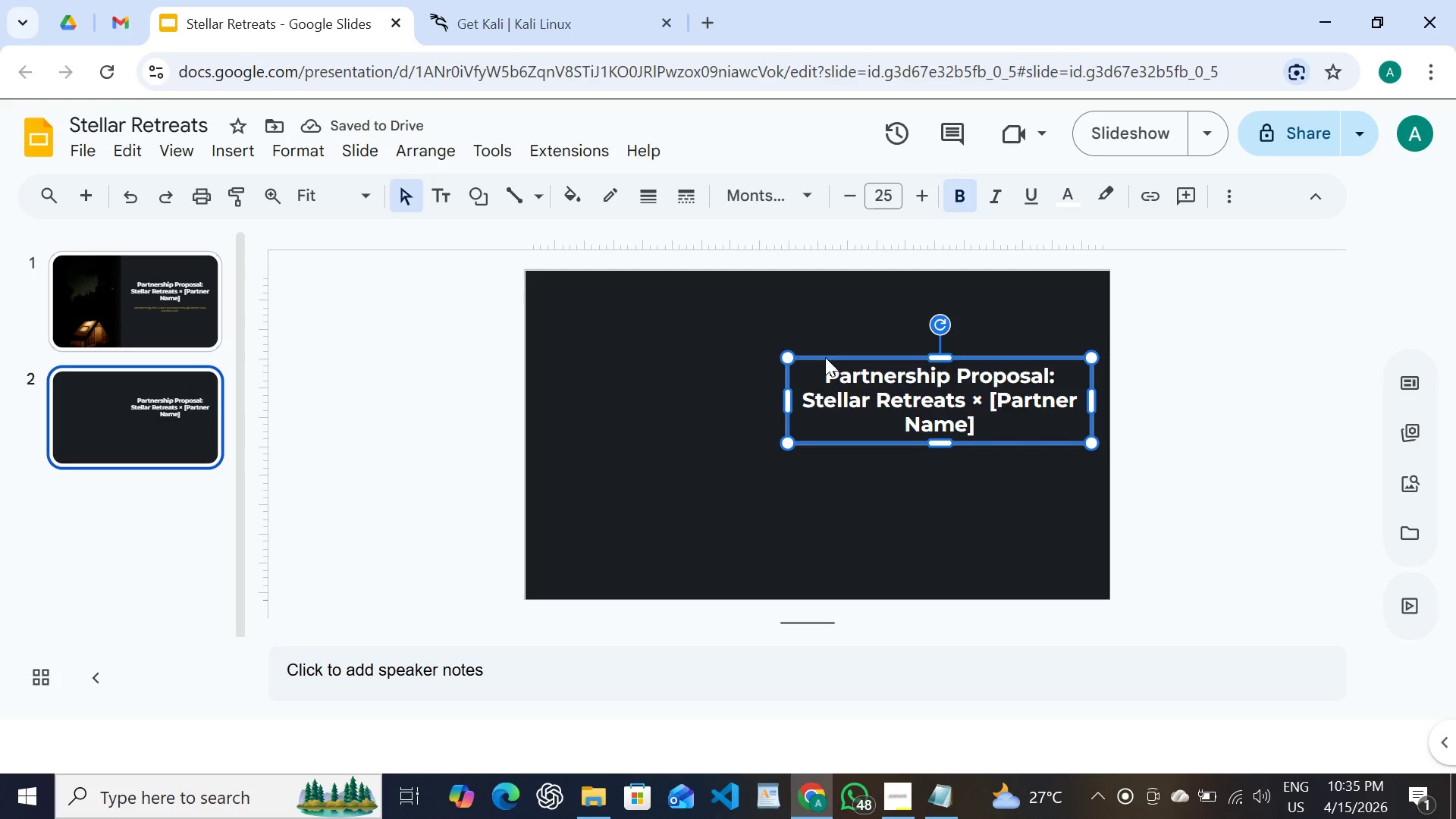 
left_click_drag(start_coordinate=[825, 357], to_coordinate=[586, 293])
 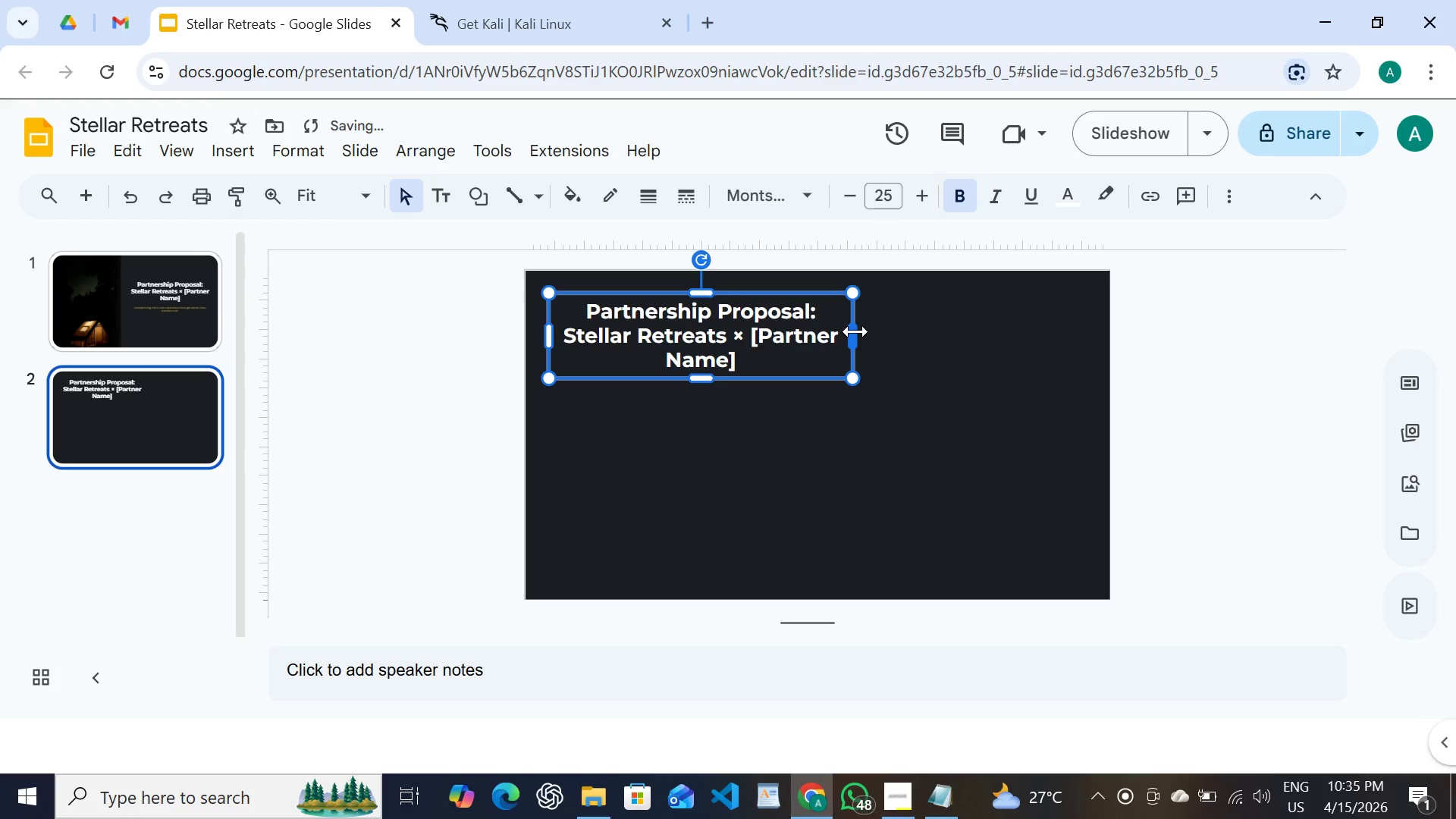 
left_click_drag(start_coordinate=[855, 331], to_coordinate=[956, 318])
 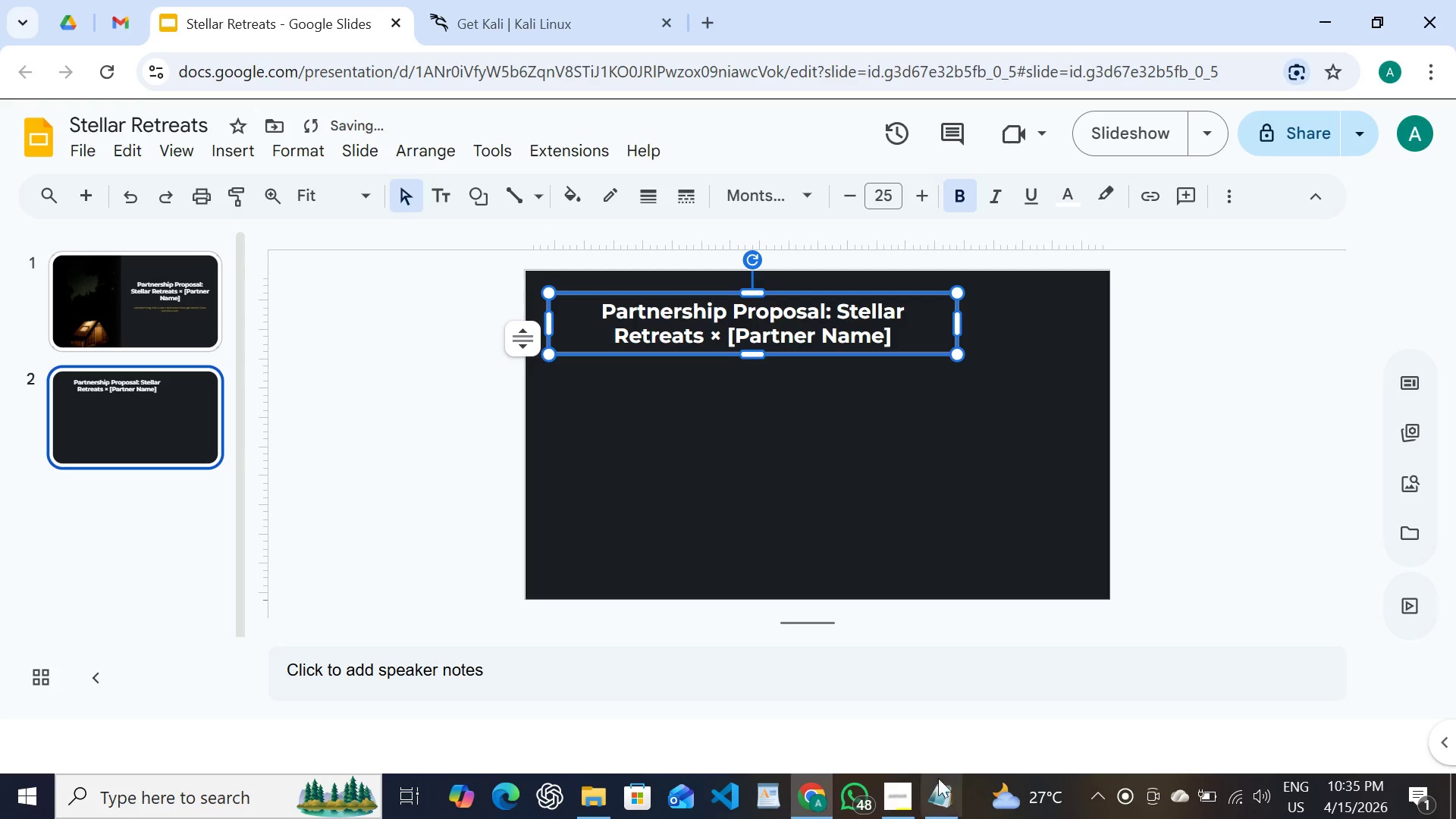 
left_click([938, 792])
 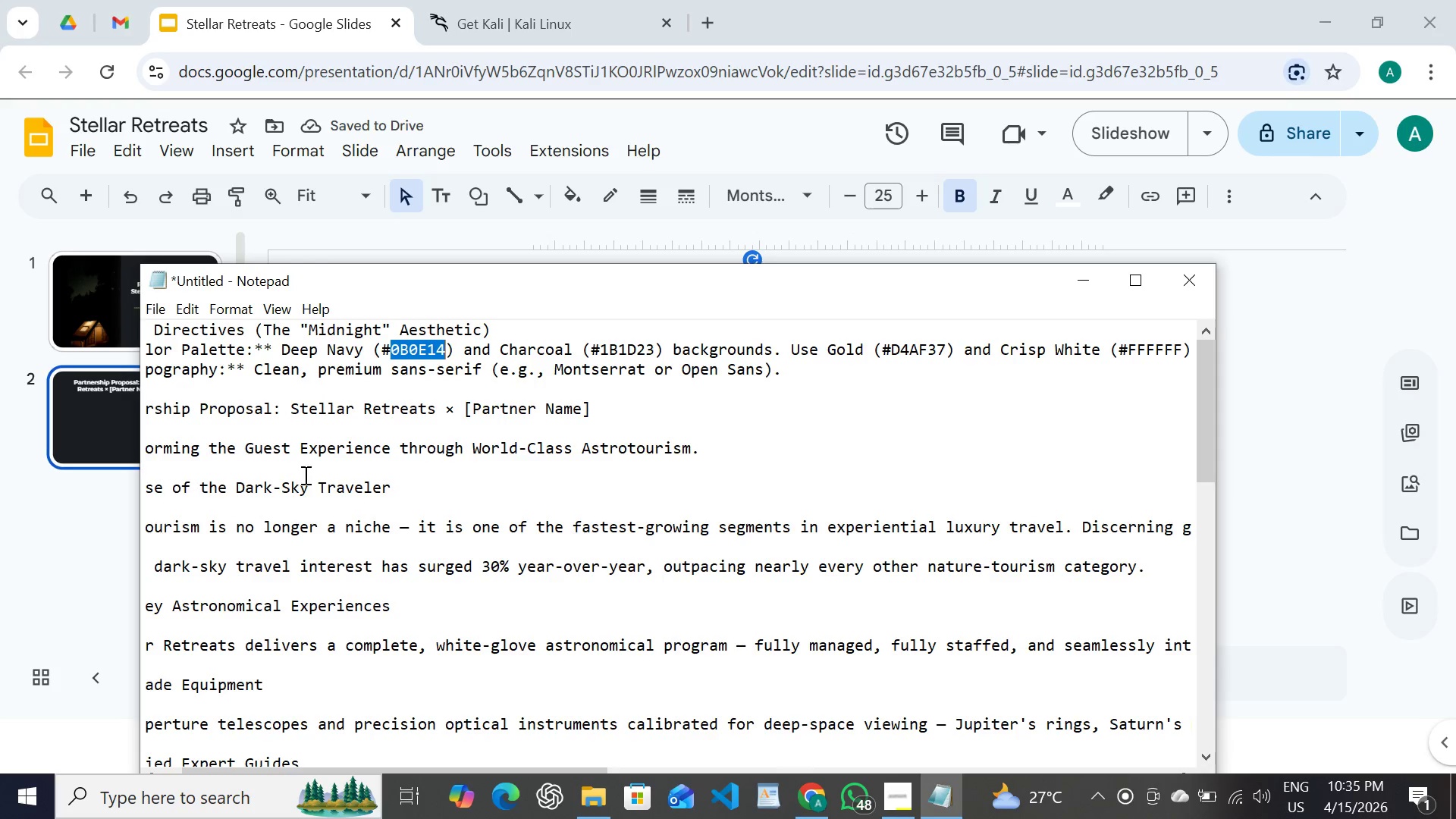 
scroll: coordinate [304, 475], scroll_direction: up, amount: 7.0
 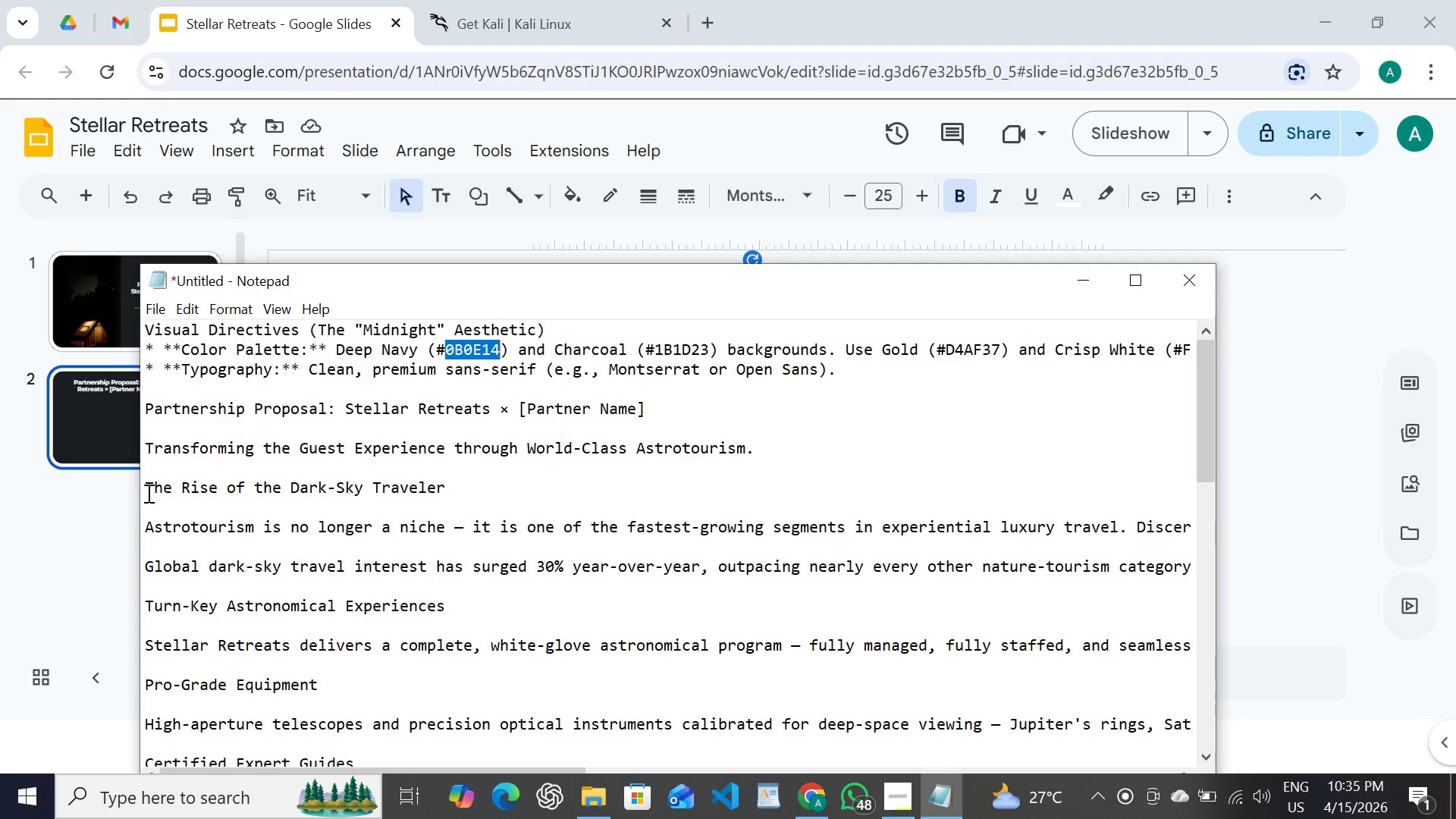 
left_click_drag(start_coordinate=[145, 488], to_coordinate=[452, 492])
 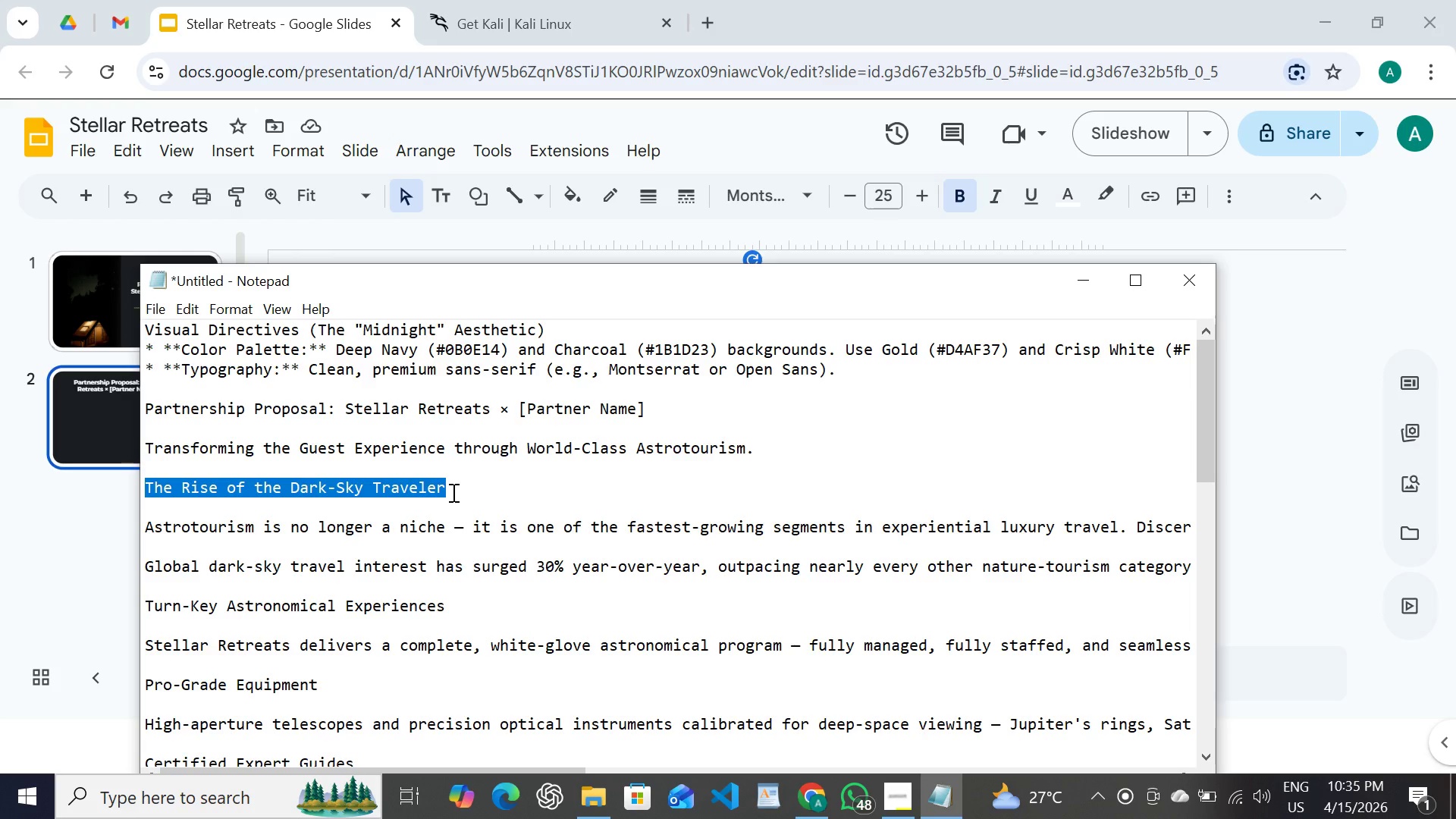 
key(Control+C)
 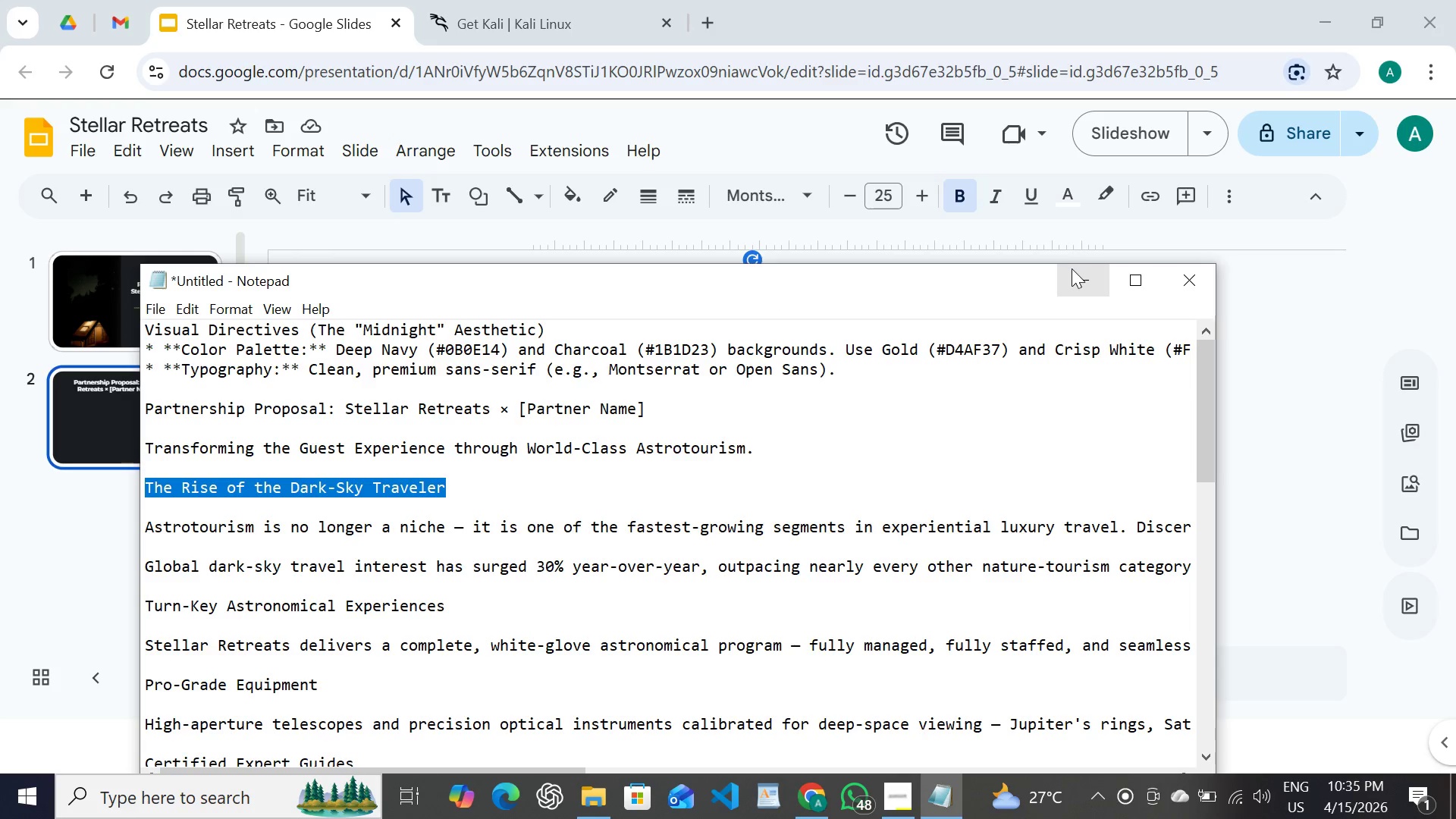 
left_click([1073, 272])
 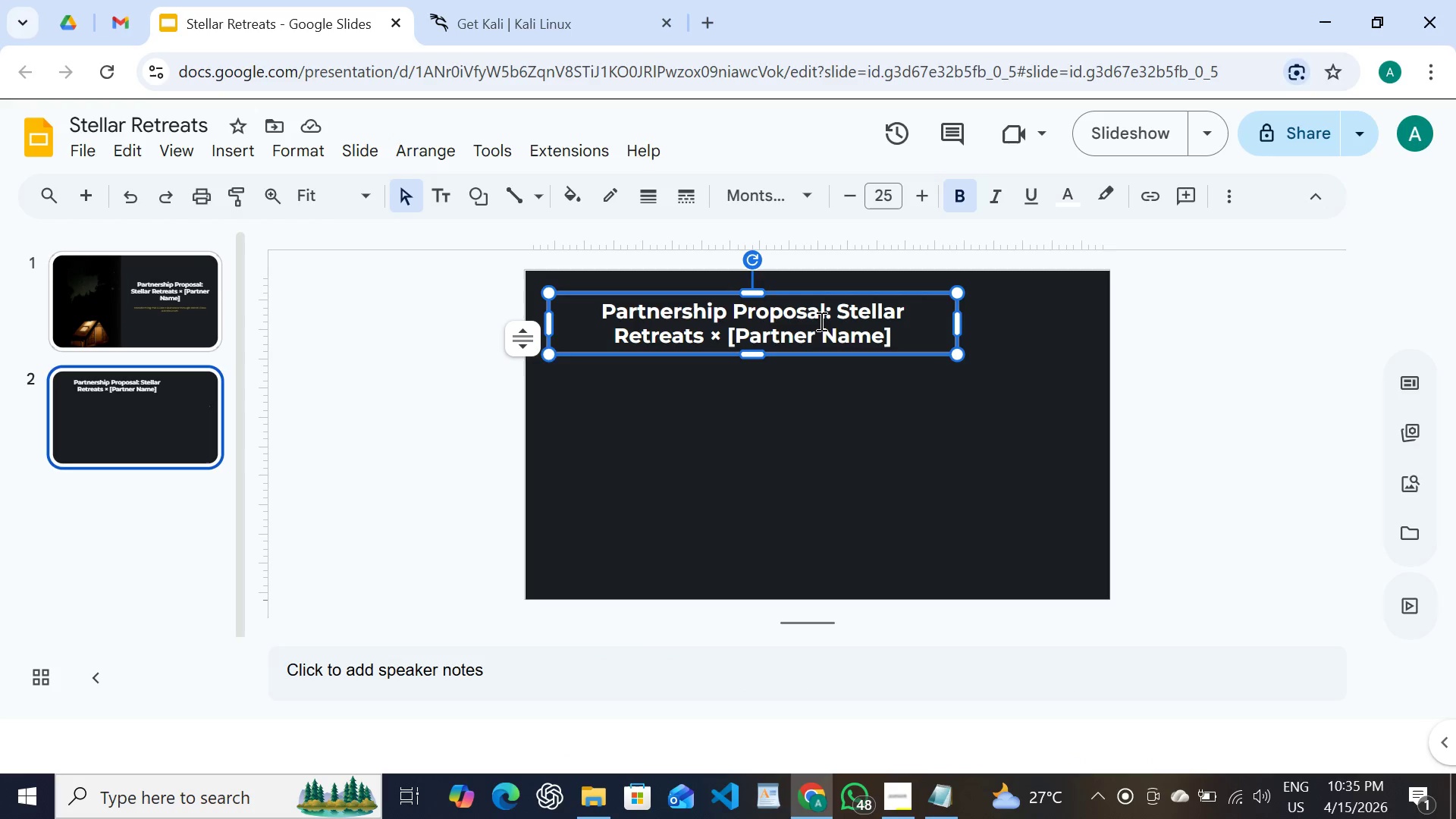 
double_click([820, 321])
 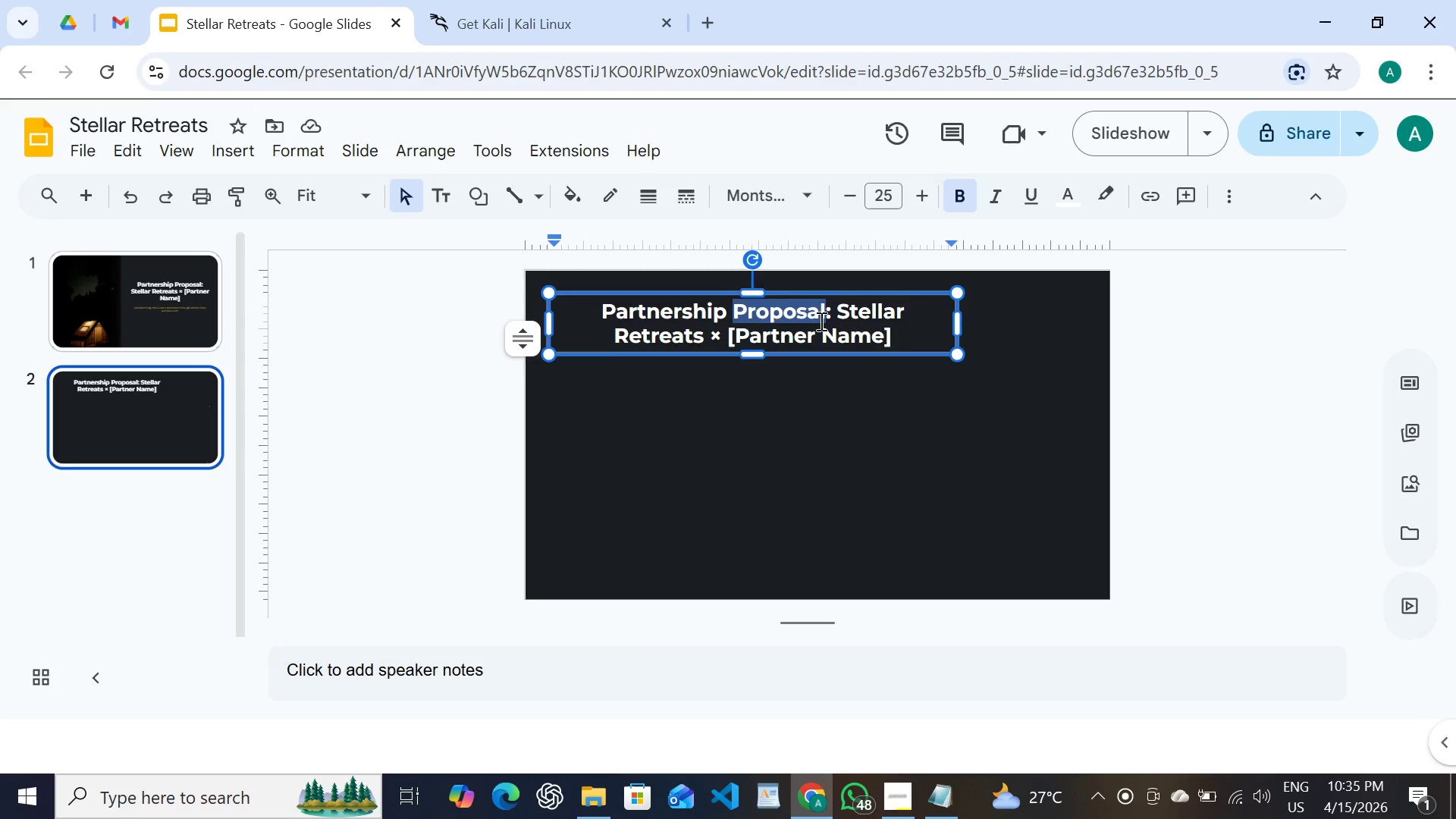 
triple_click([820, 321])
 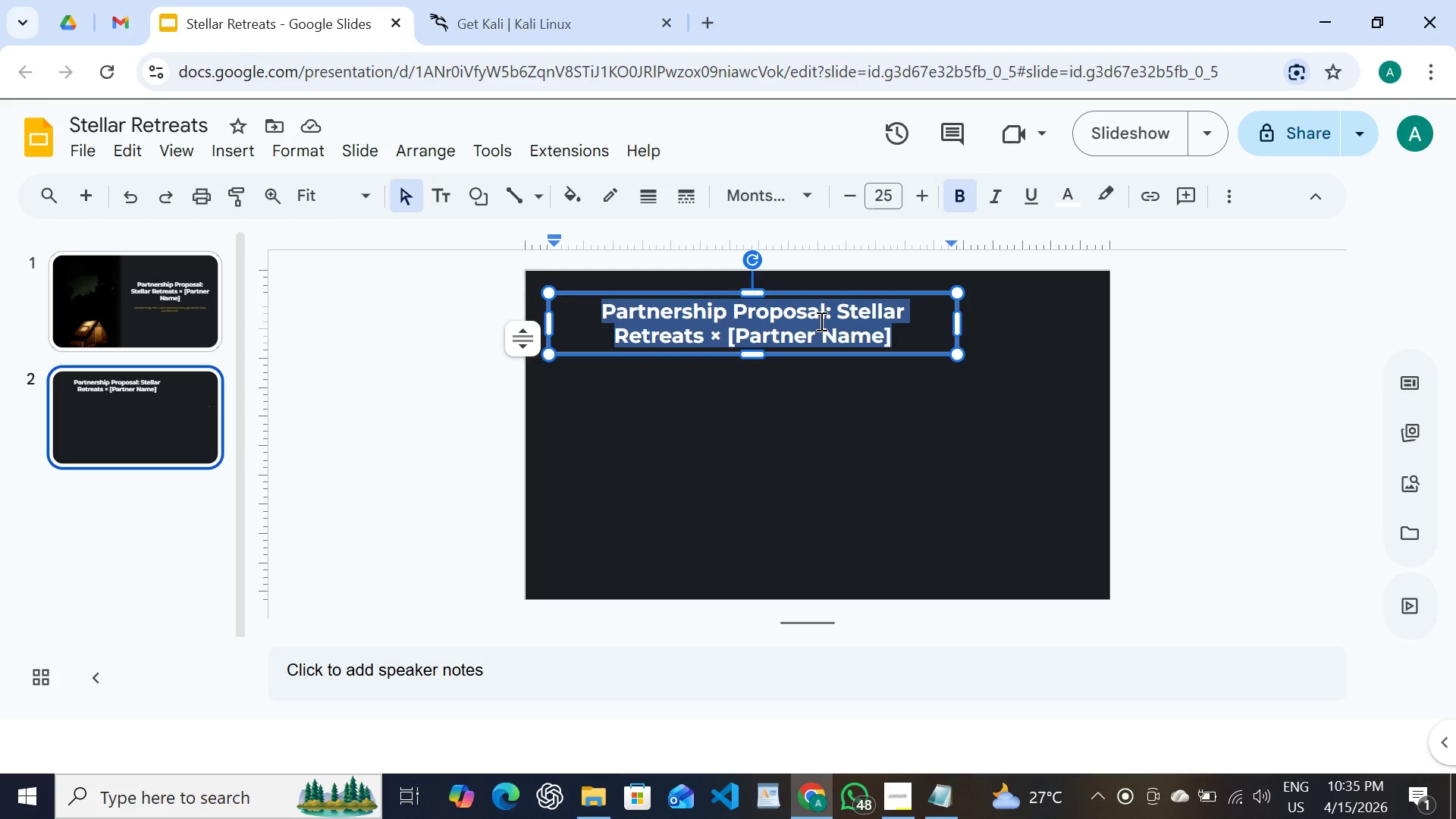 
key(Control+V)
 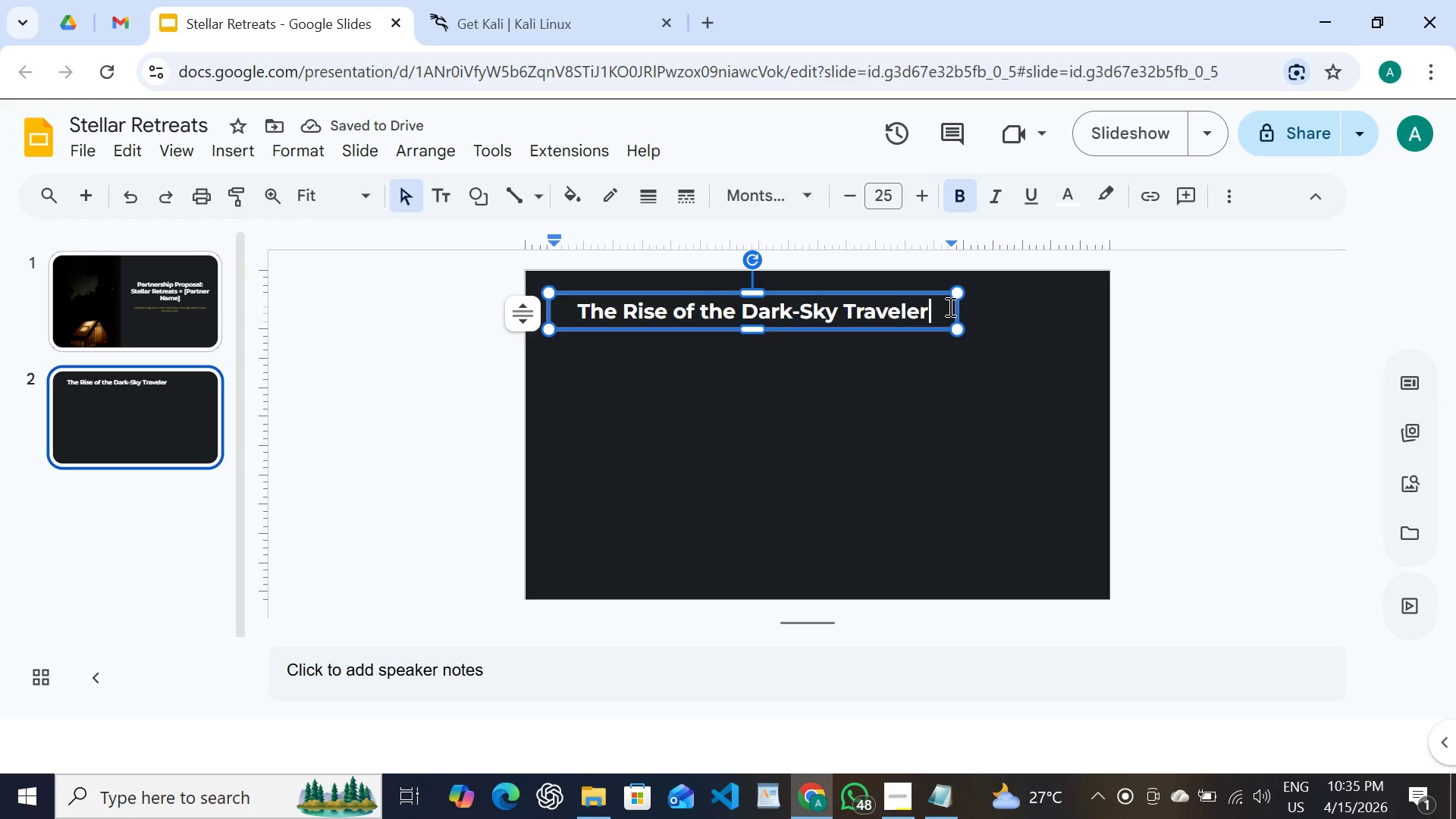 
wait(6.76)
 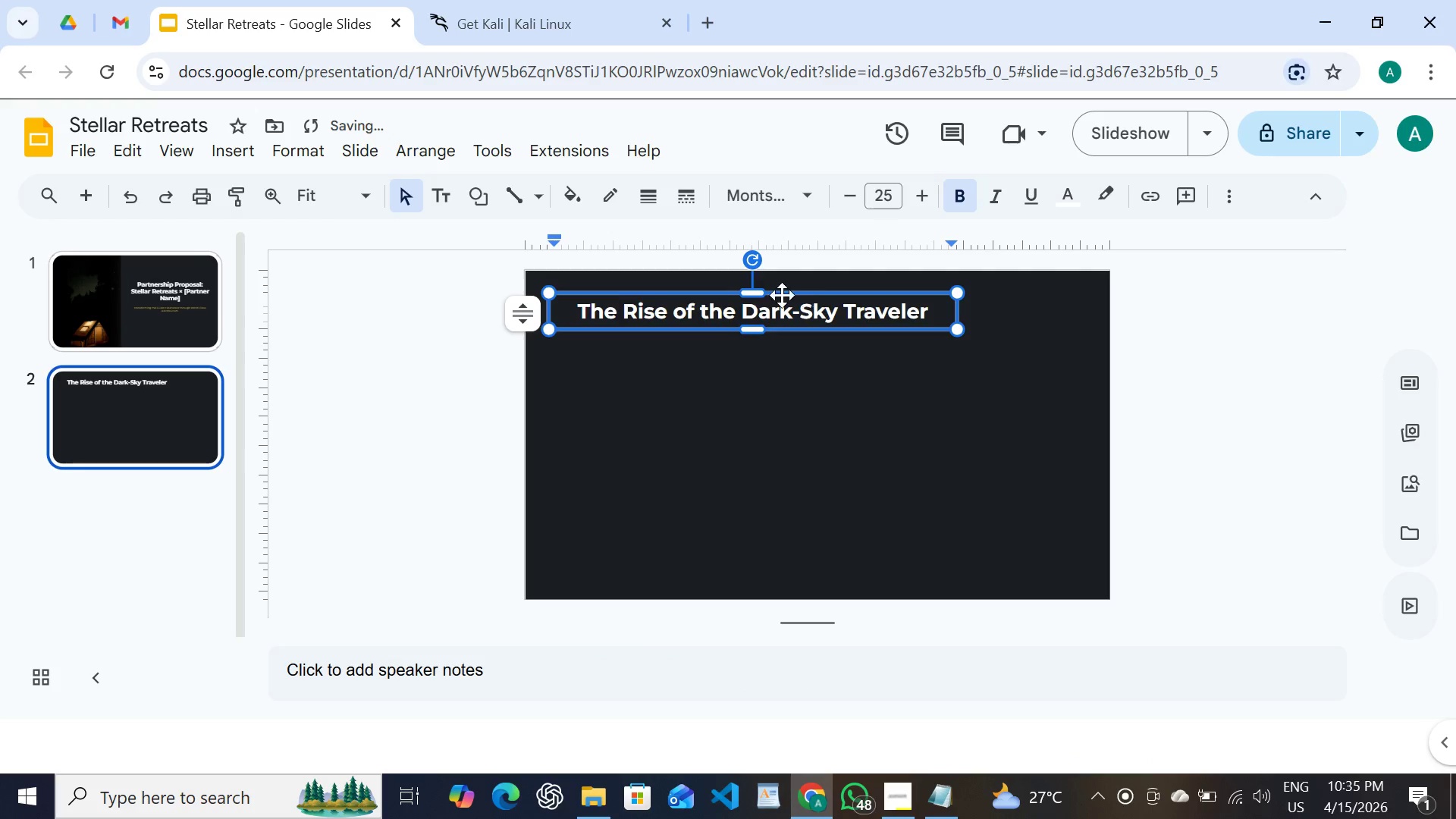 
left_click([868, 290])
 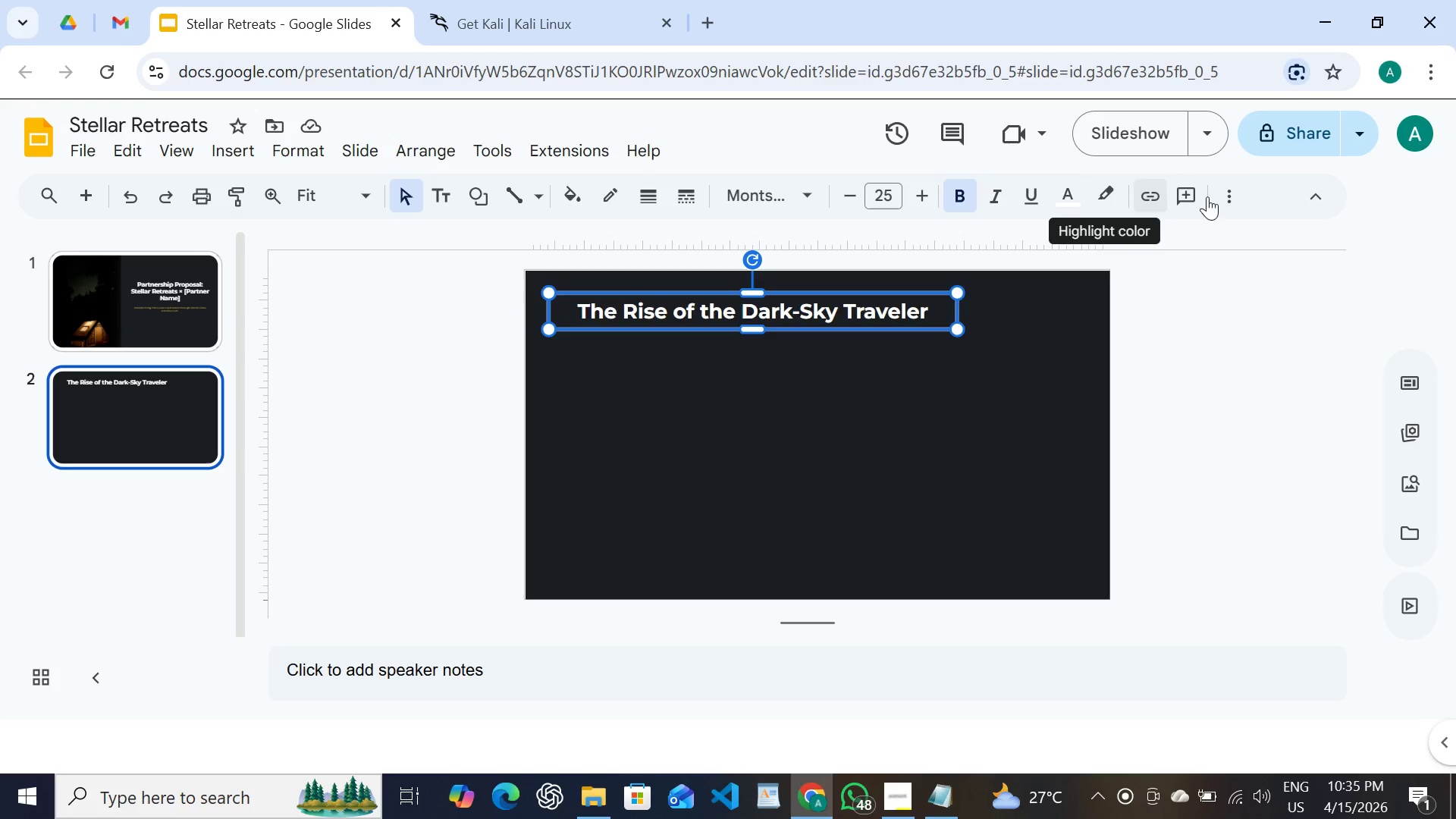 
left_click([1229, 195])
 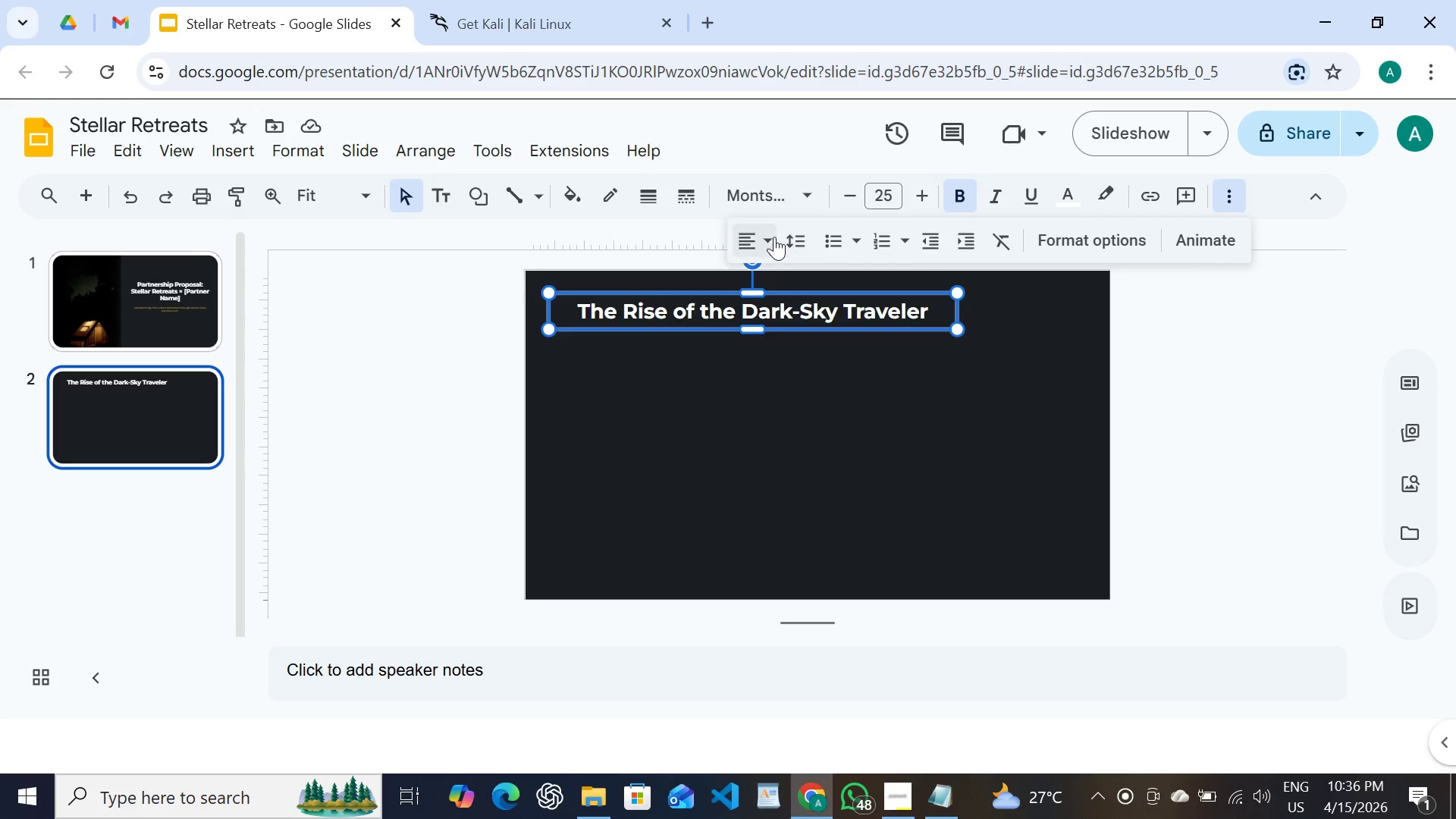 
left_click_drag(start_coordinate=[774, 235], to_coordinate=[755, 277])
 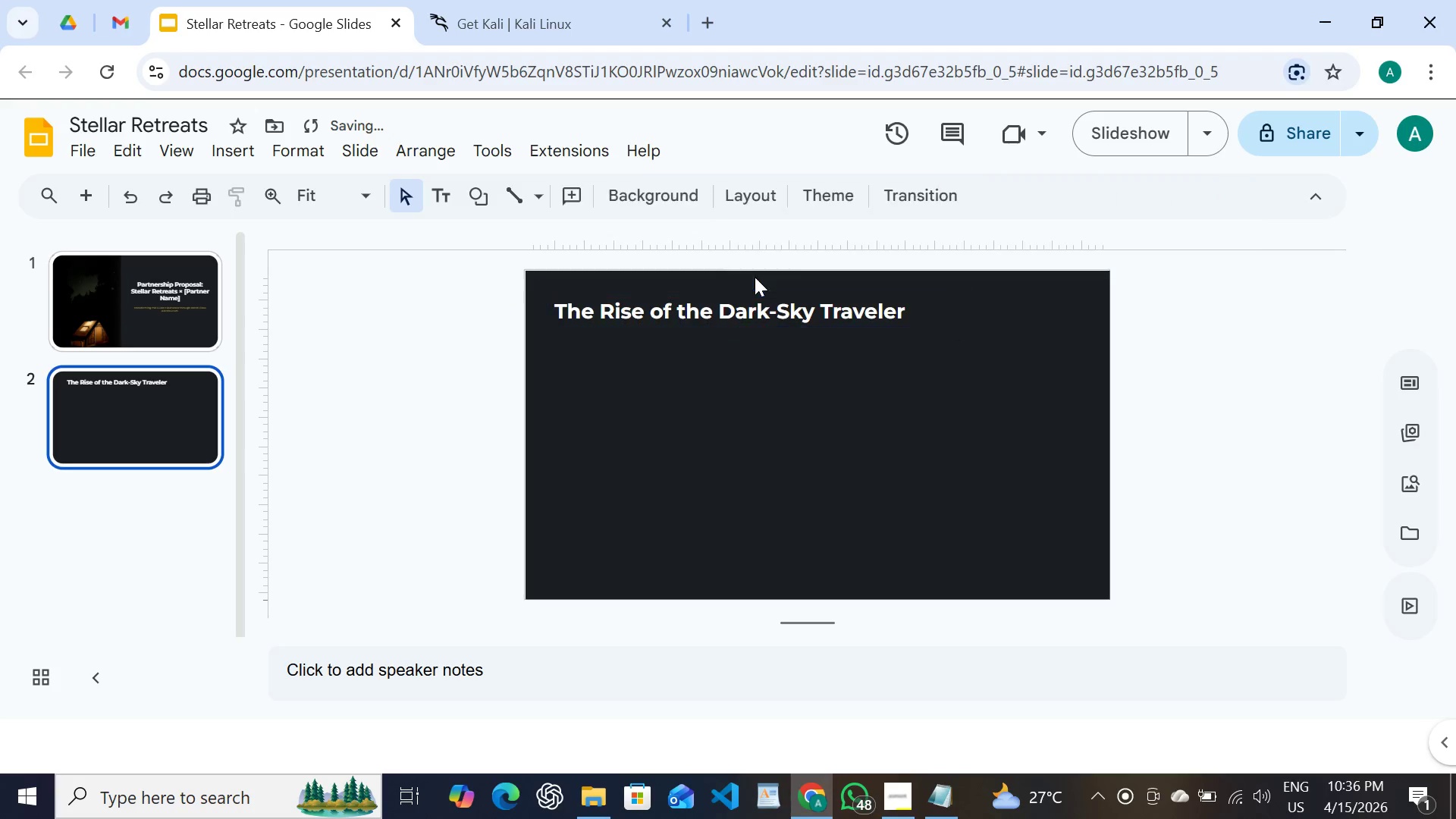 
left_click([755, 277])
 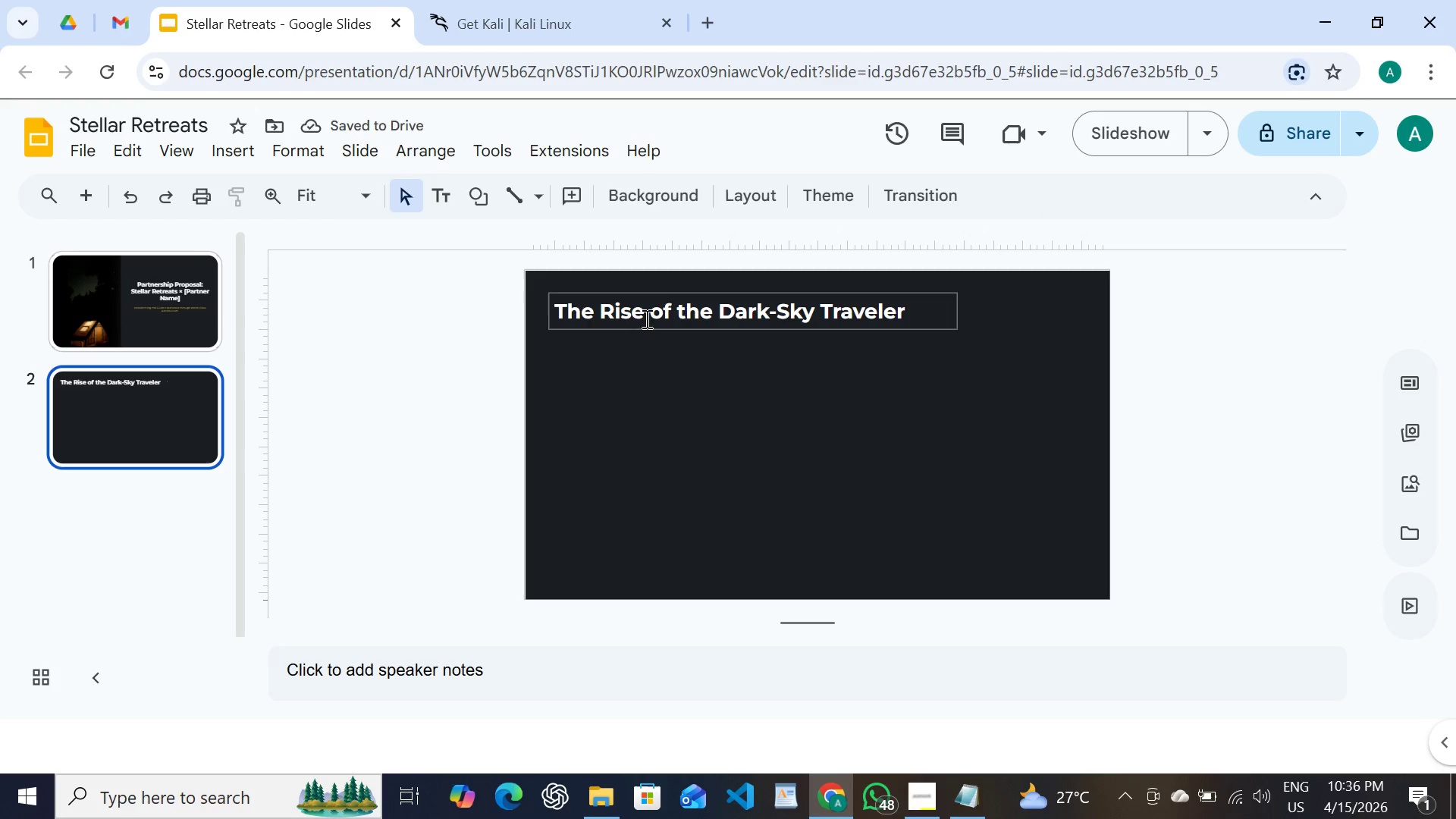 
left_click([643, 331])
 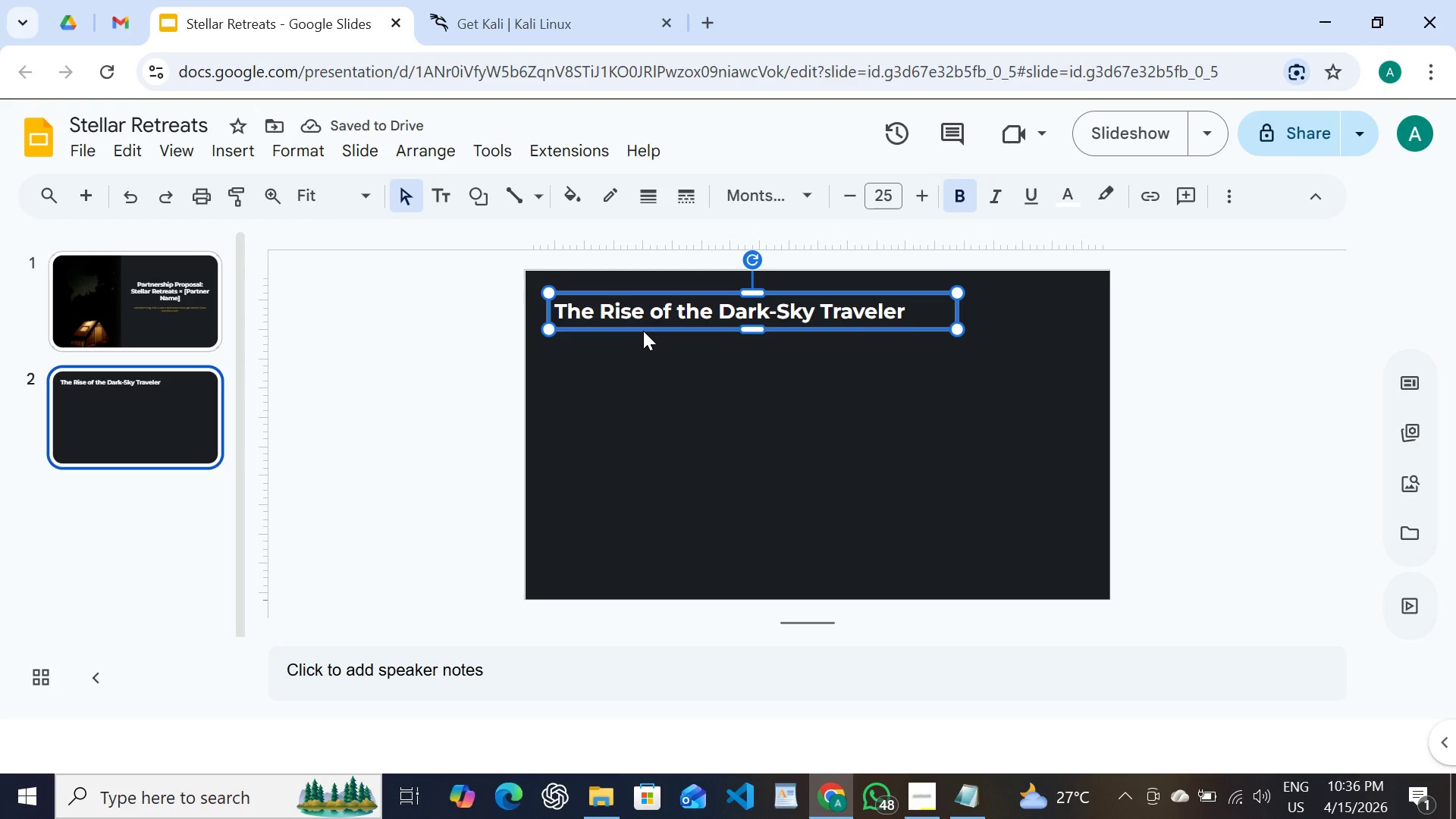 
key(Shift+ArrowLeft)
 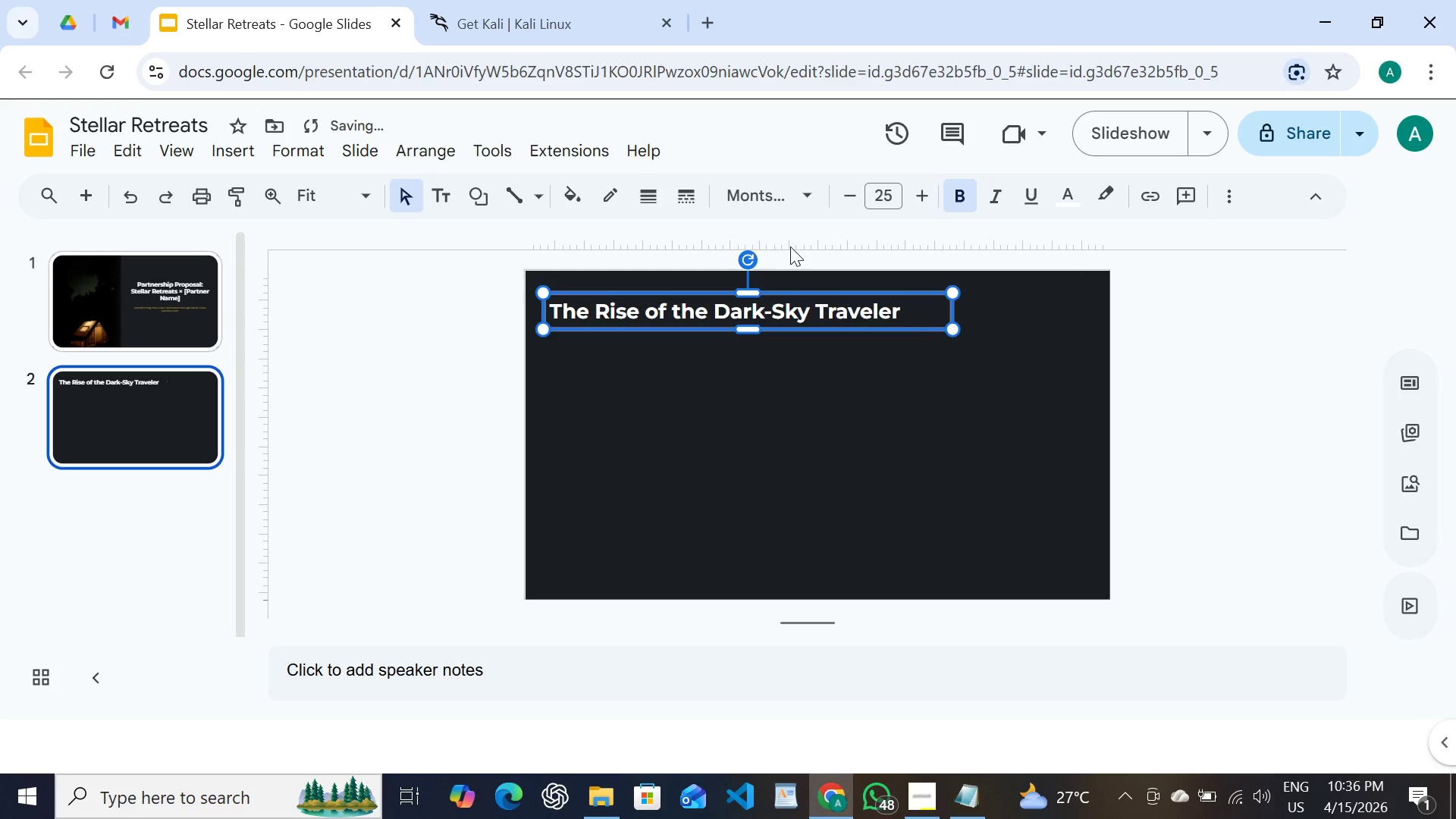 
key(Shift+ArrowUp)
 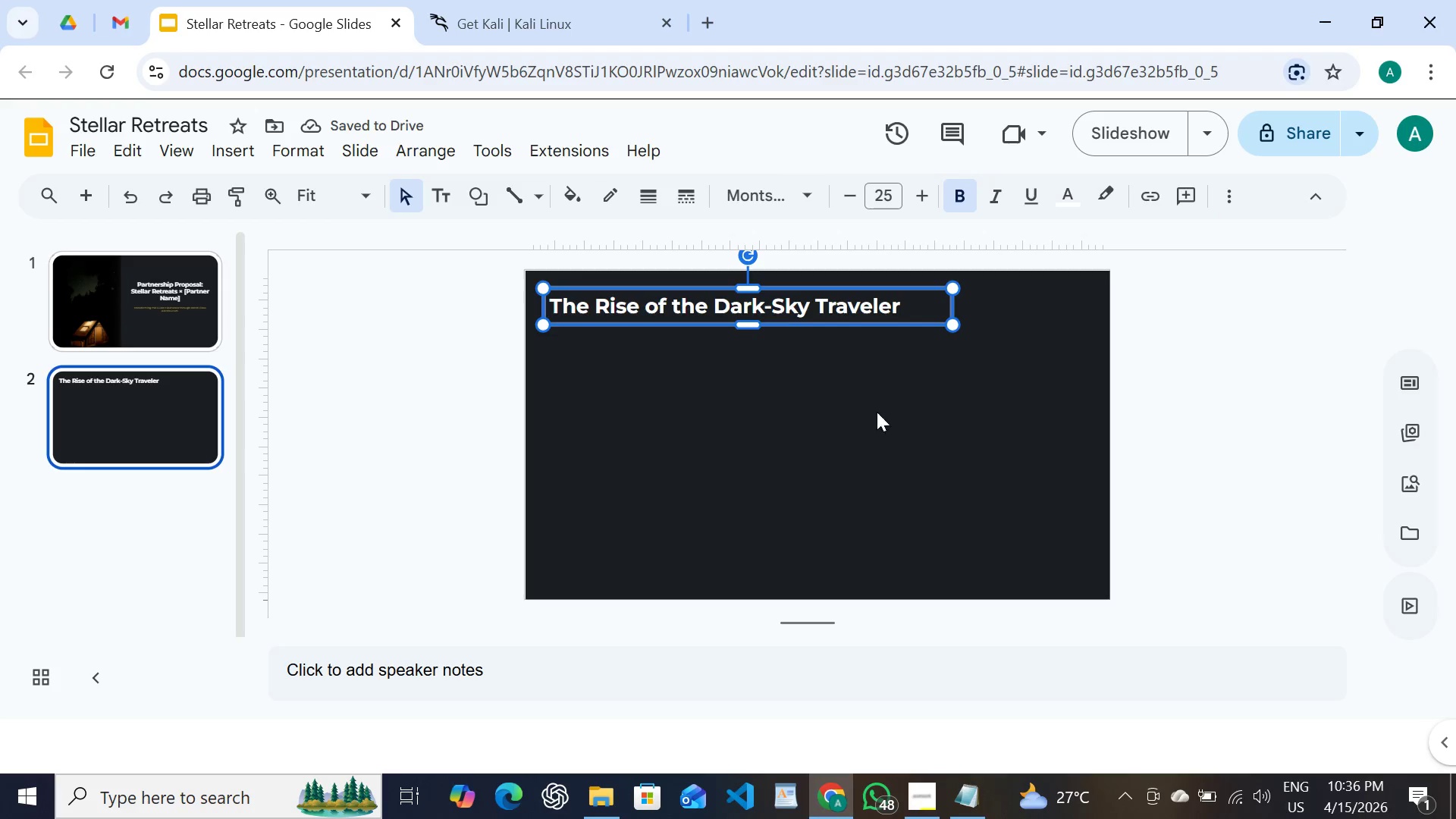 
left_click([741, 406])
 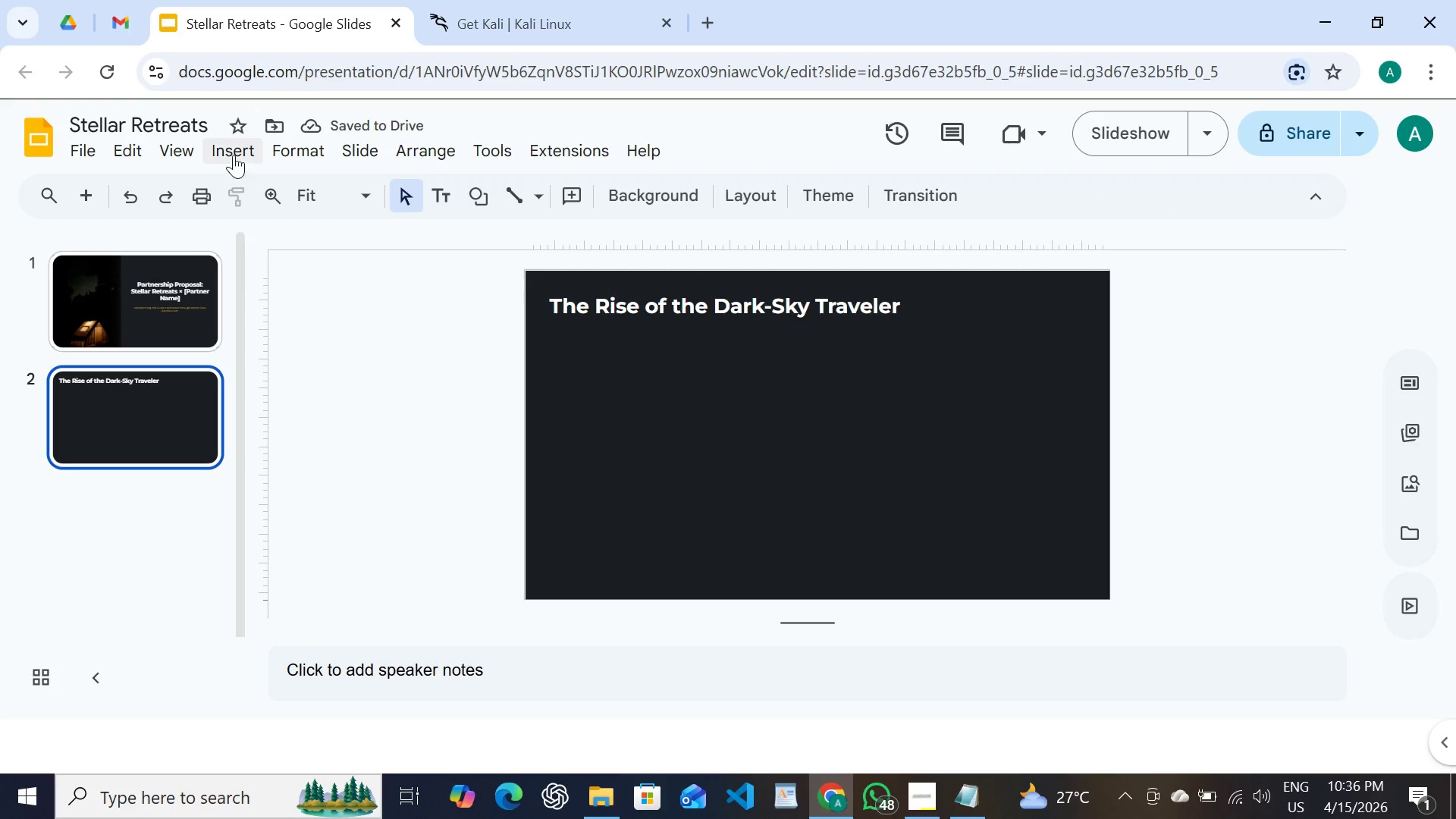 
left_click([234, 153])
 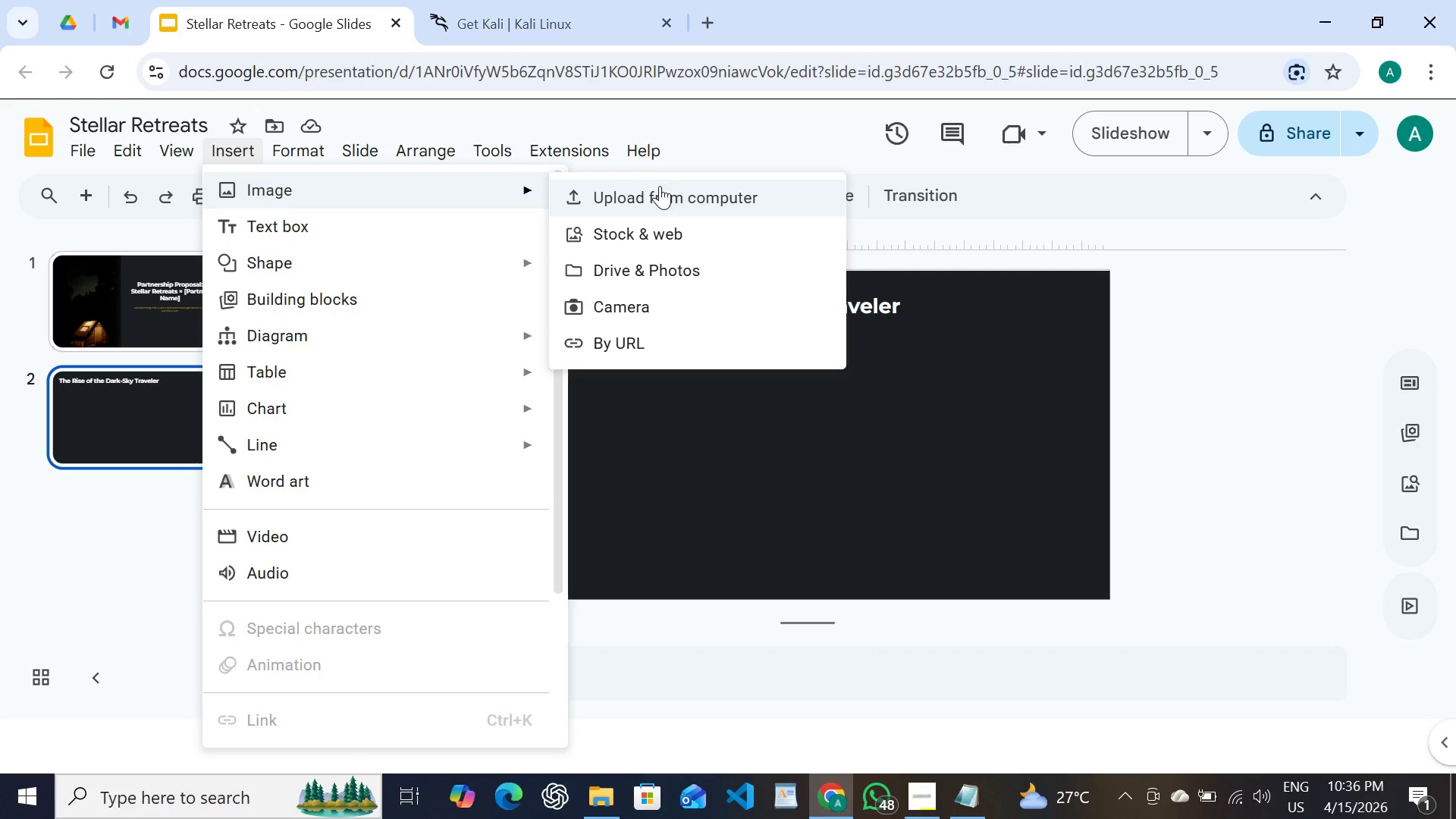 
left_click([660, 187])
 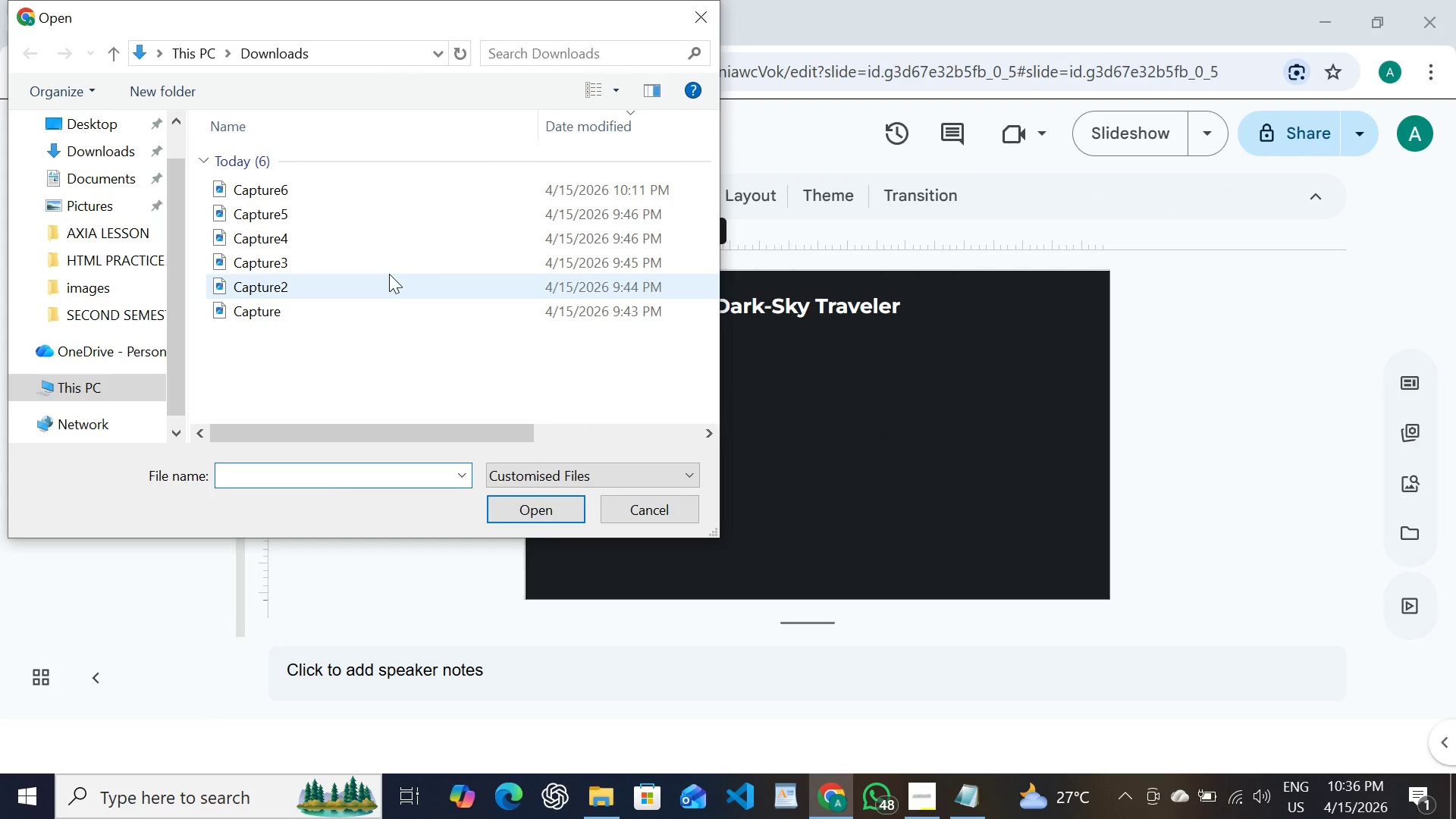 
double_click([389, 274])
 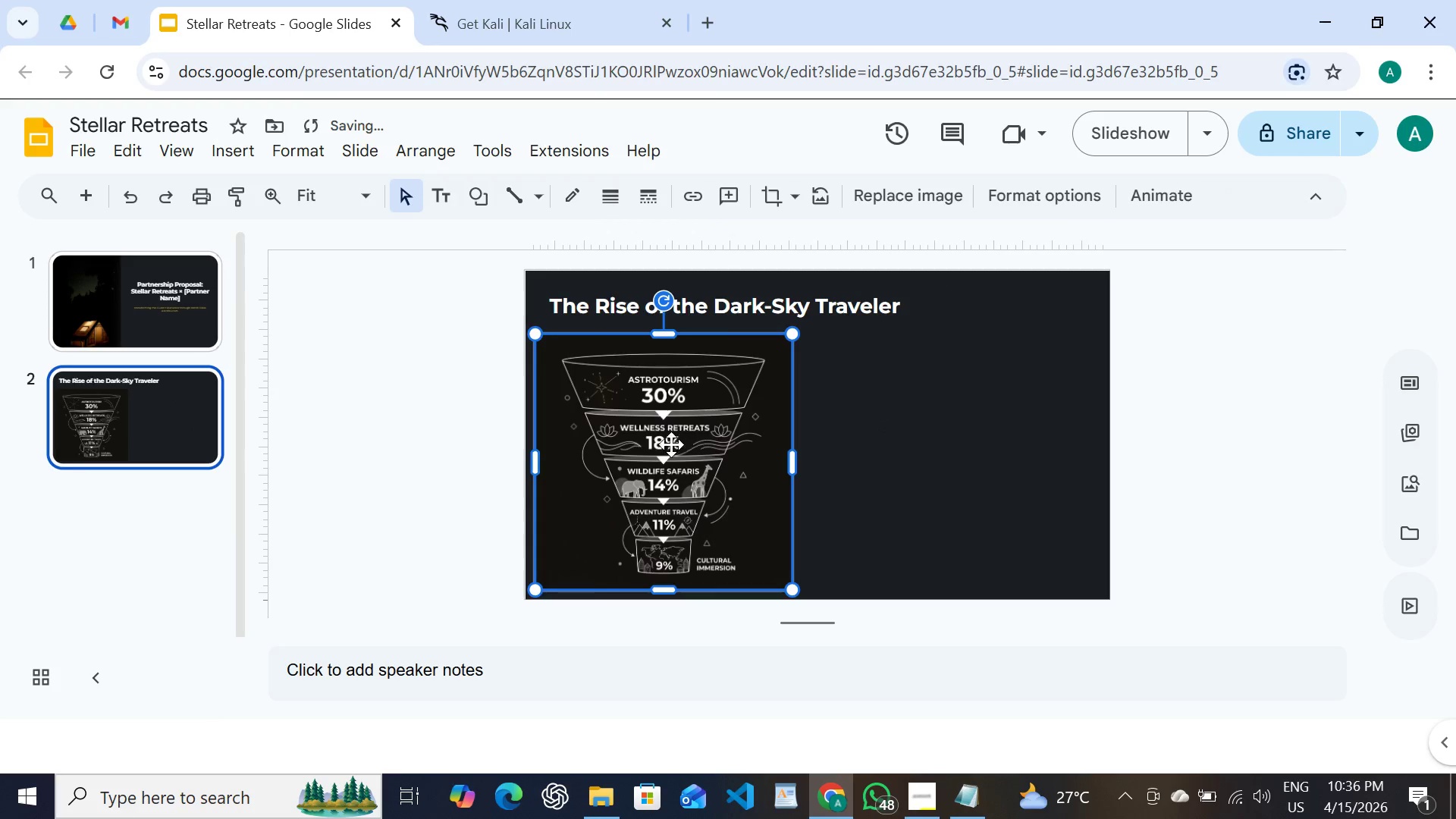 
left_click_drag(start_coordinate=[666, 441], to_coordinate=[963, 432])
 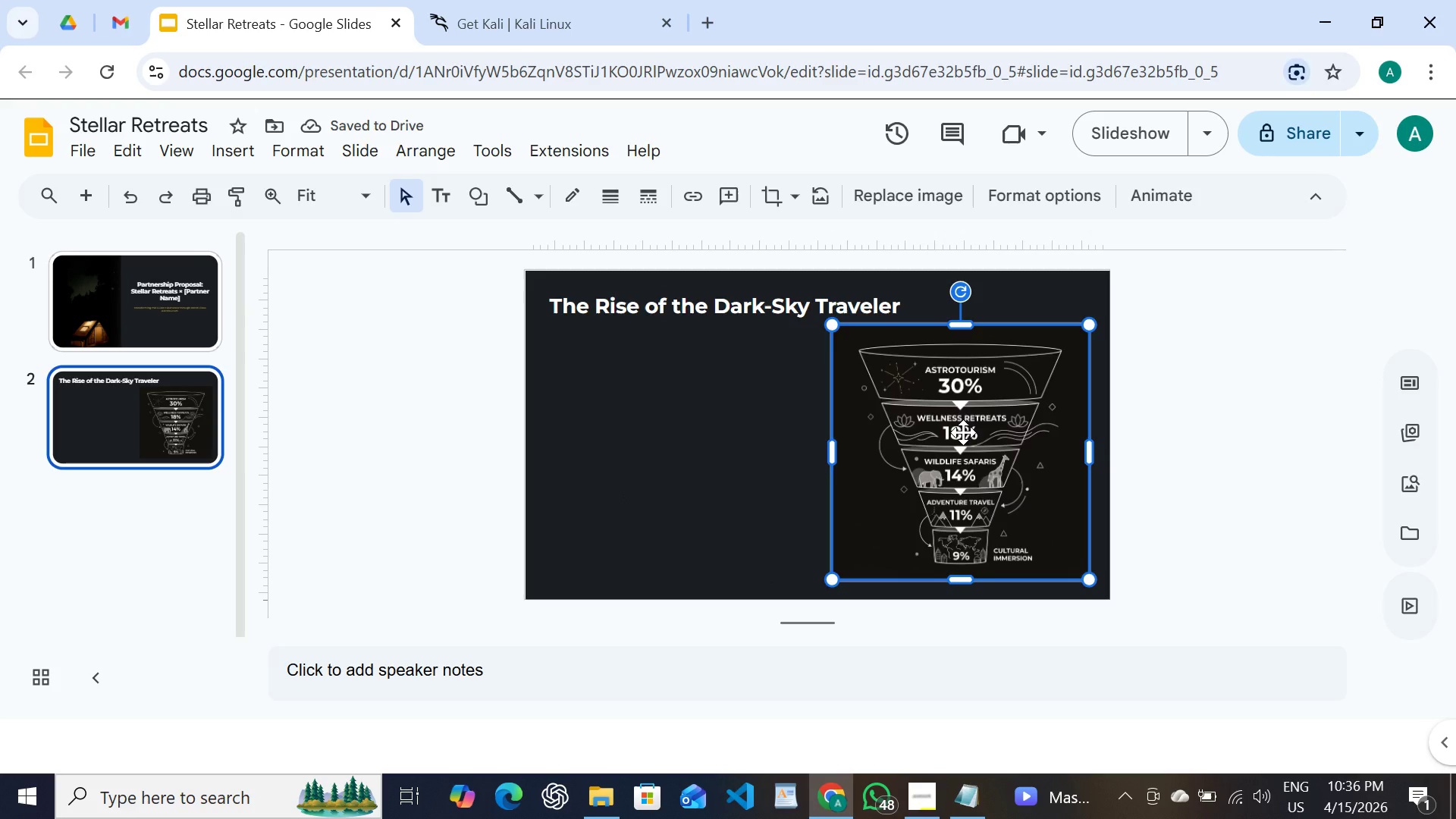 
wait(9.02)
 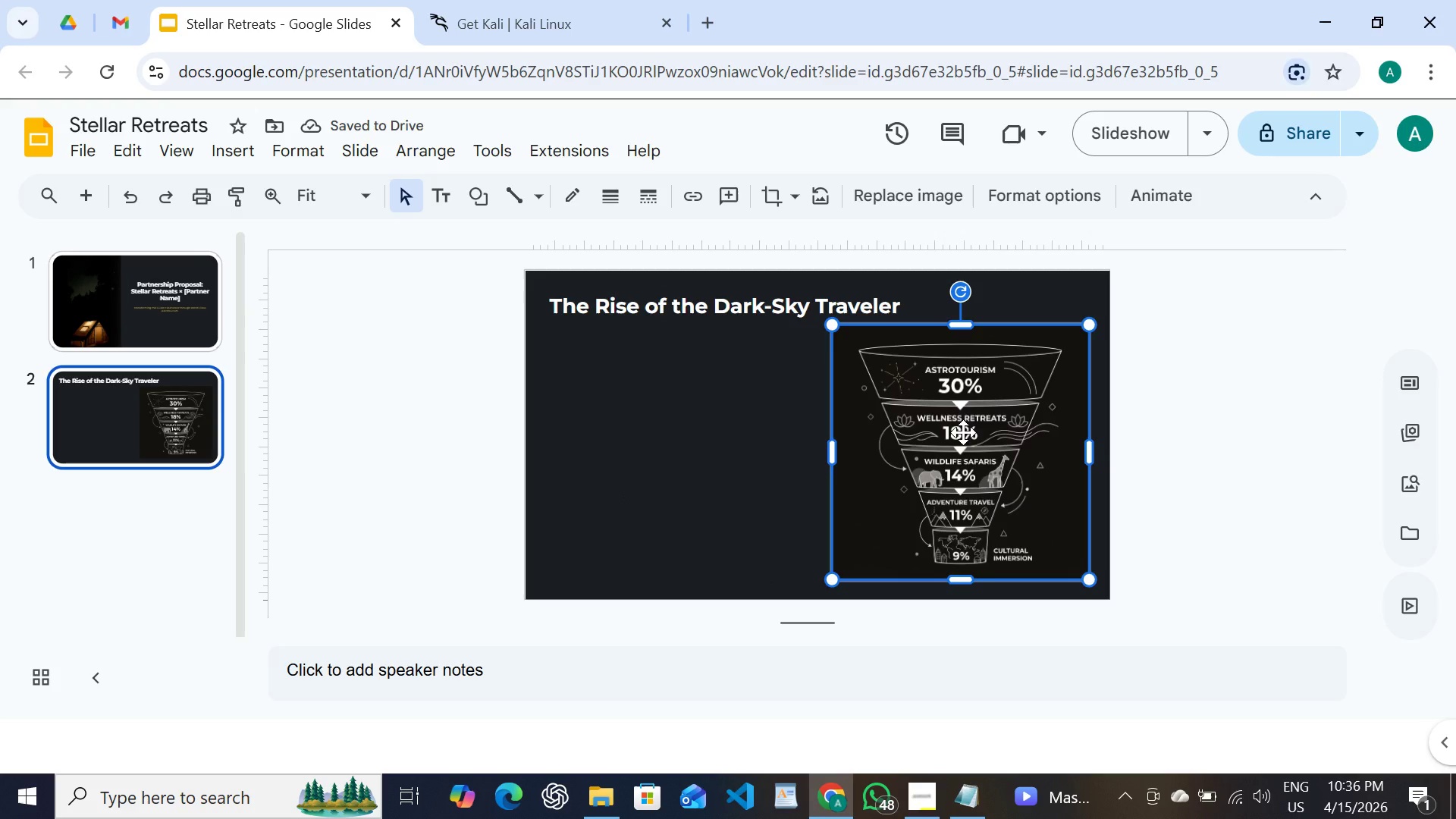 
left_click([107, 336])
 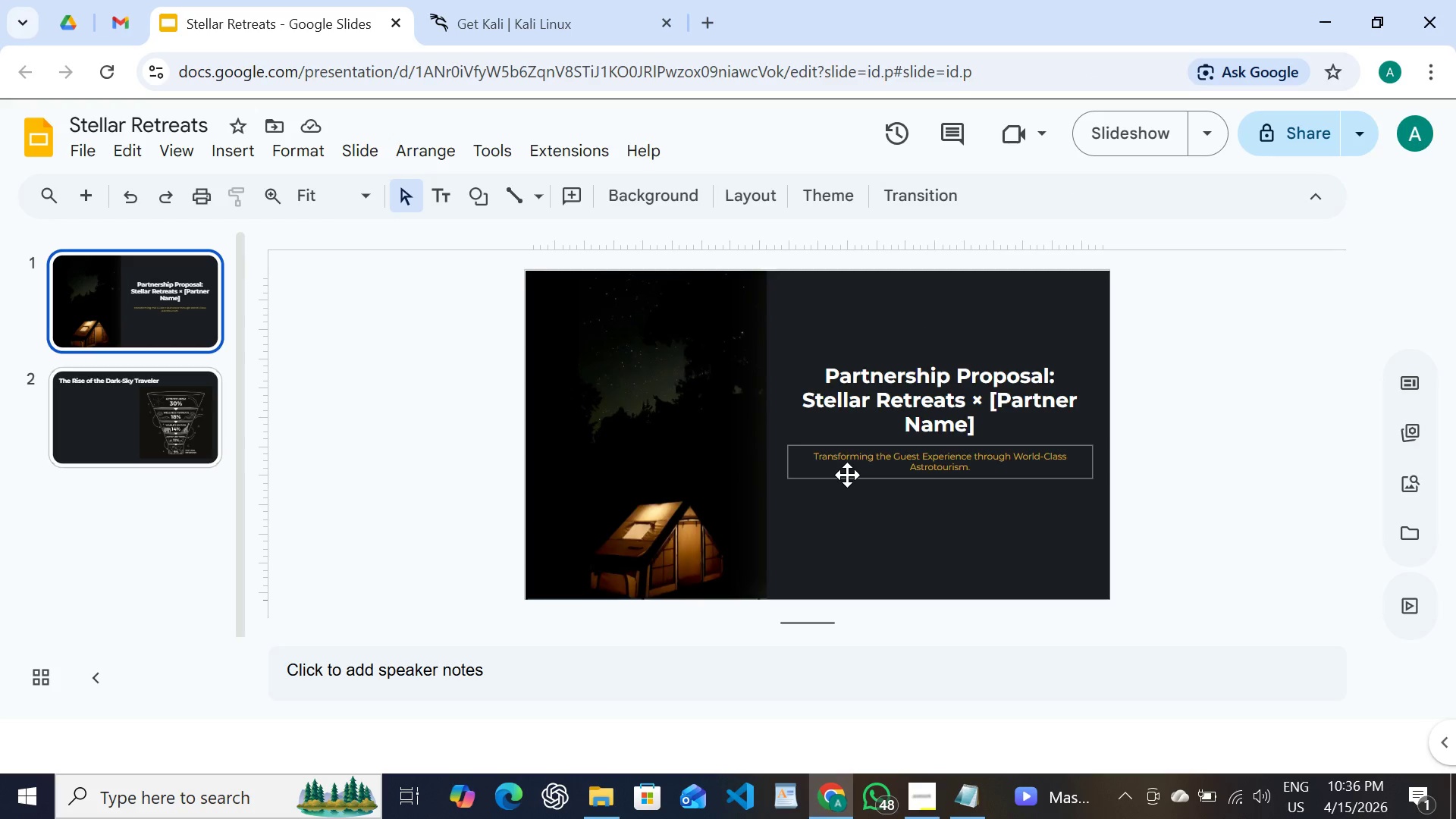 
left_click([847, 475])
 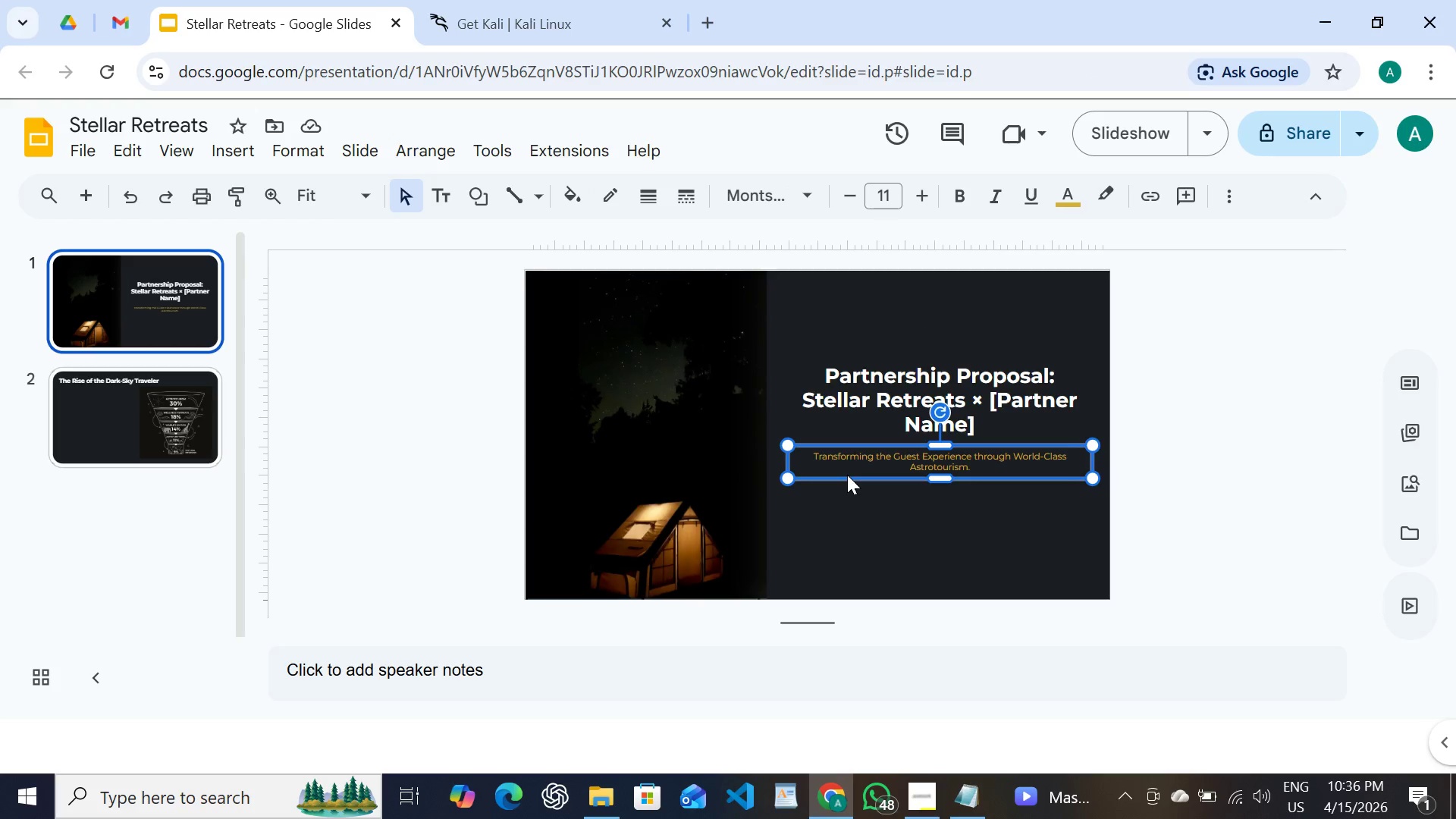 
key(Control+C)
 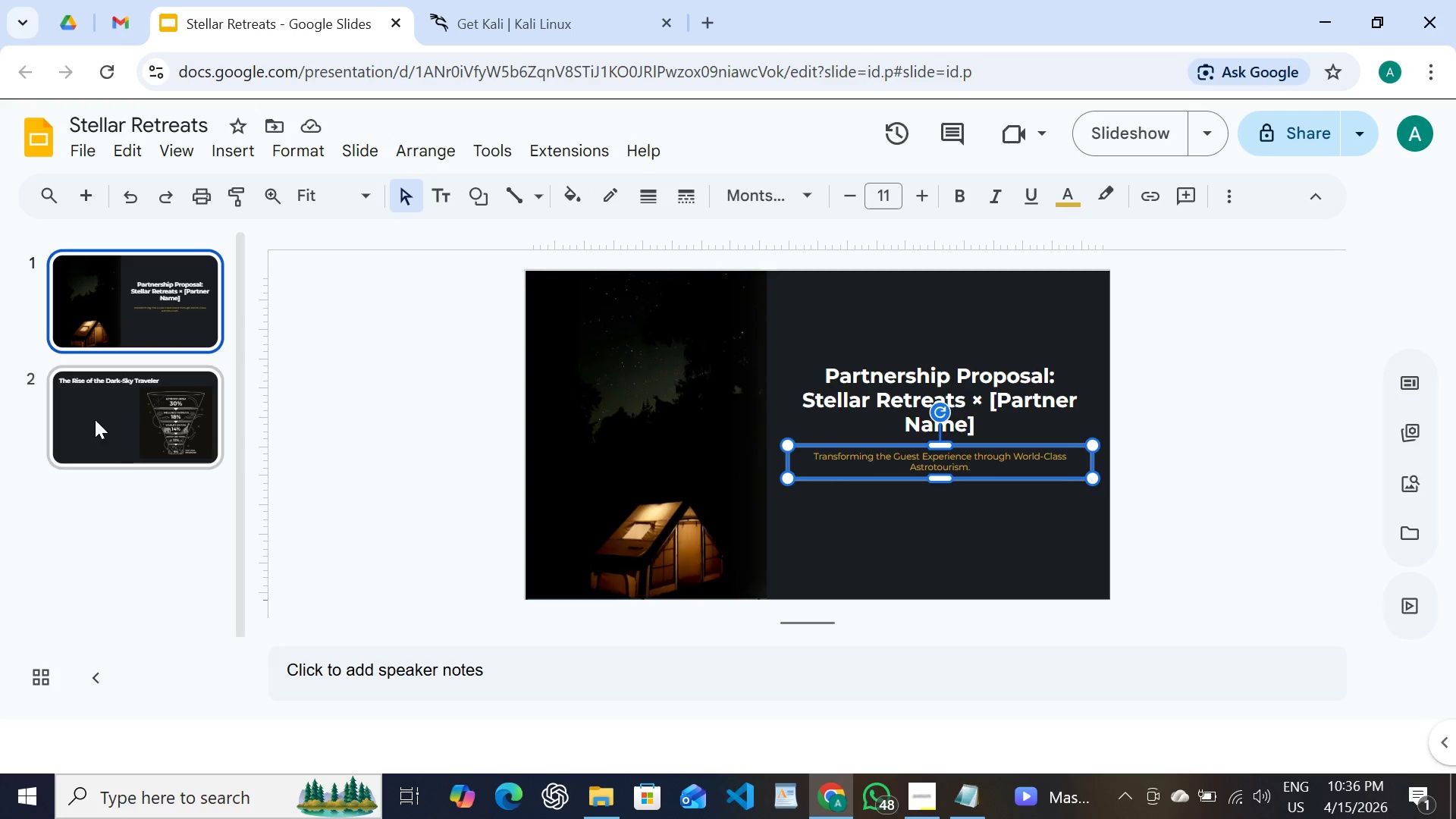 
left_click([96, 419])
 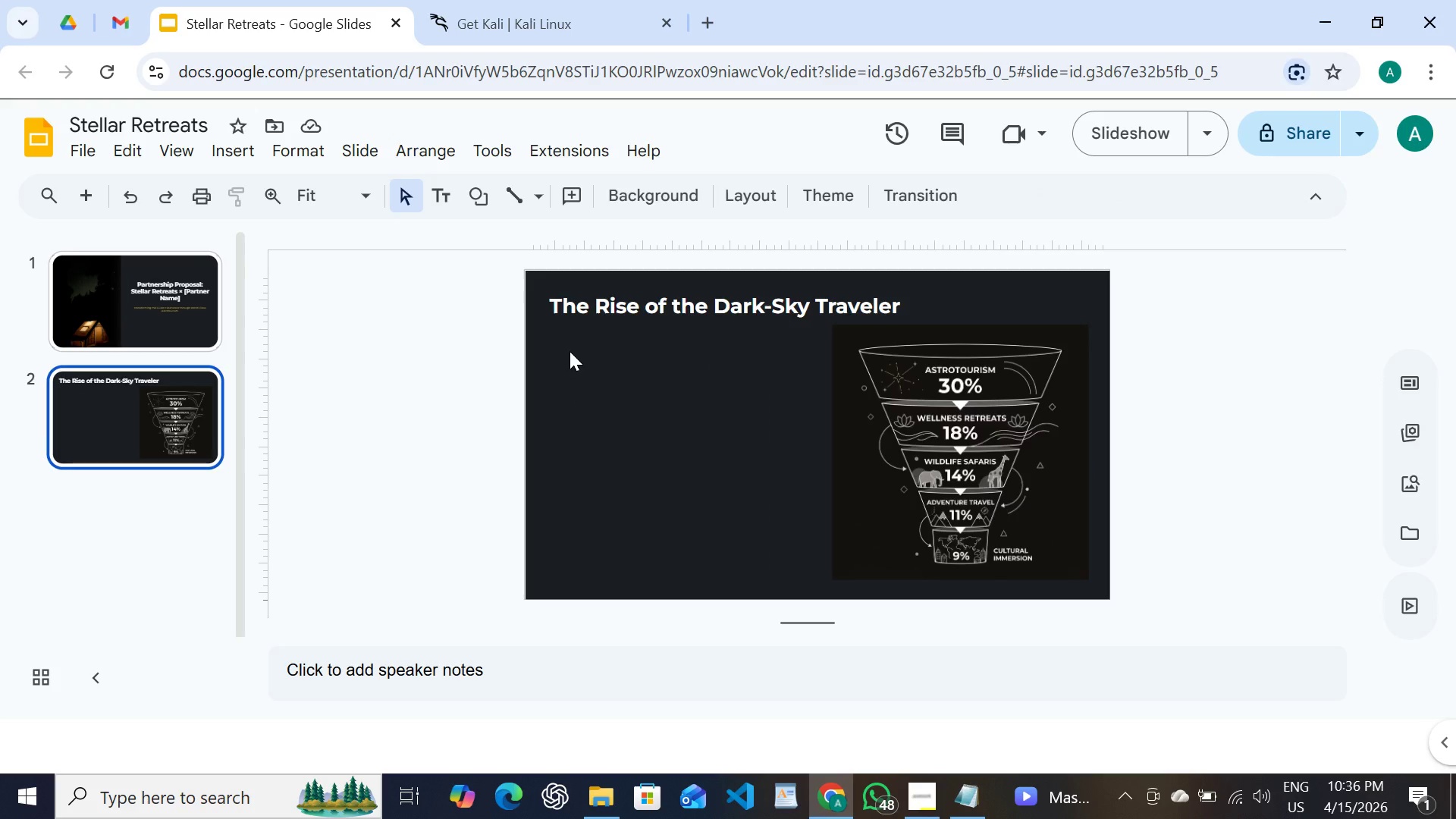 
right_click([570, 351])
 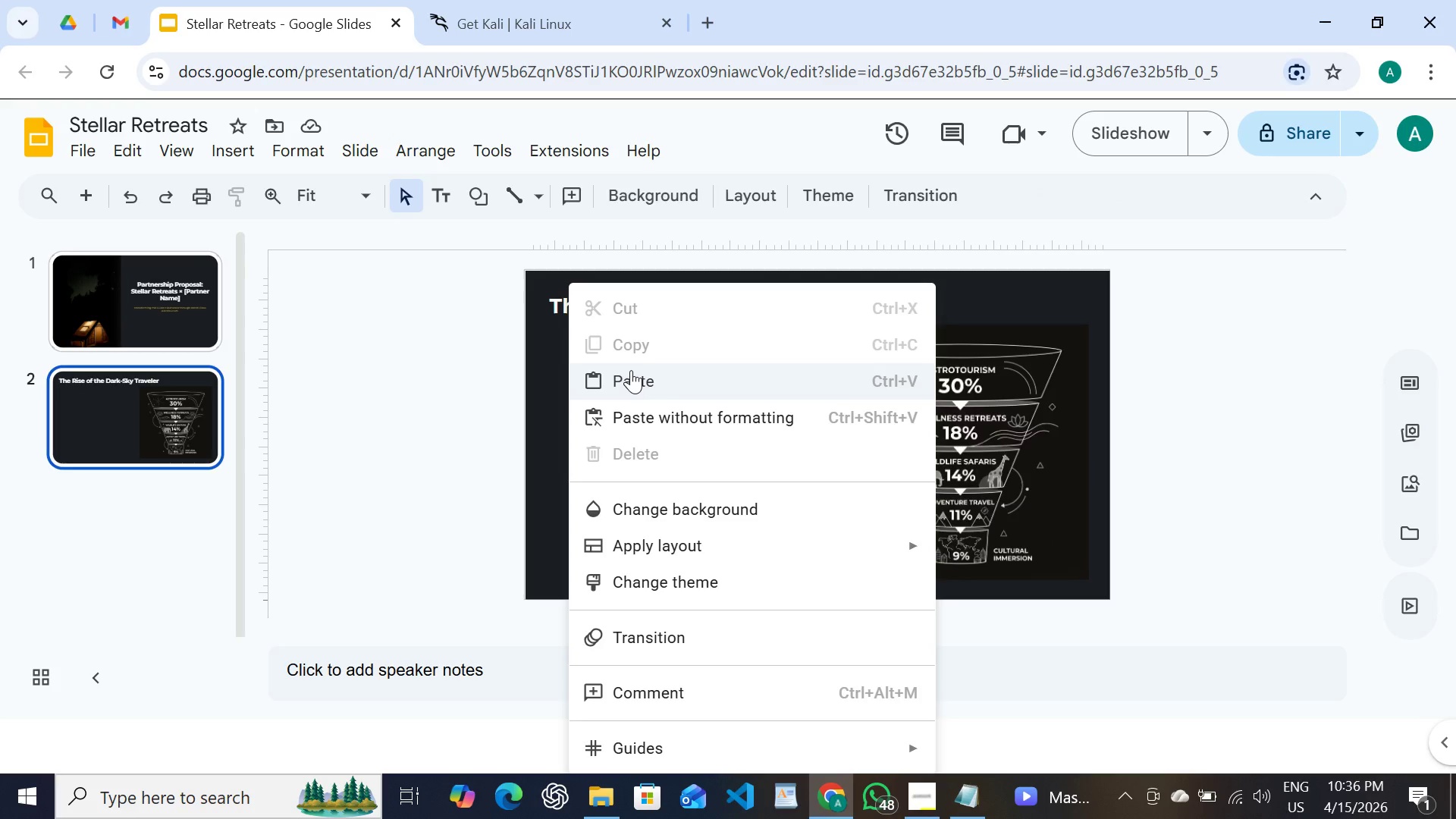 
left_click([631, 370])
 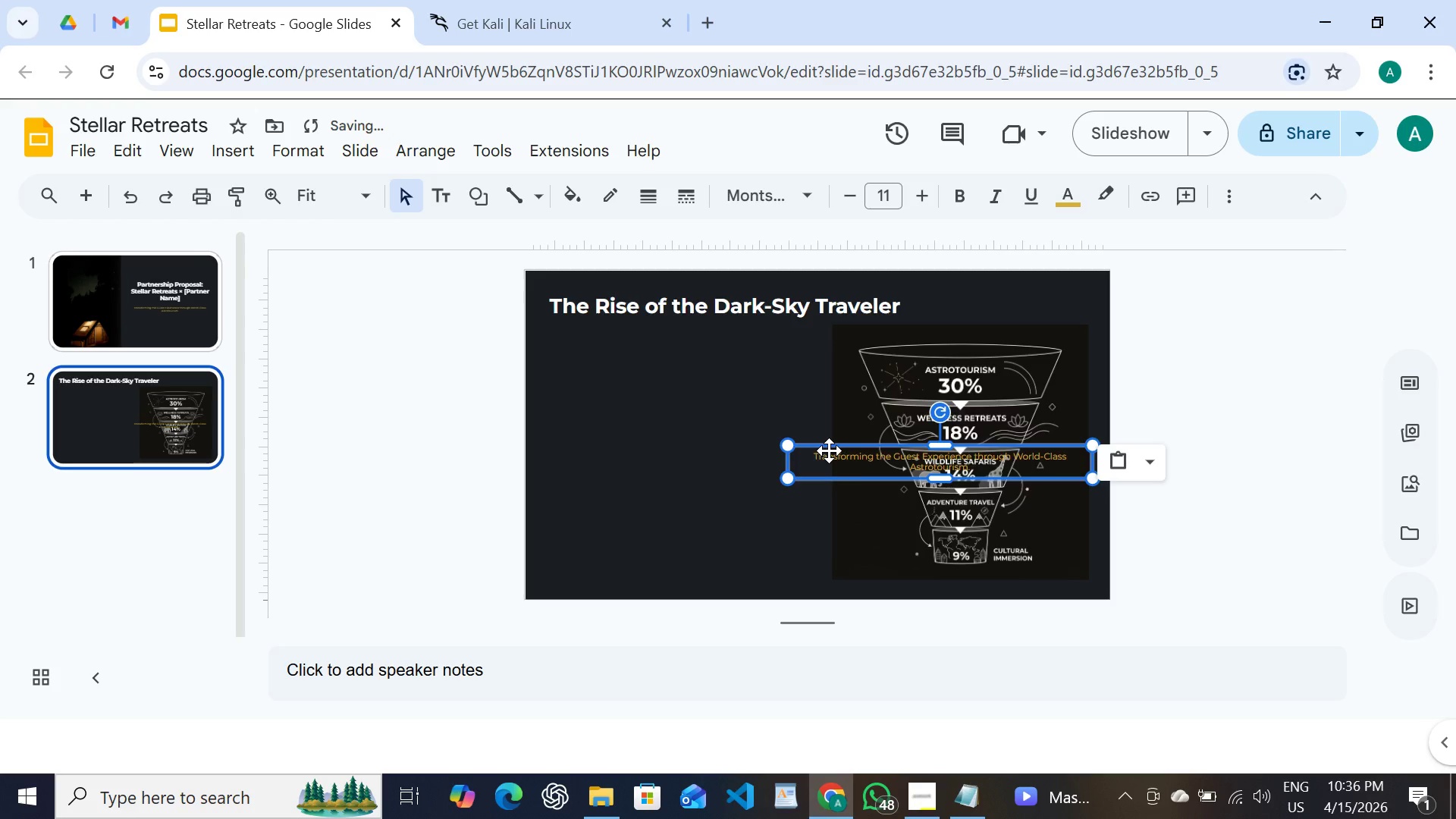 
left_click_drag(start_coordinate=[829, 450], to_coordinate=[584, 420])
 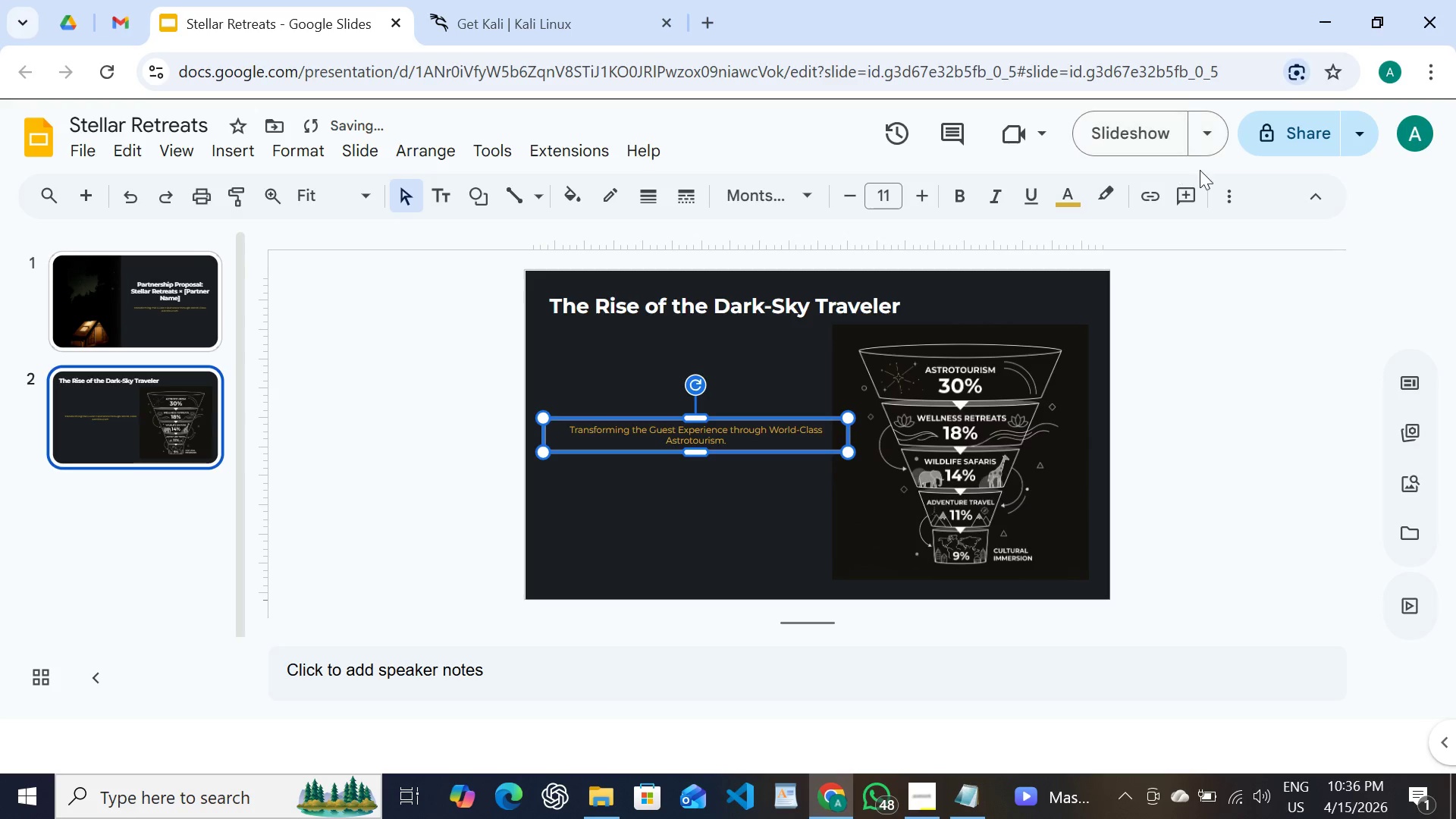 
left_click([1222, 193])
 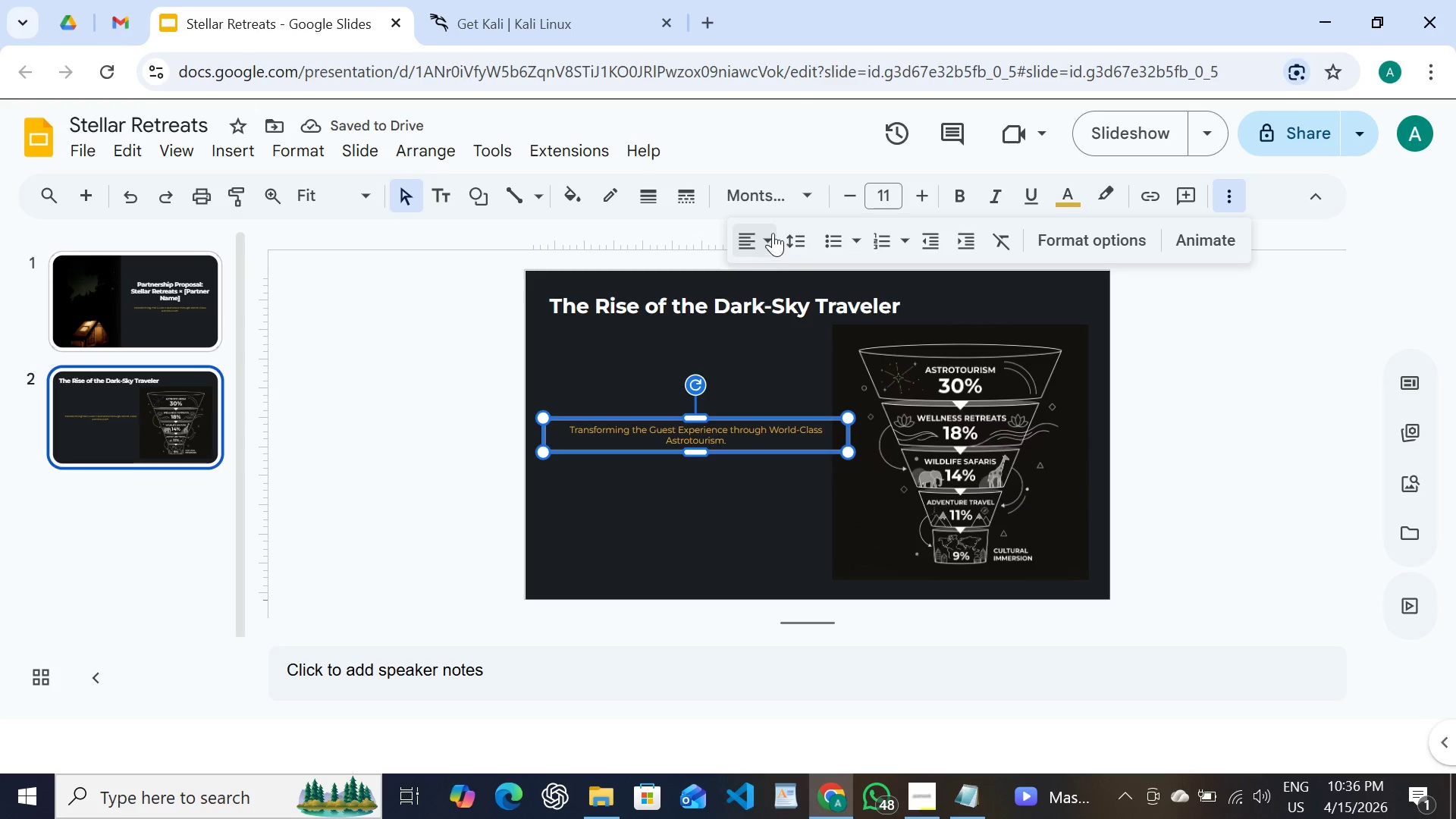 
left_click_drag(start_coordinate=[771, 231], to_coordinate=[758, 268])
 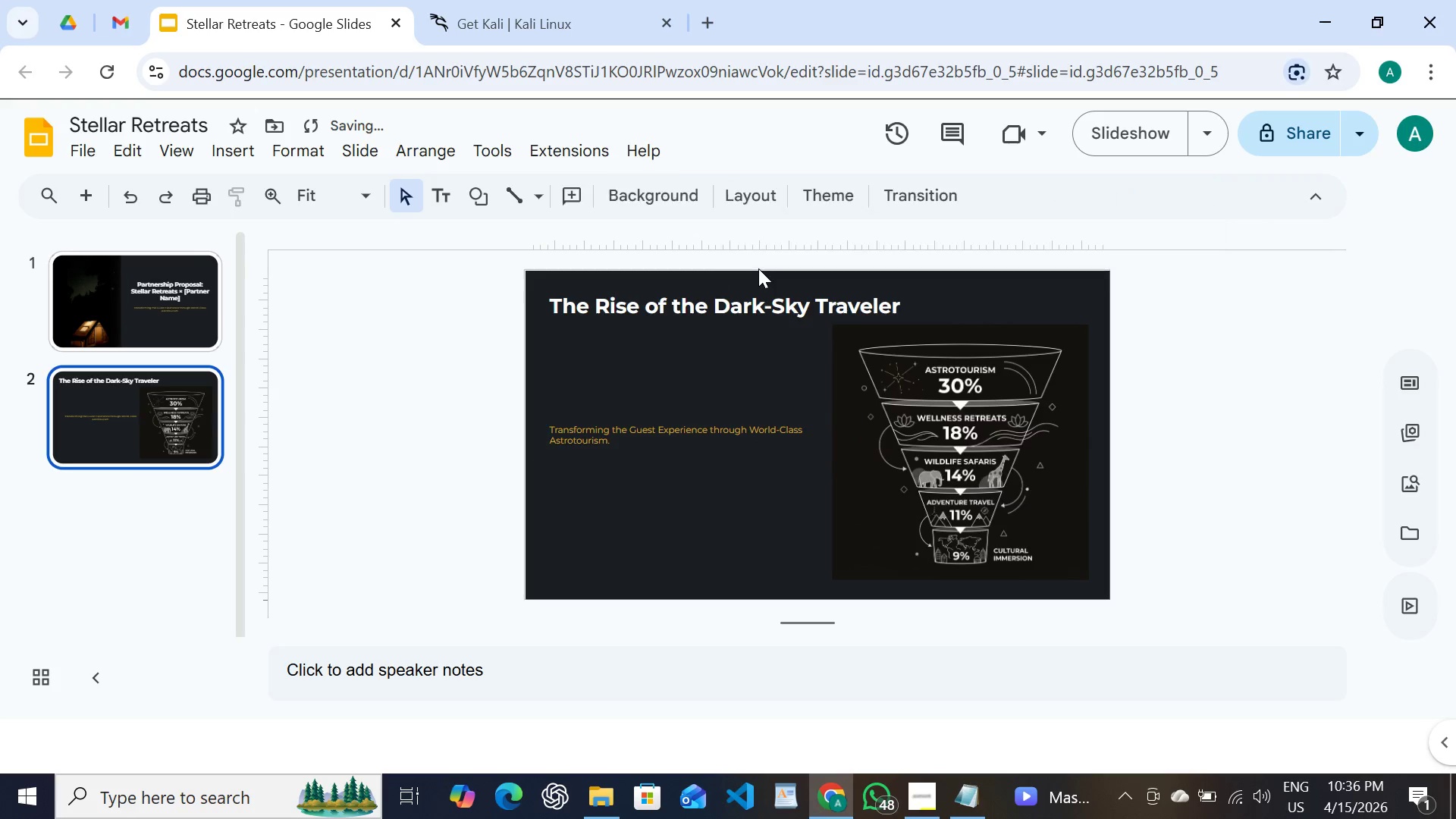 
left_click([758, 268])
 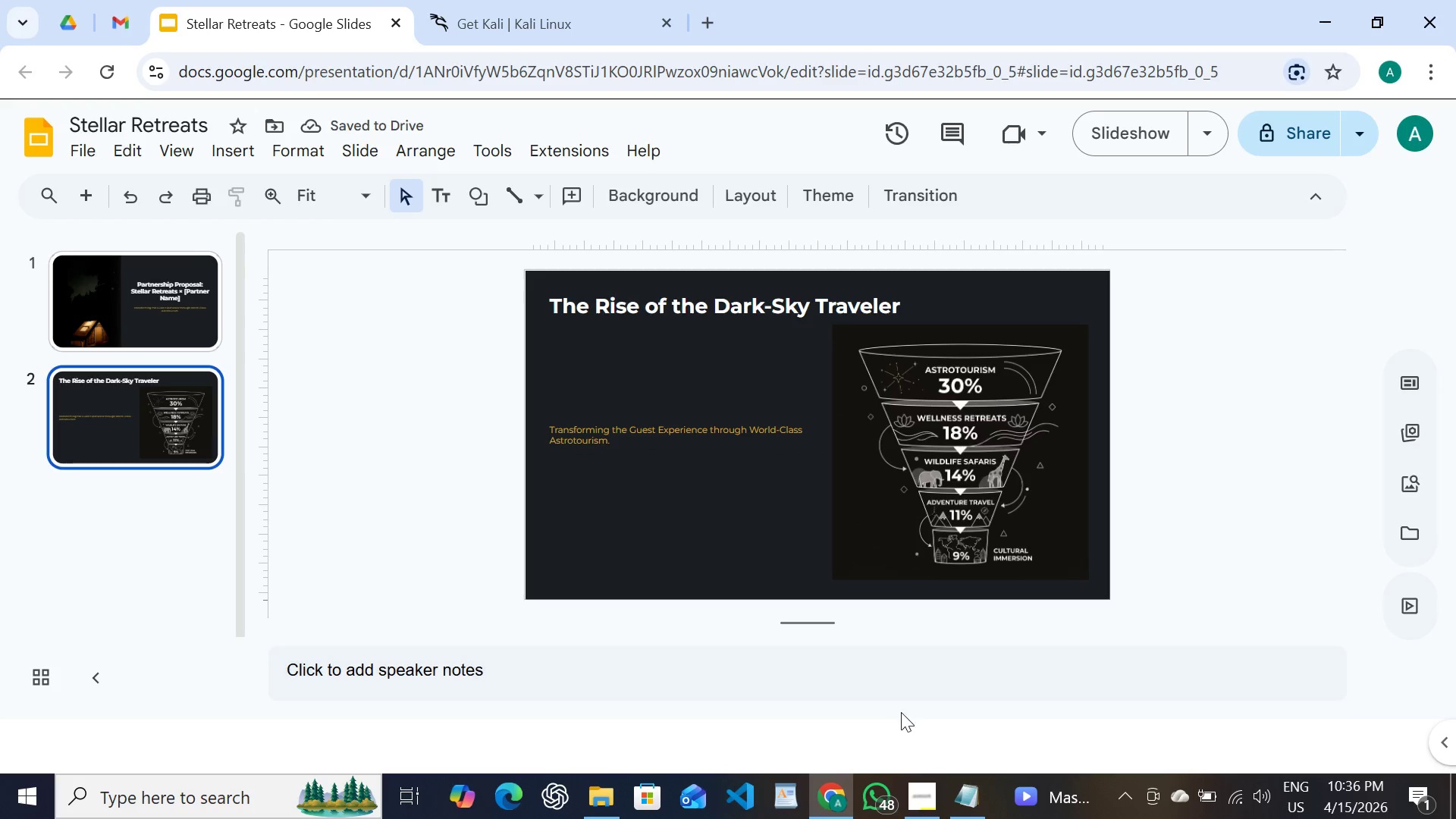 
left_click([965, 786])
 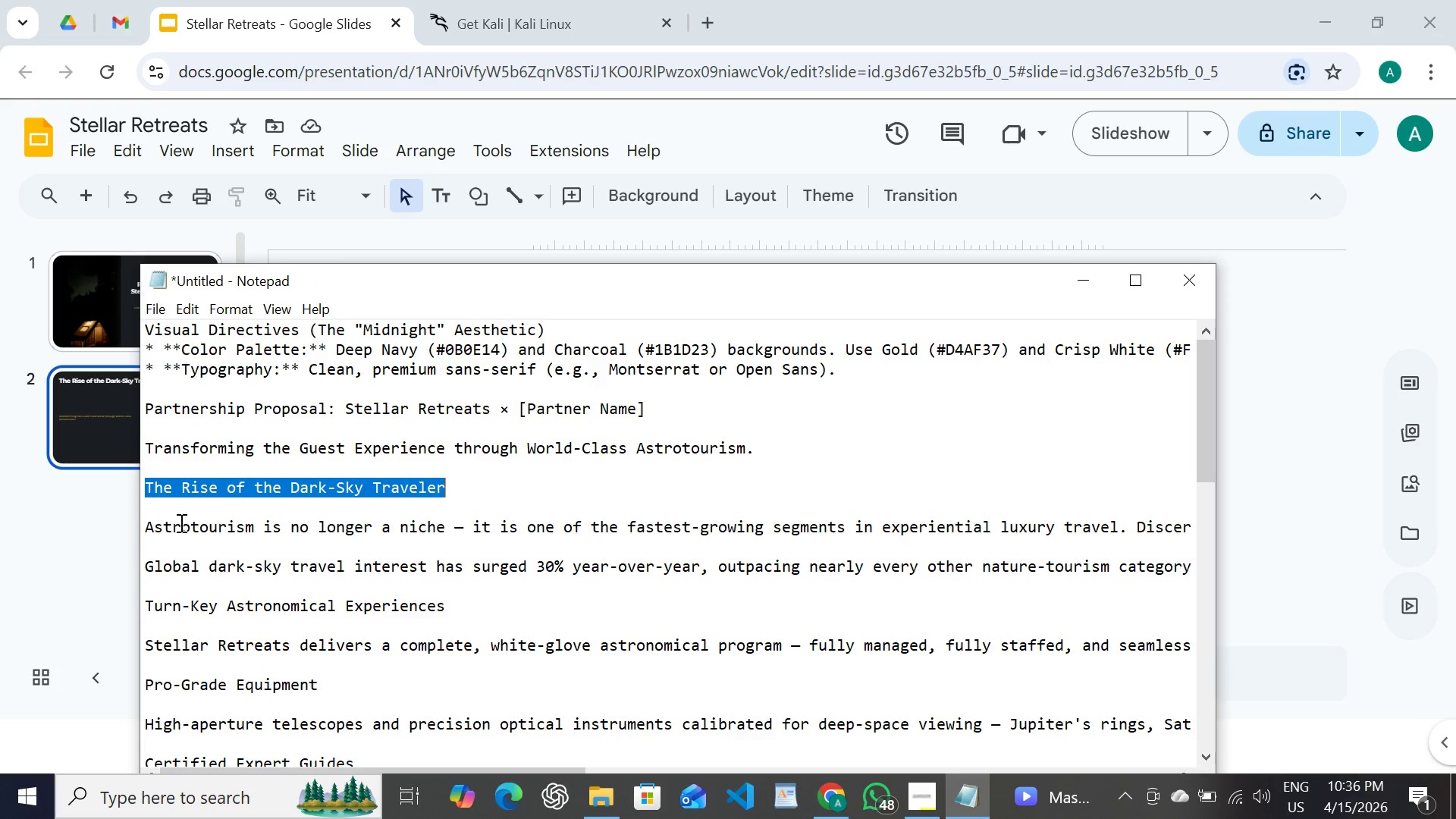 
double_click([155, 525])
 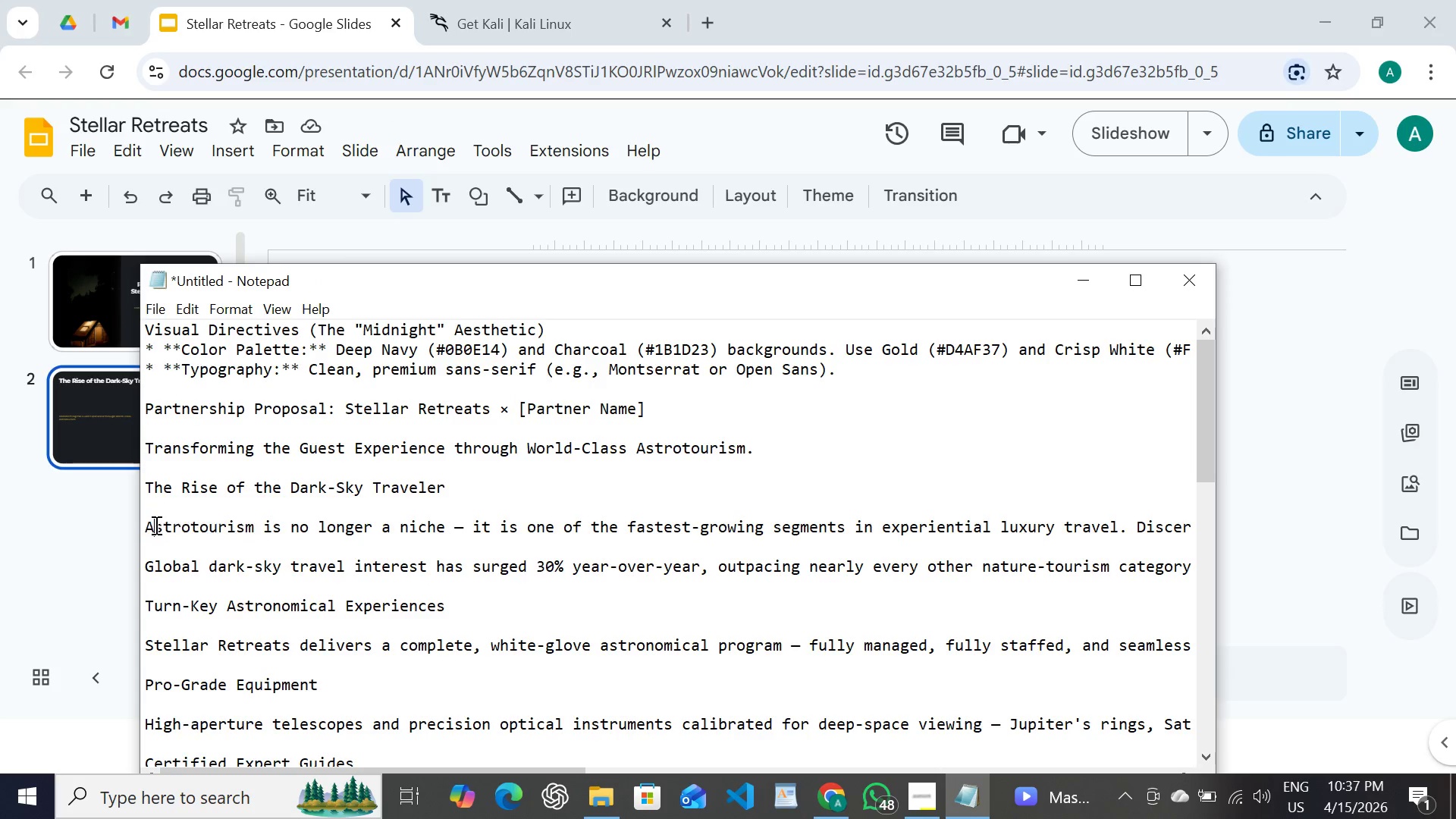 
triple_click([155, 525])
 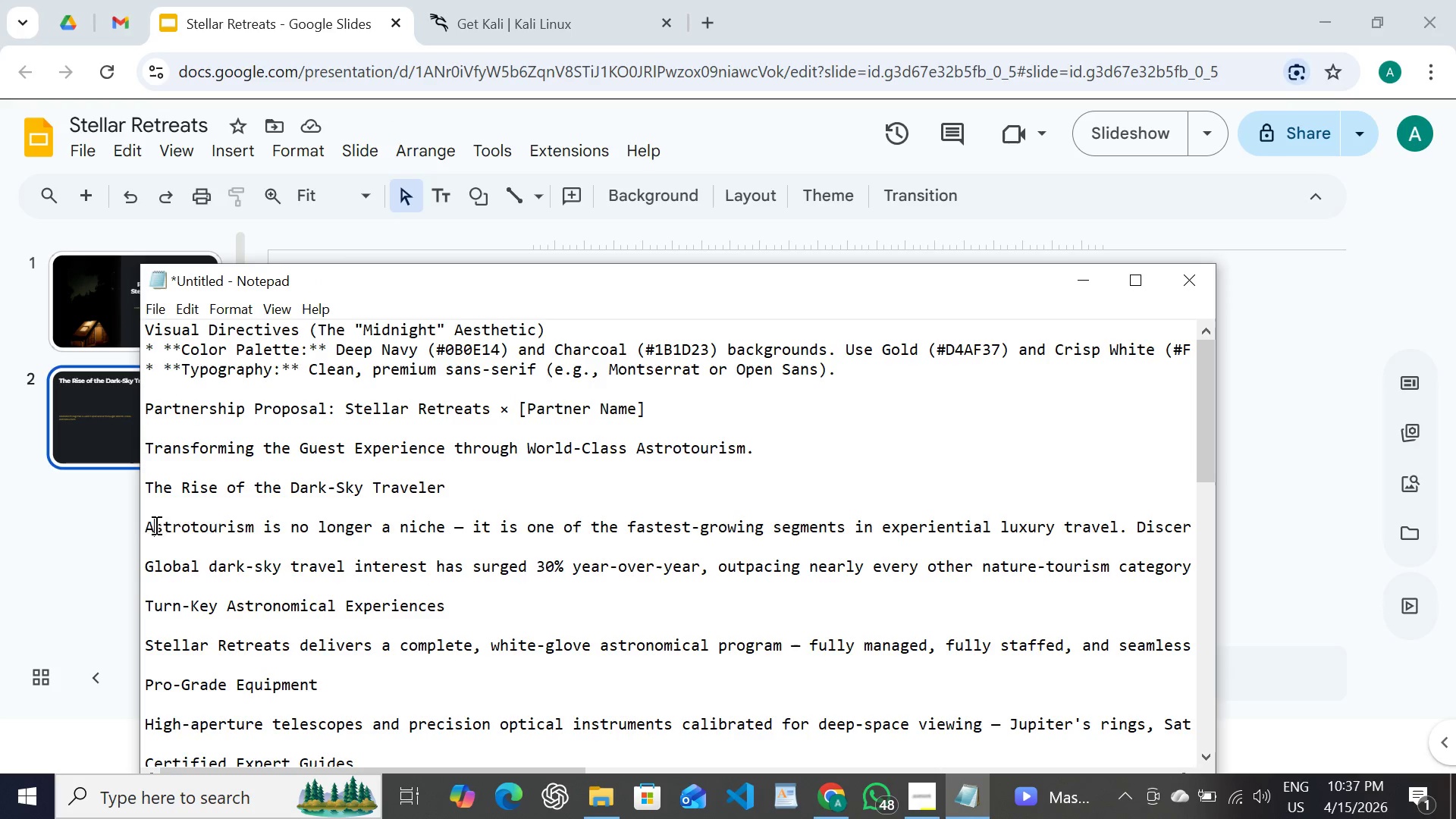 
double_click([155, 525])
 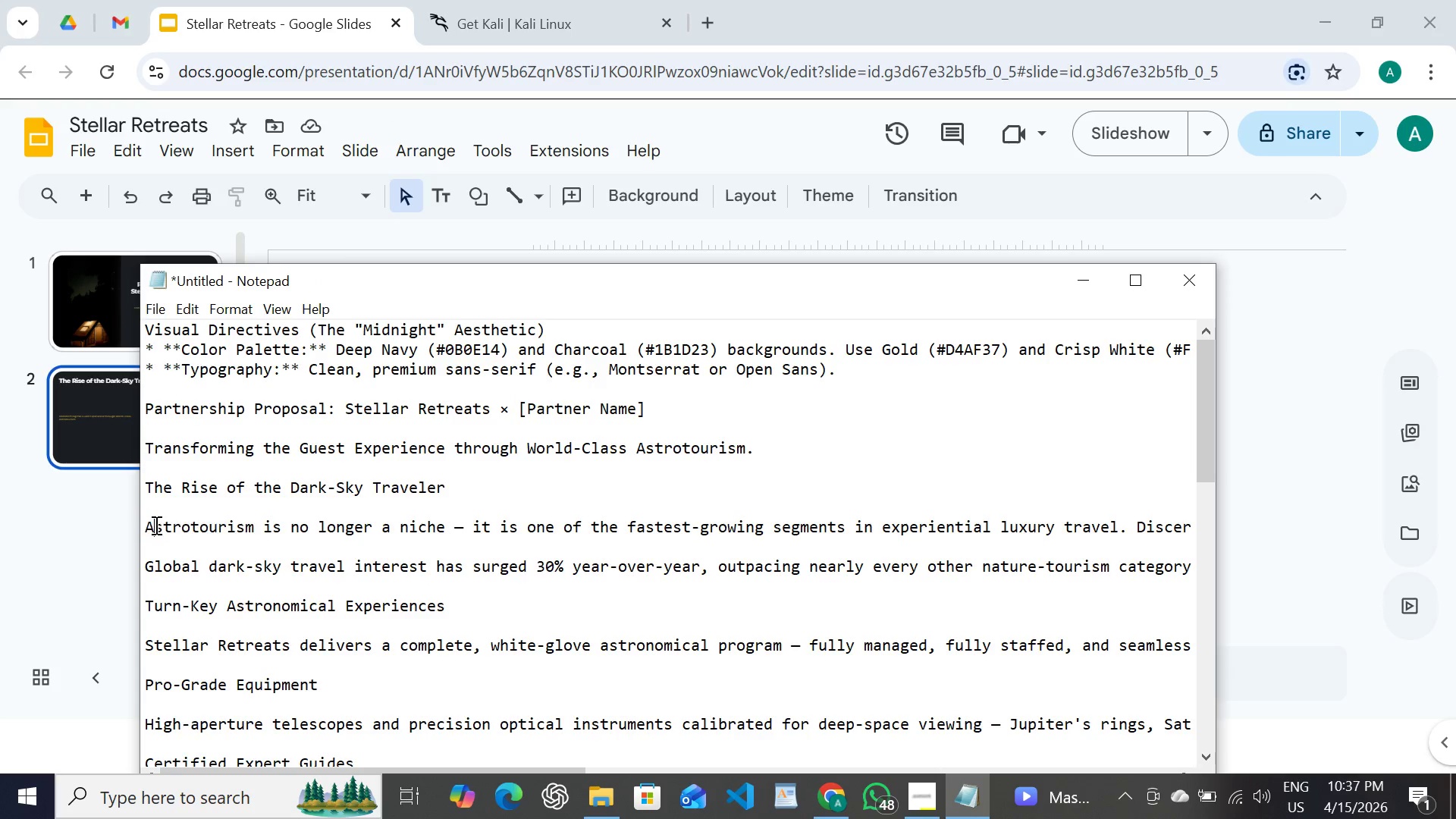 
triple_click([155, 525])
 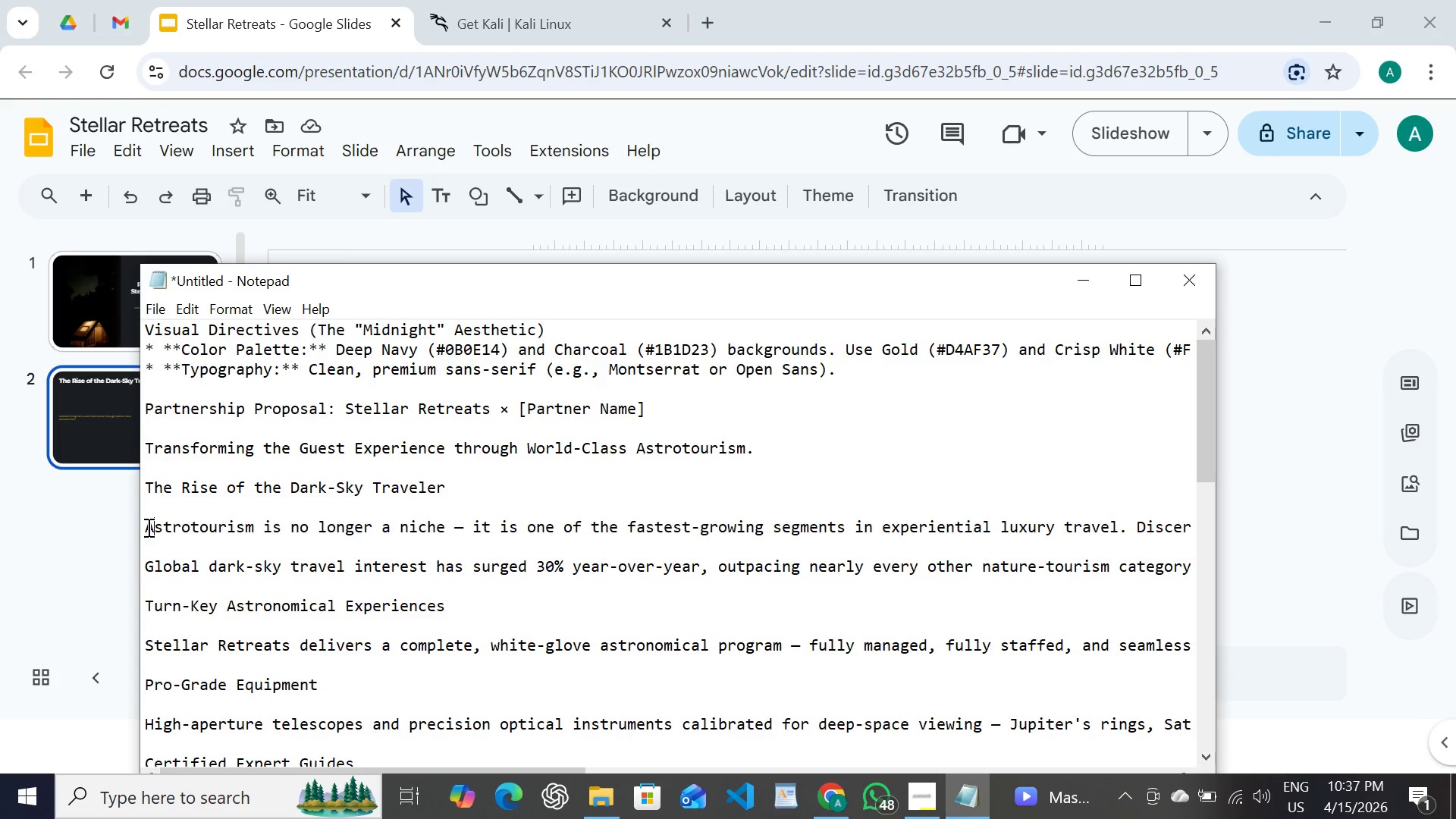 
left_click_drag(start_coordinate=[147, 527], to_coordinate=[1355, 531])
 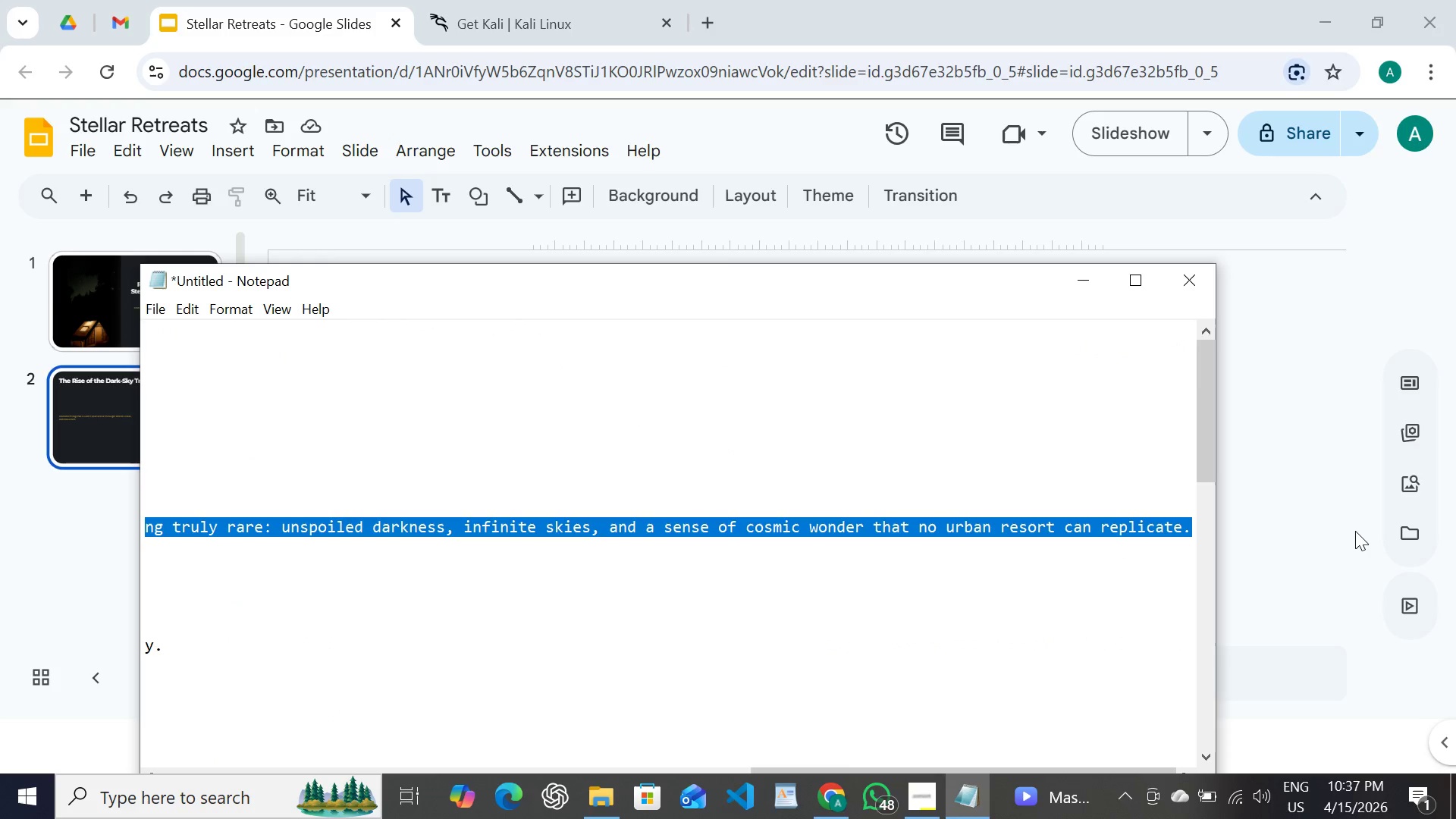 
key(Control+C)
 